 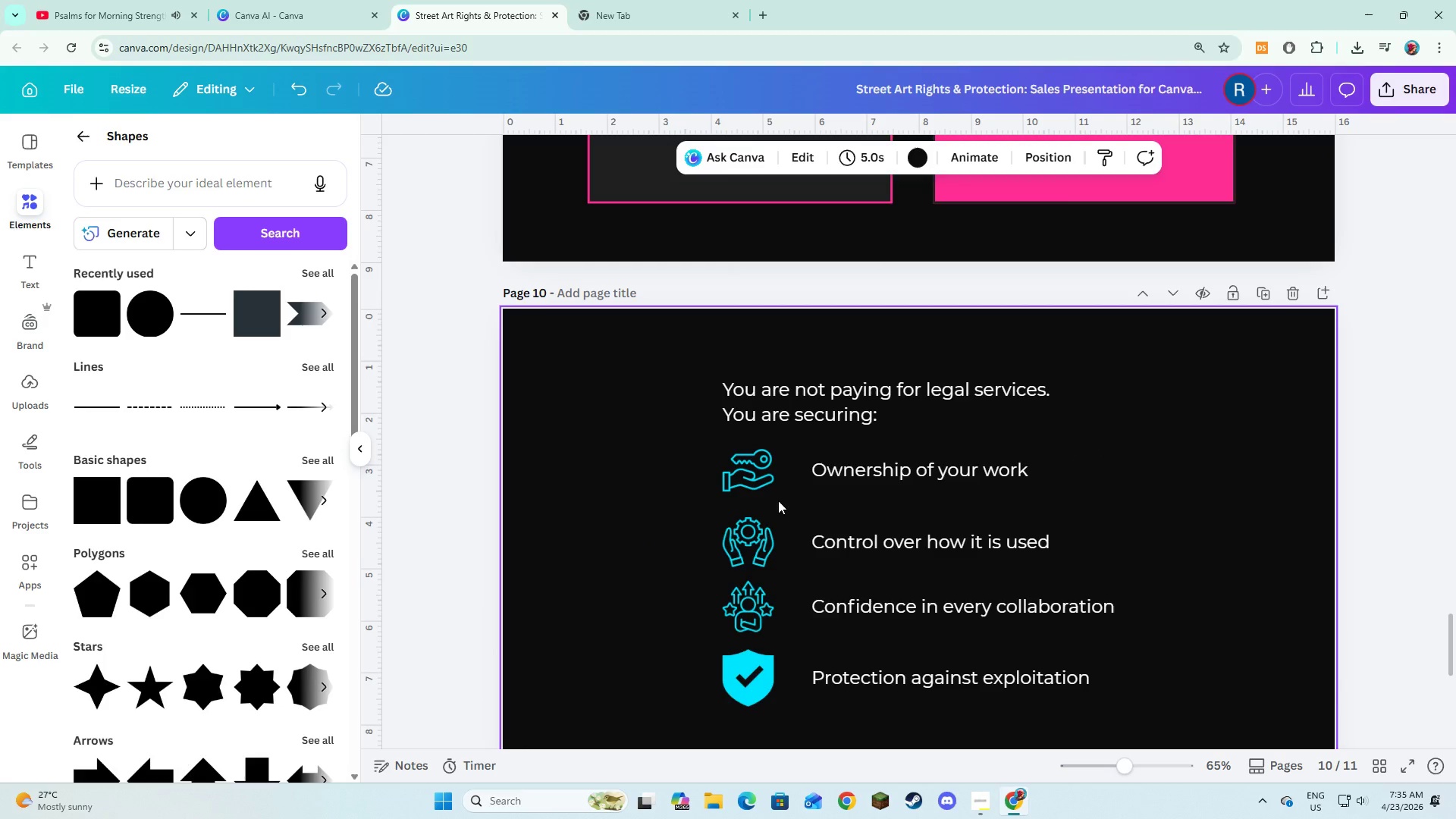 
left_click([840, 386])
 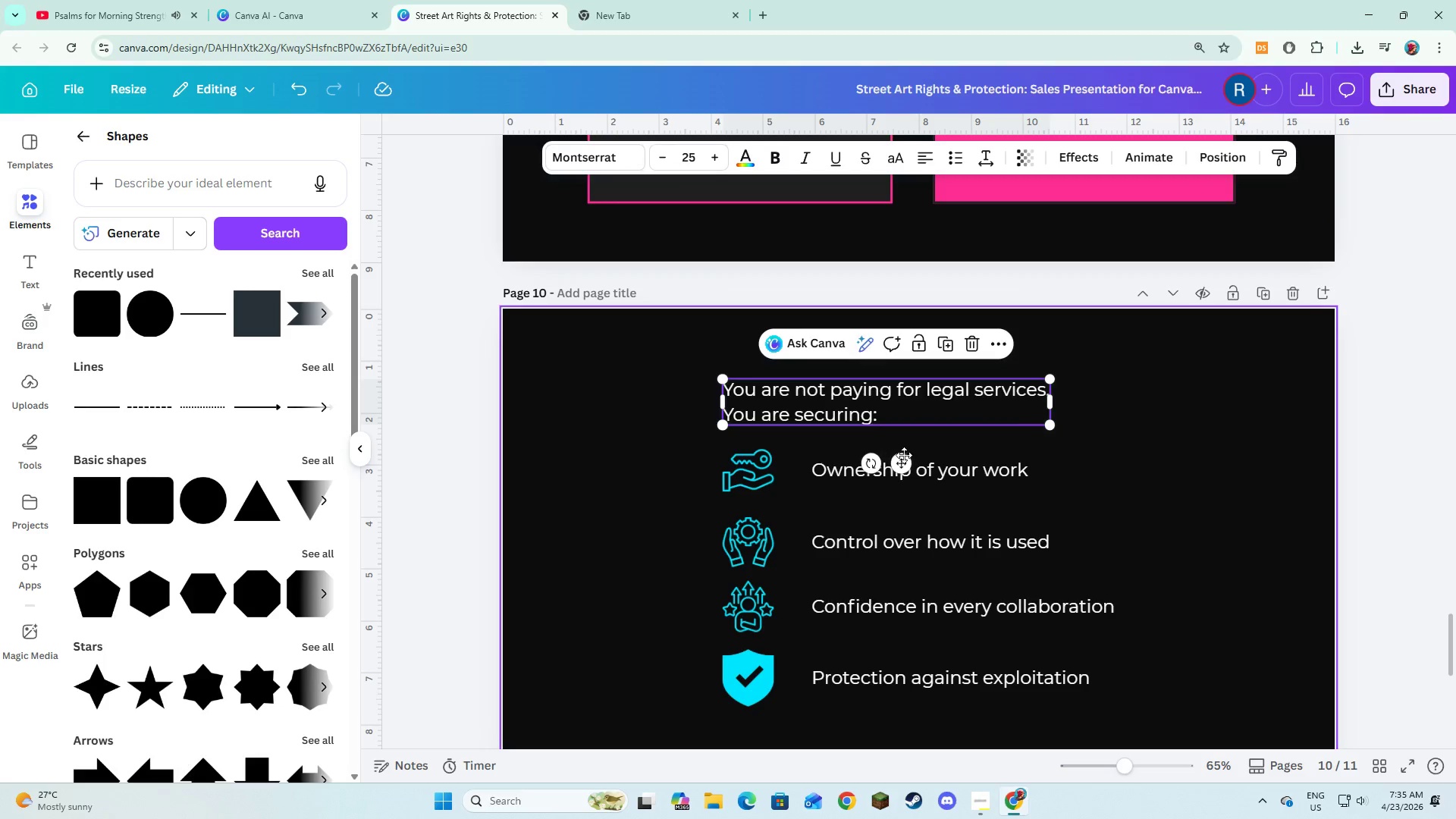 
left_click([951, 472])
 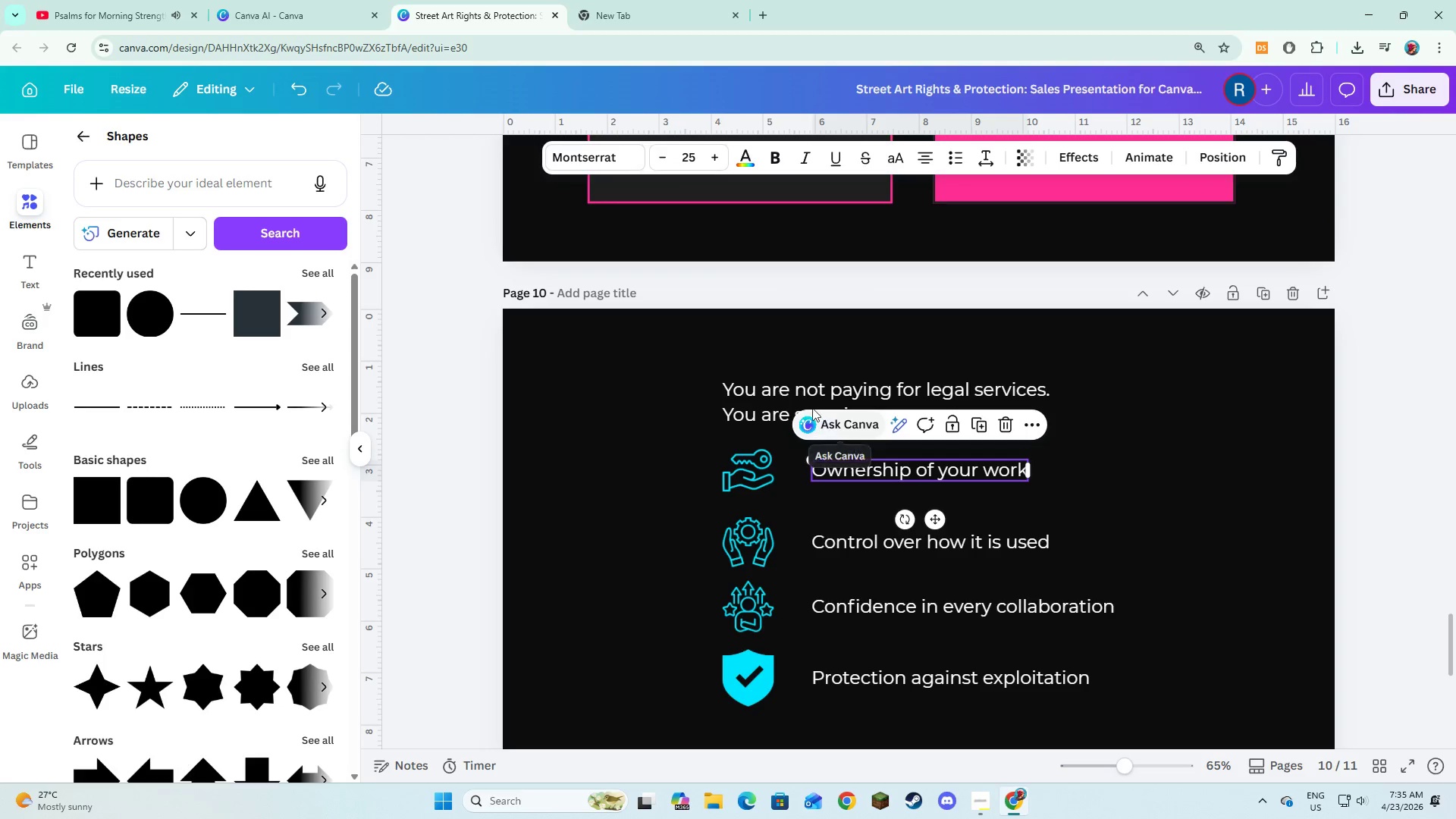 
left_click([791, 395])
 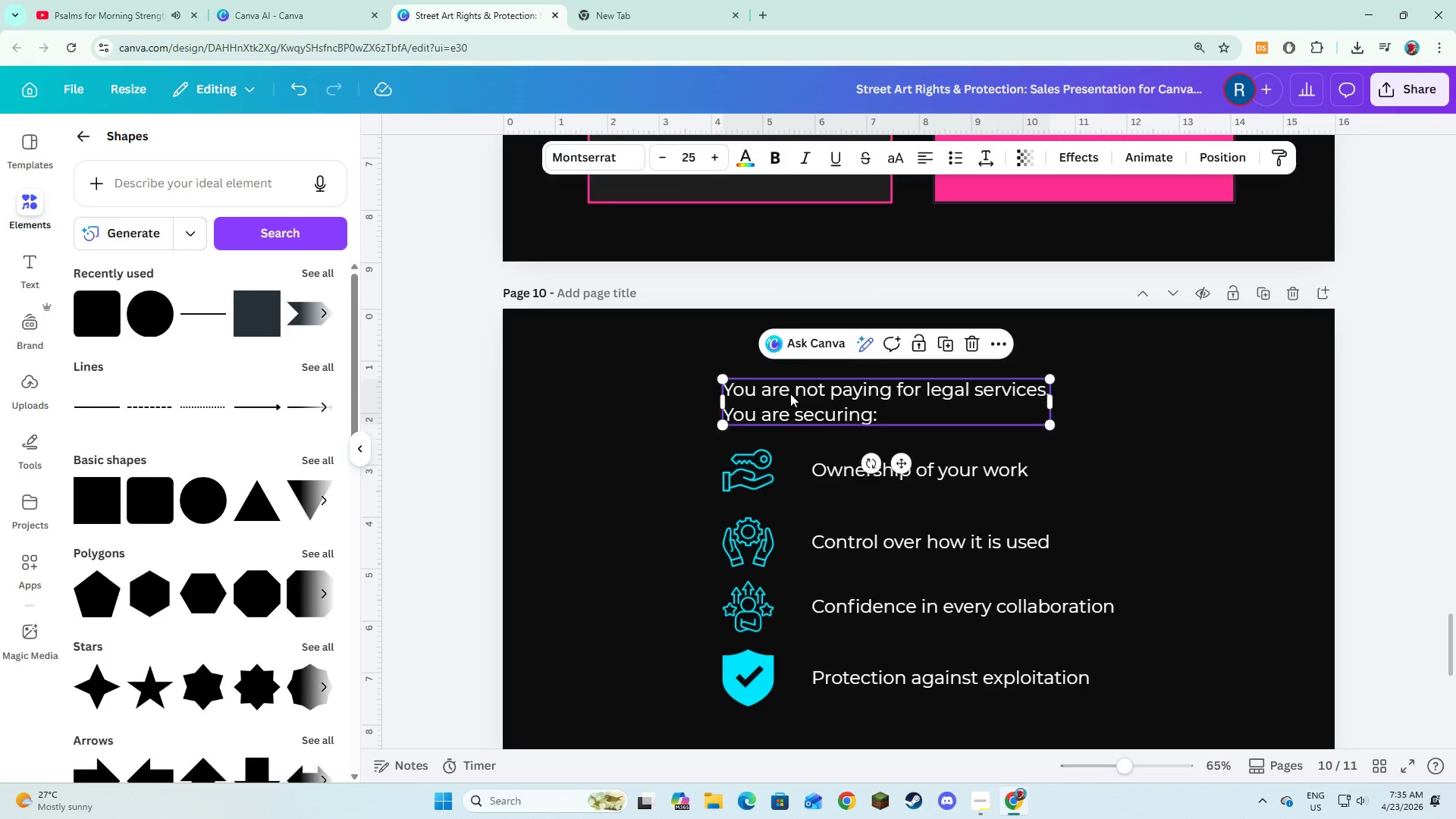 
wait(6.33)
 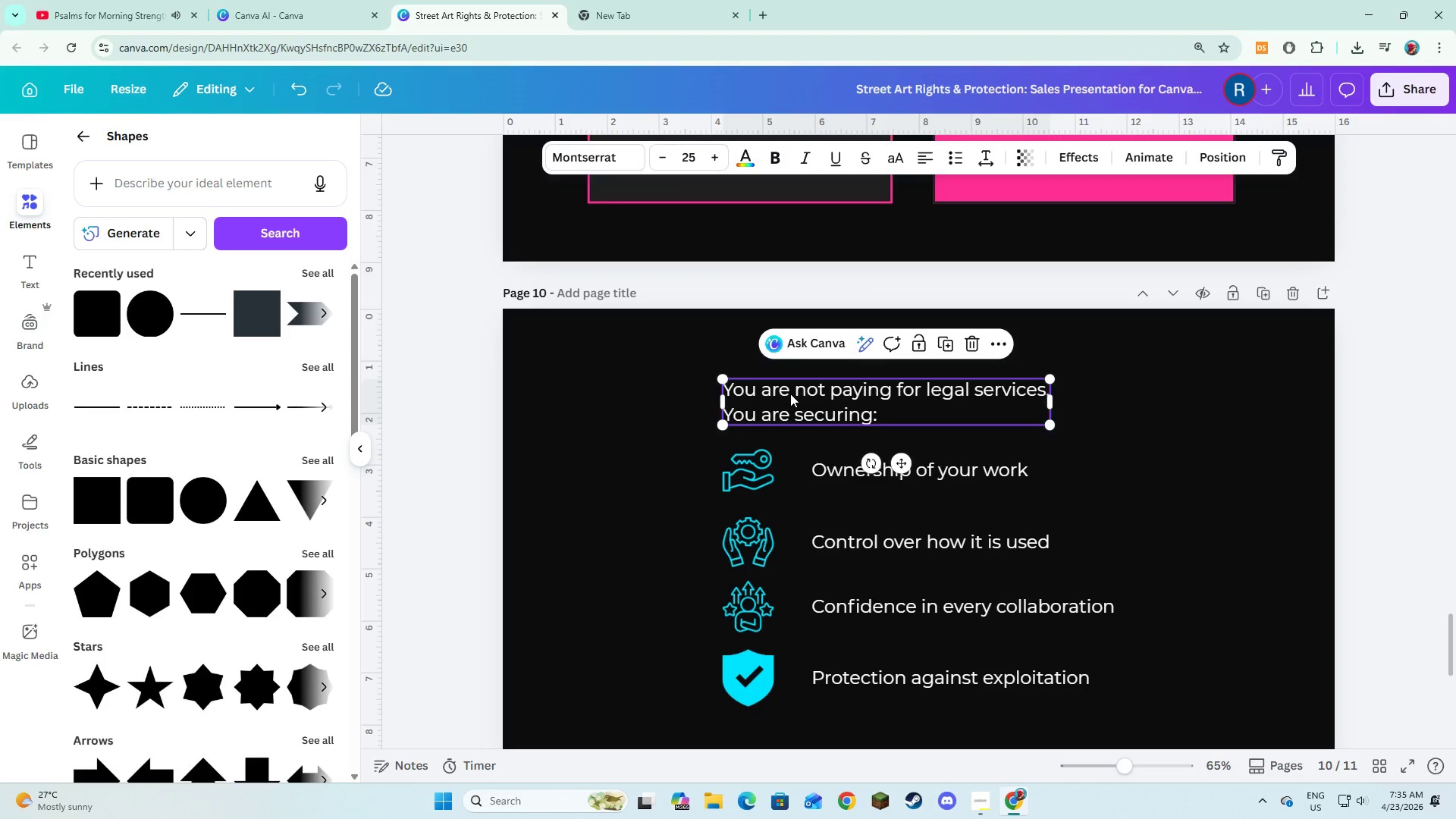 
double_click([712, 163])
 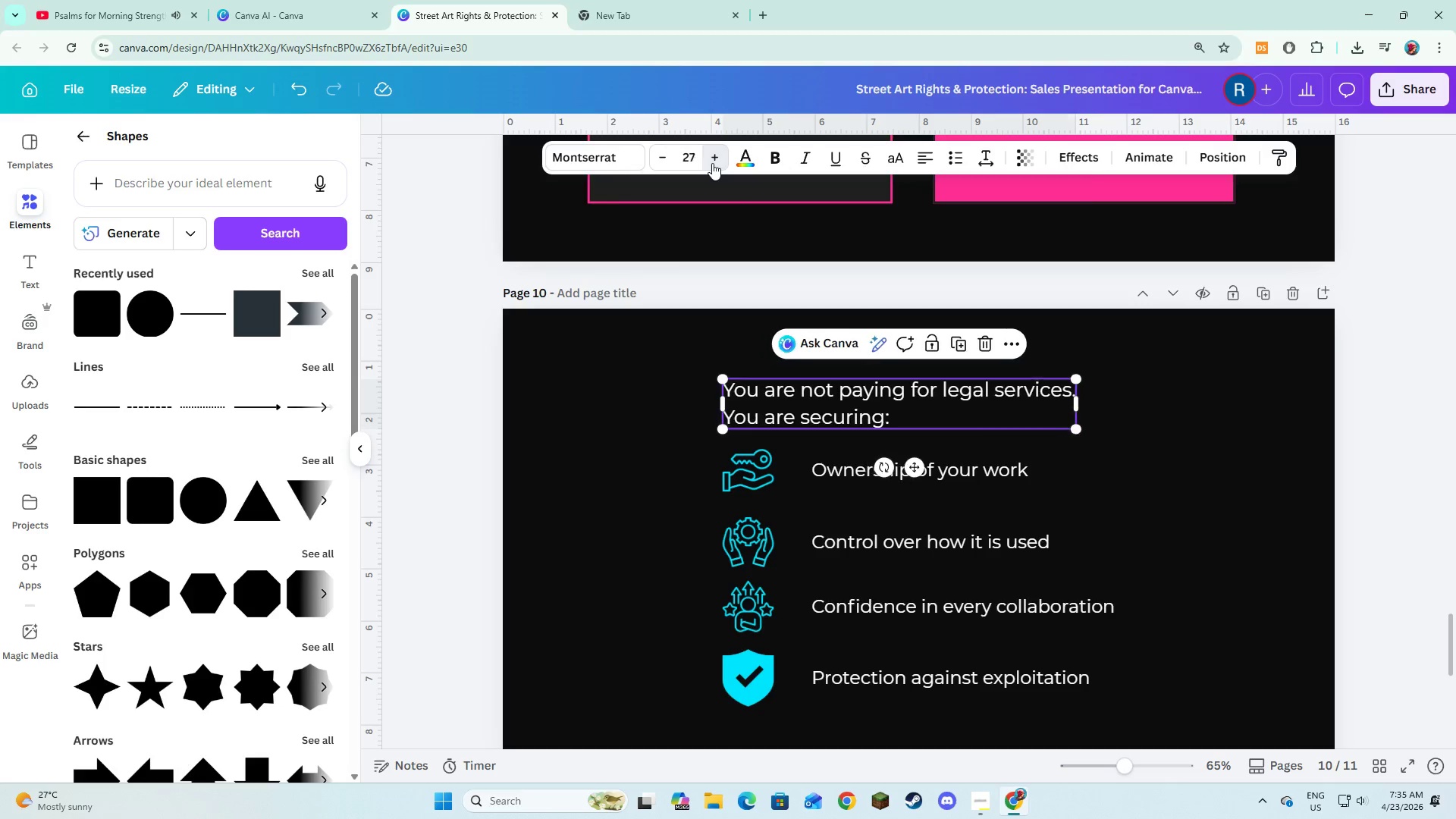 
triple_click([712, 163])
 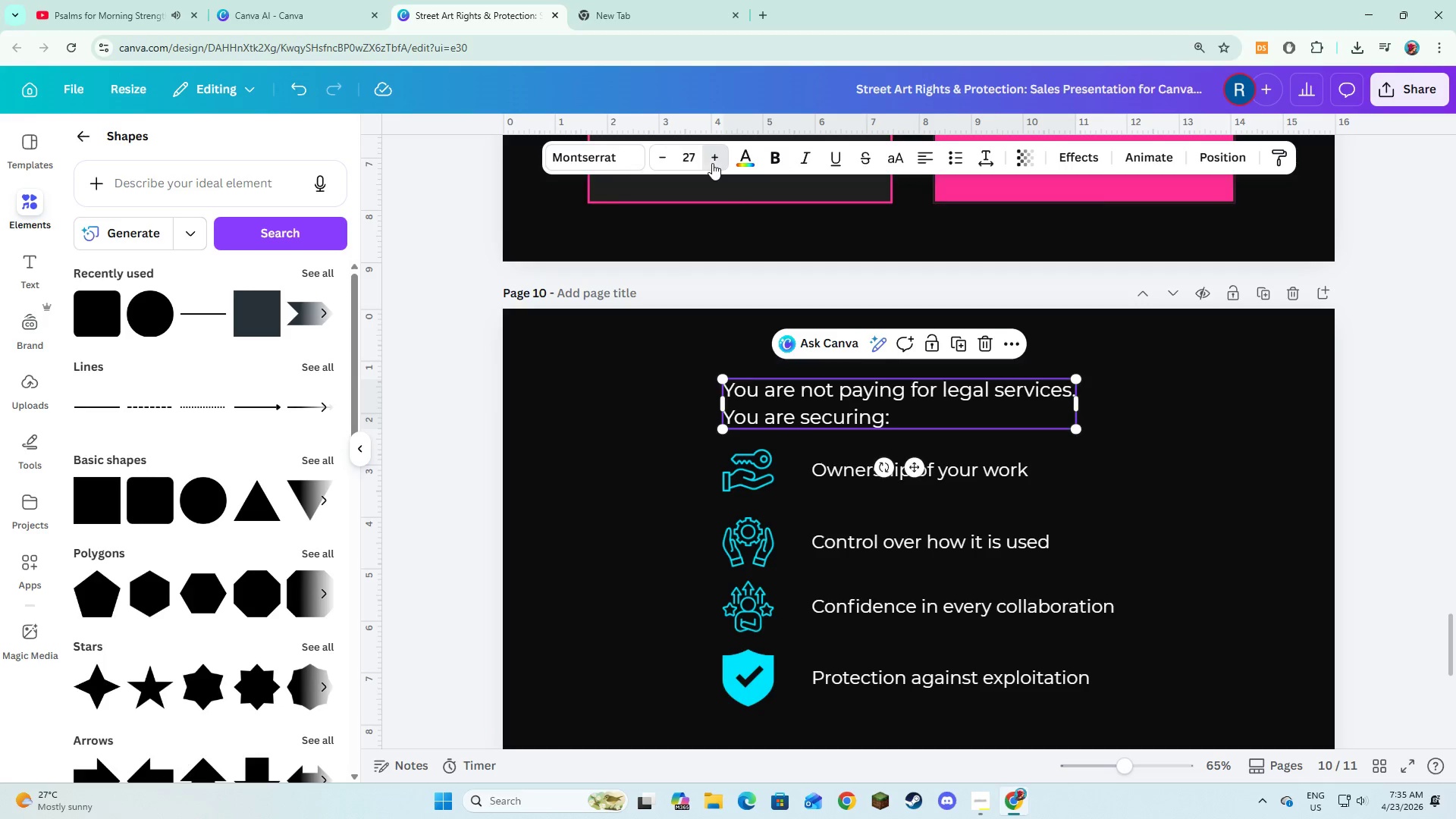 
triple_click([712, 163])
 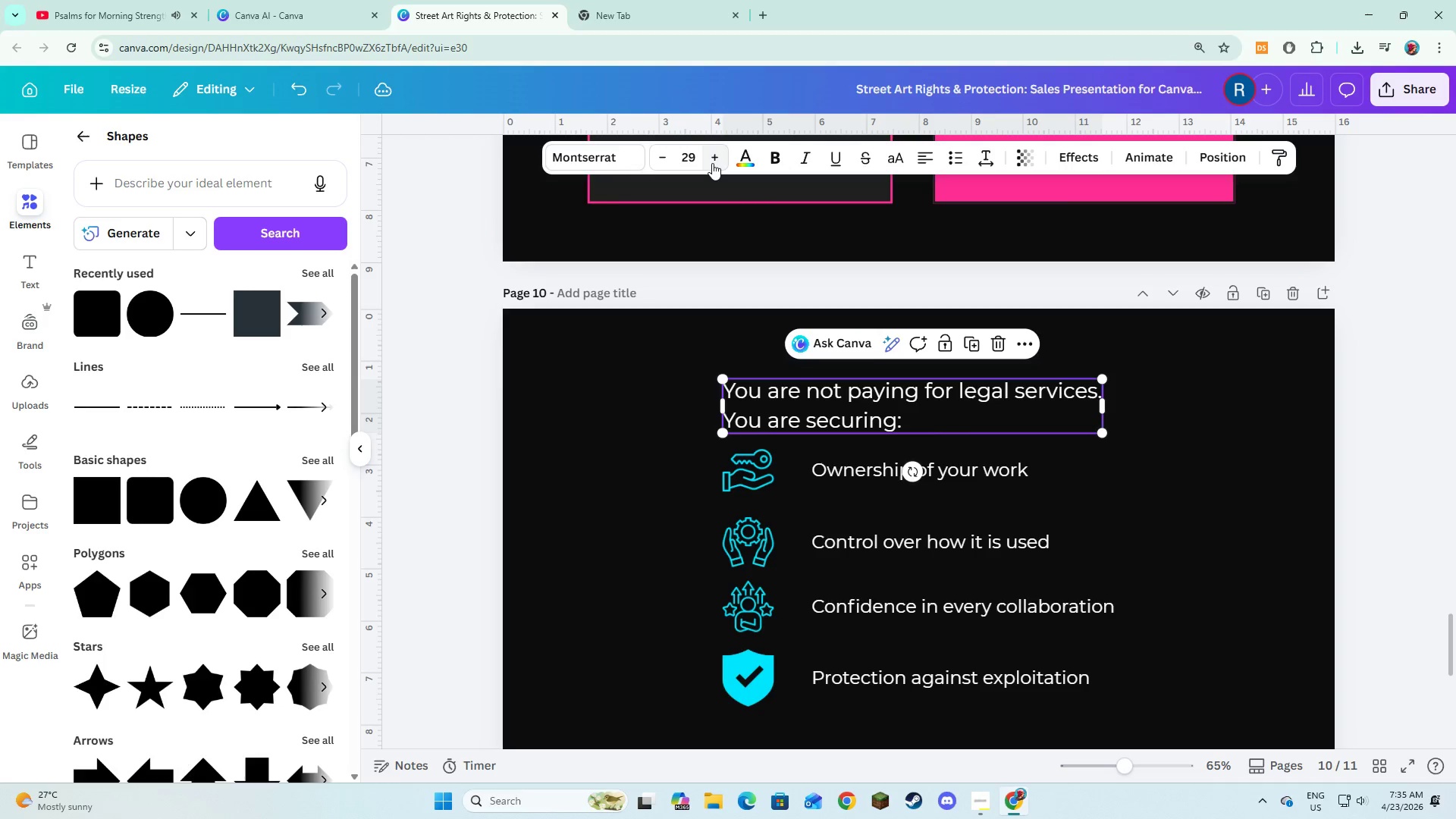 
left_click([712, 163])
 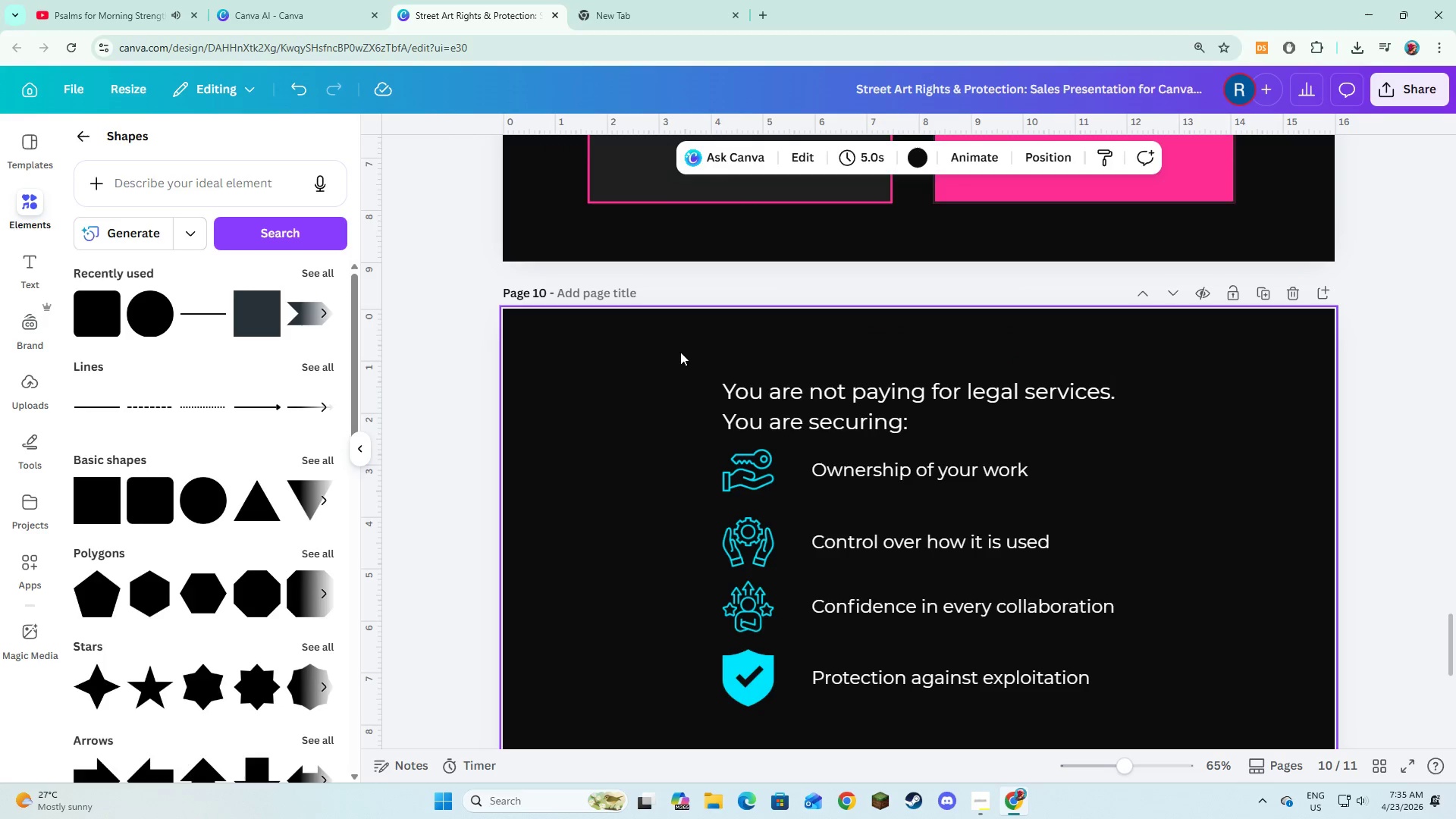 
double_click([776, 400])
 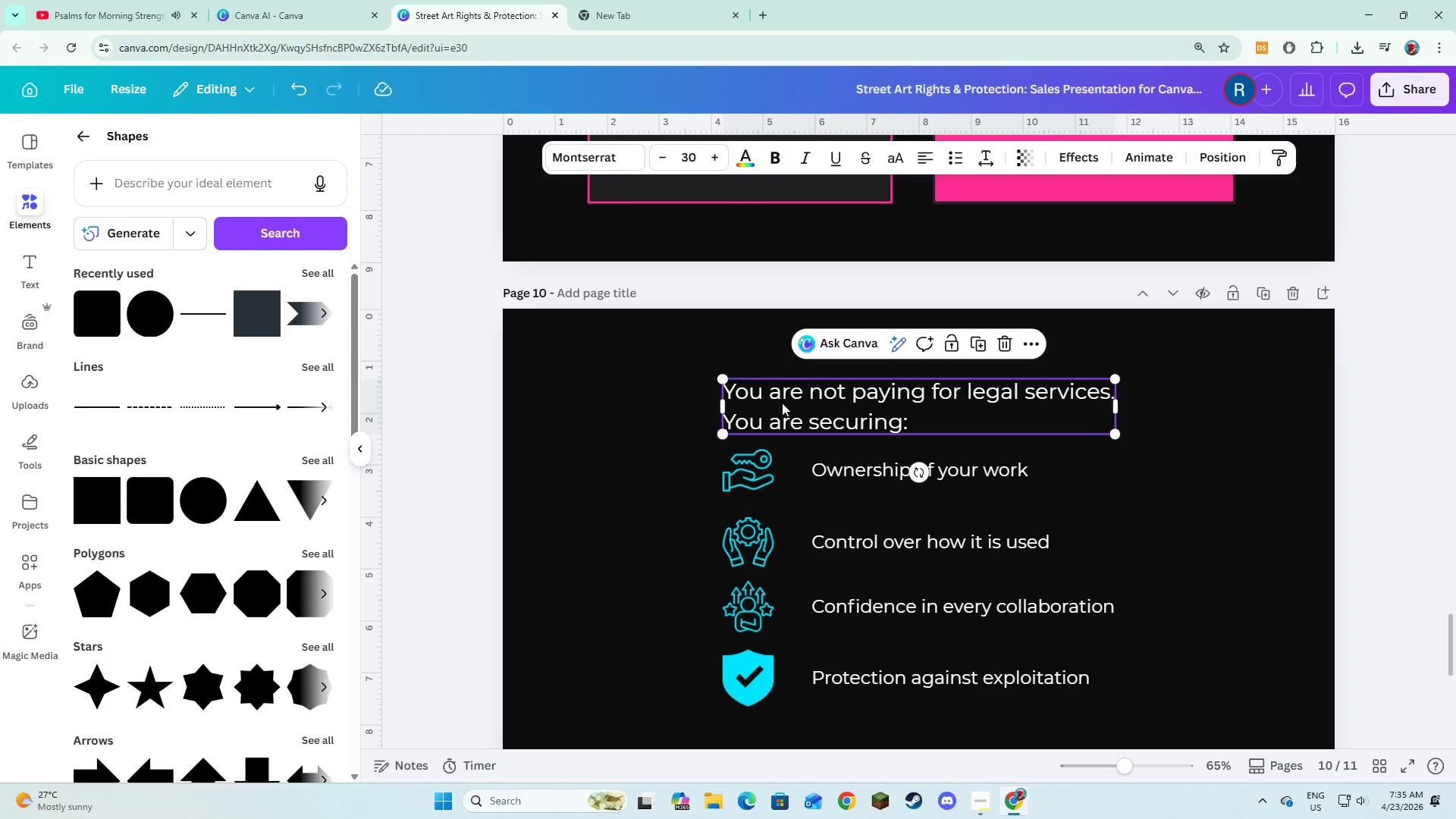 
left_click_drag(start_coordinate=[782, 403], to_coordinate=[773, 394])
 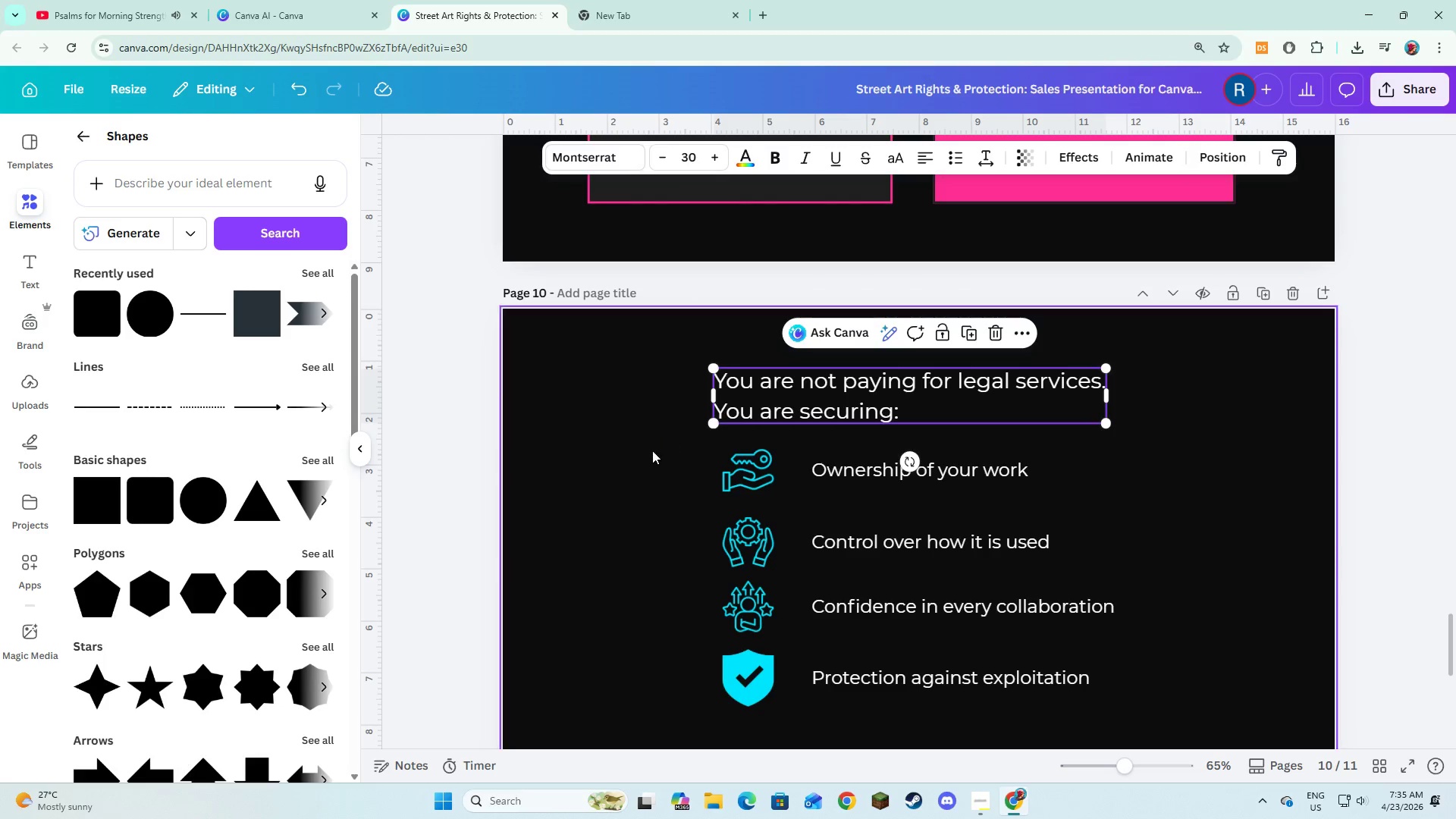 
left_click([652, 450])
 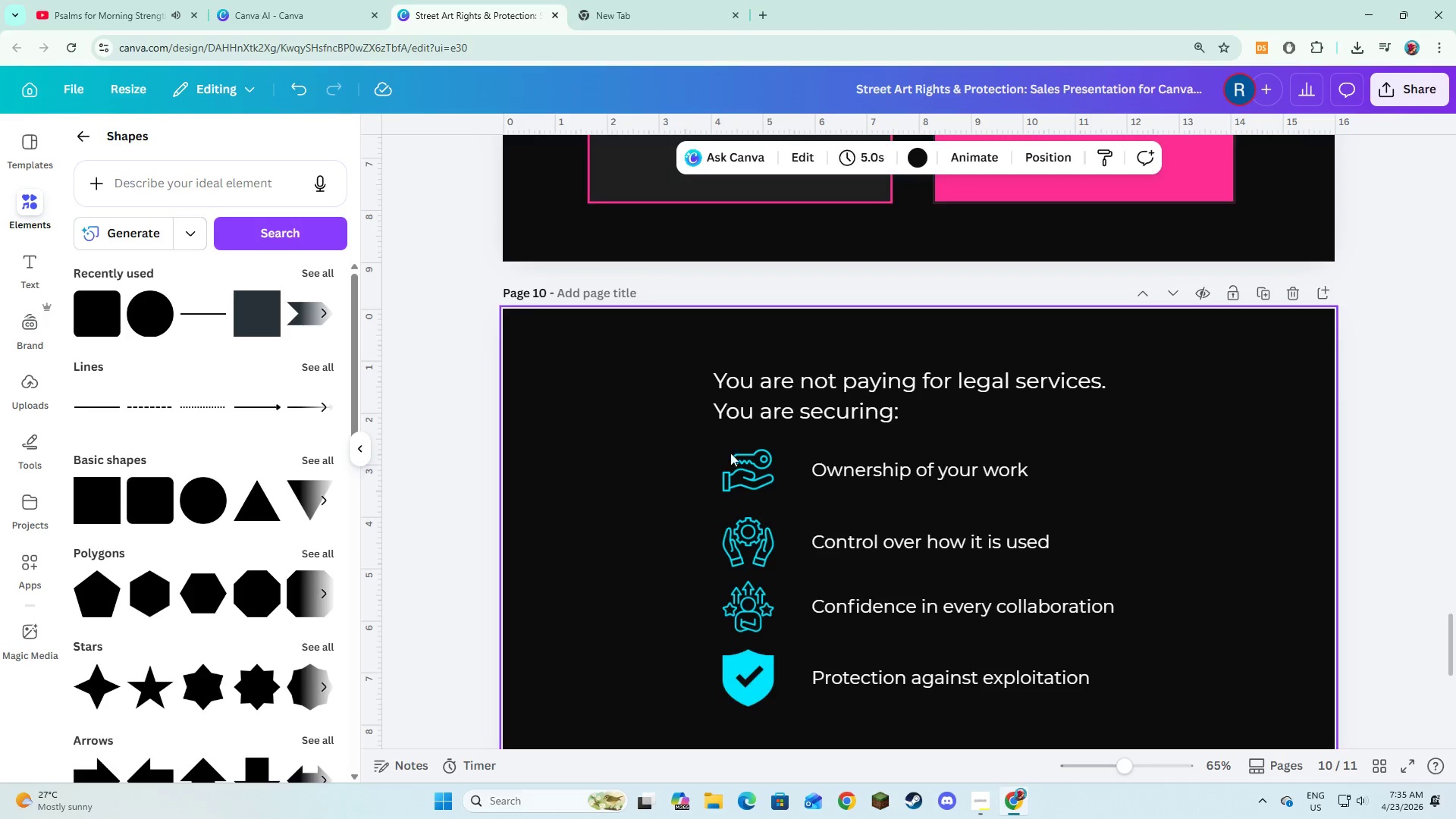 
left_click([896, 476])
 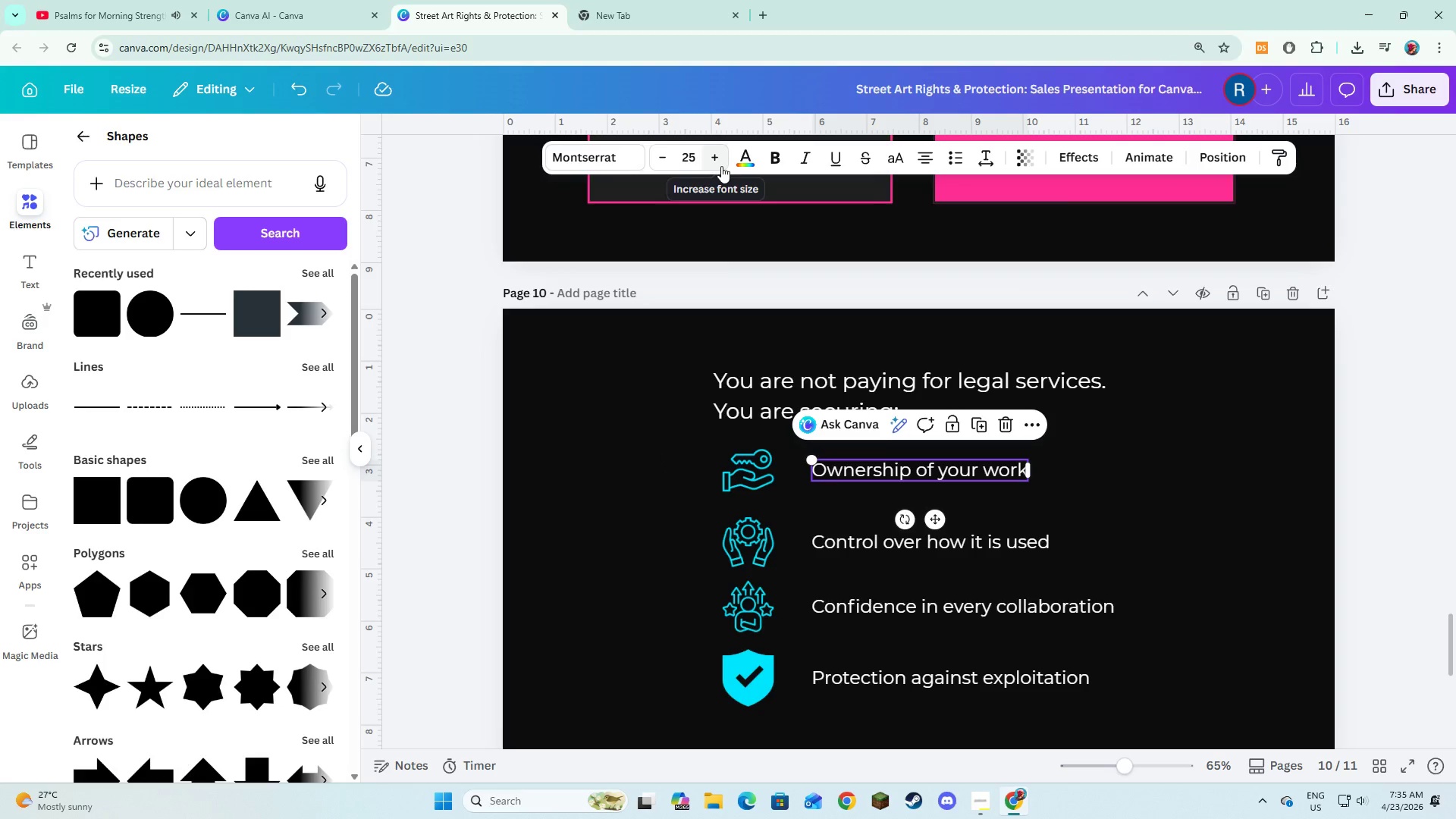 
scroll: coordinate [686, 493], scroll_direction: up, amount: 8.0
 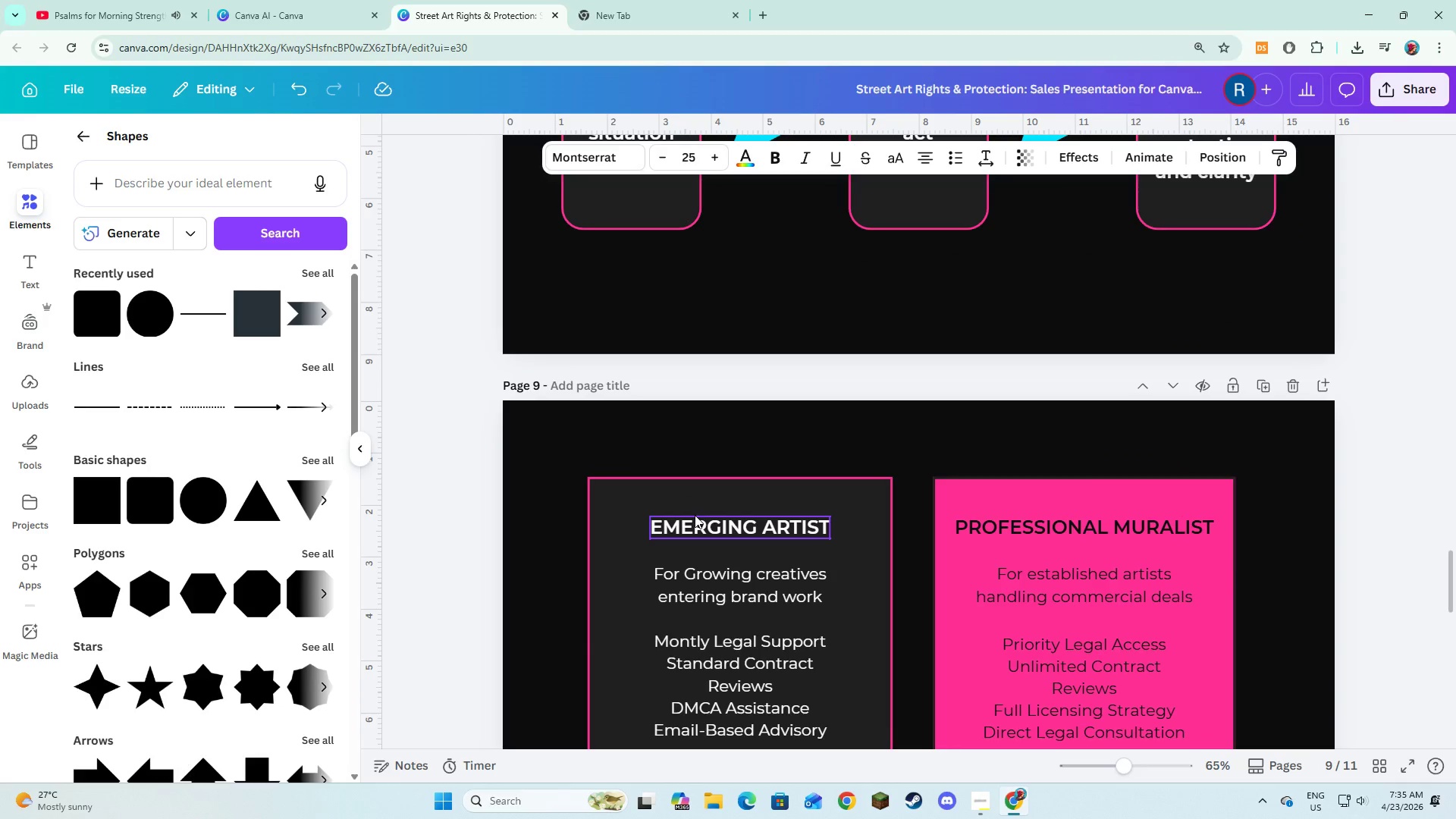 
left_click([695, 515])
 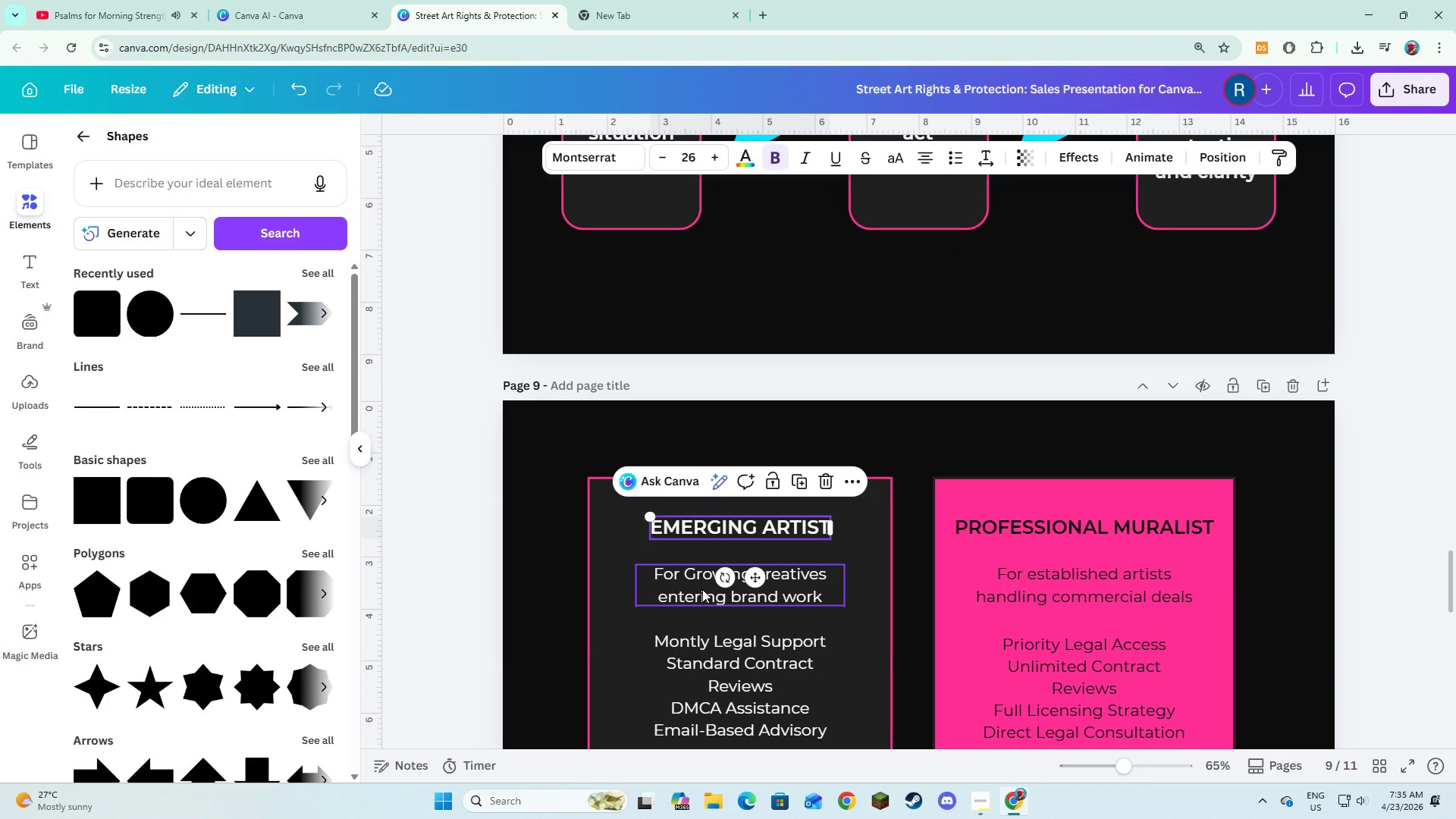 
left_click([702, 589])
 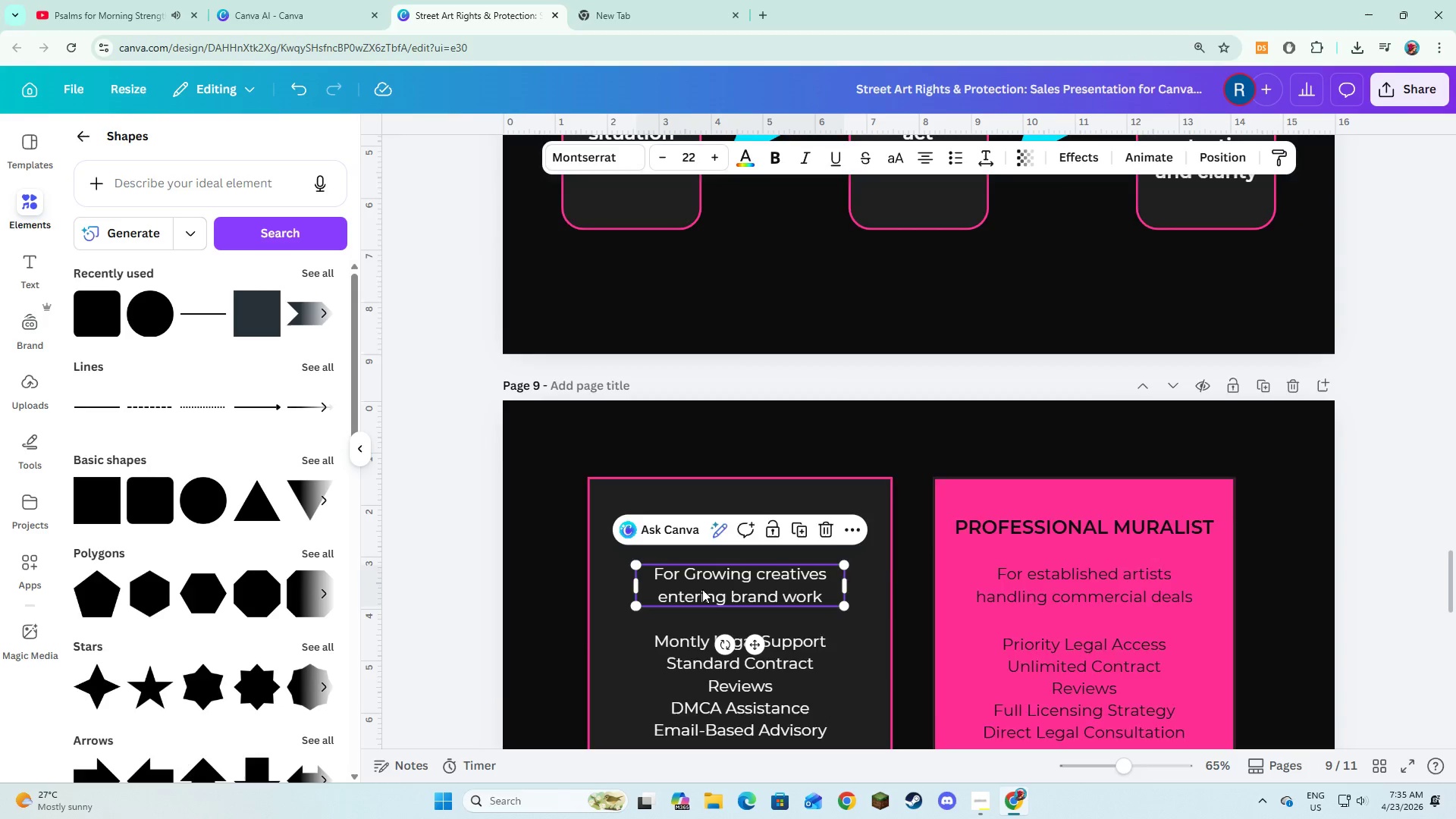 
scroll: coordinate [702, 589], scroll_direction: down, amount: 6.0
 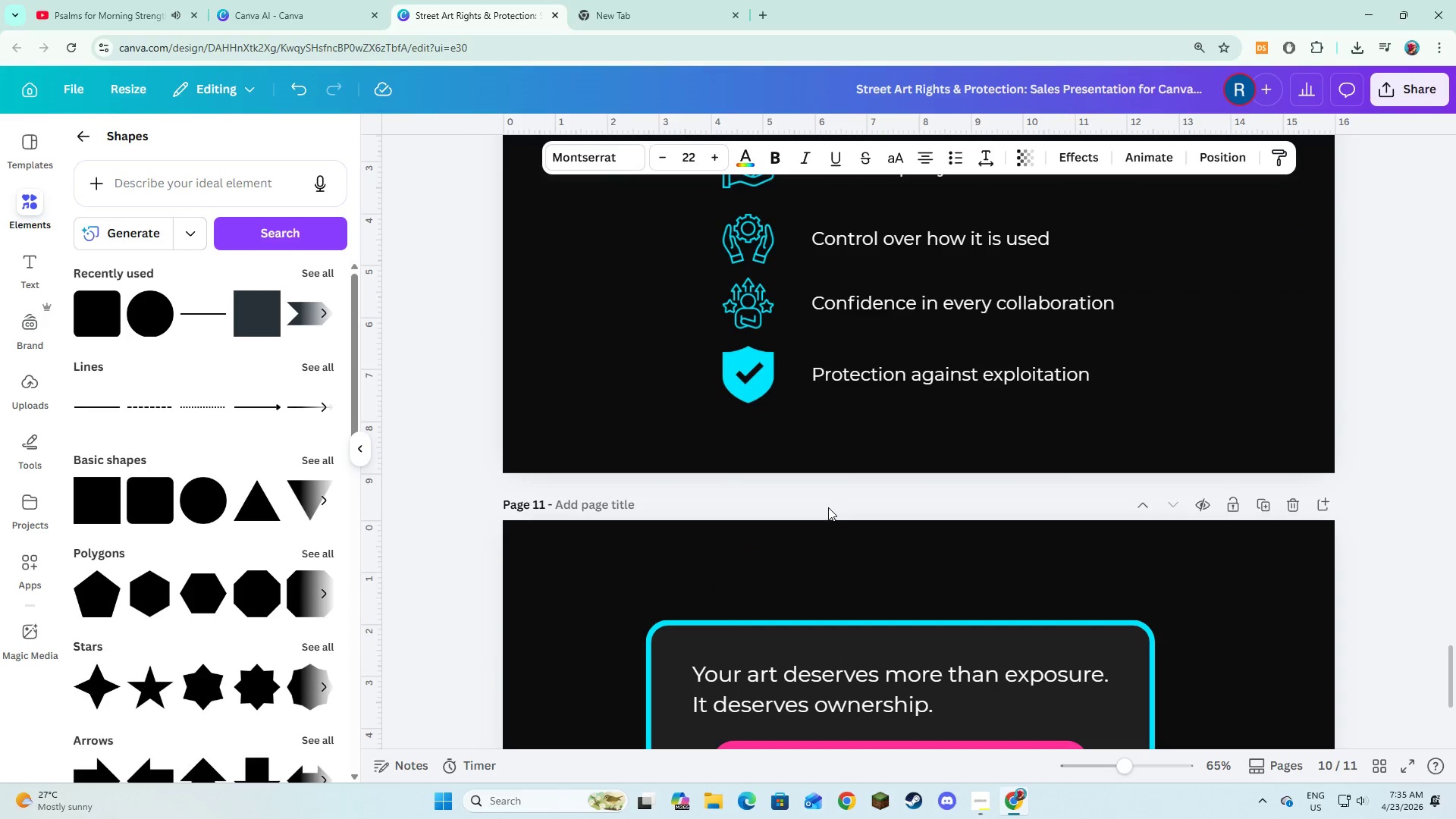 
scroll: coordinate [828, 508], scroll_direction: up, amount: 3.0
 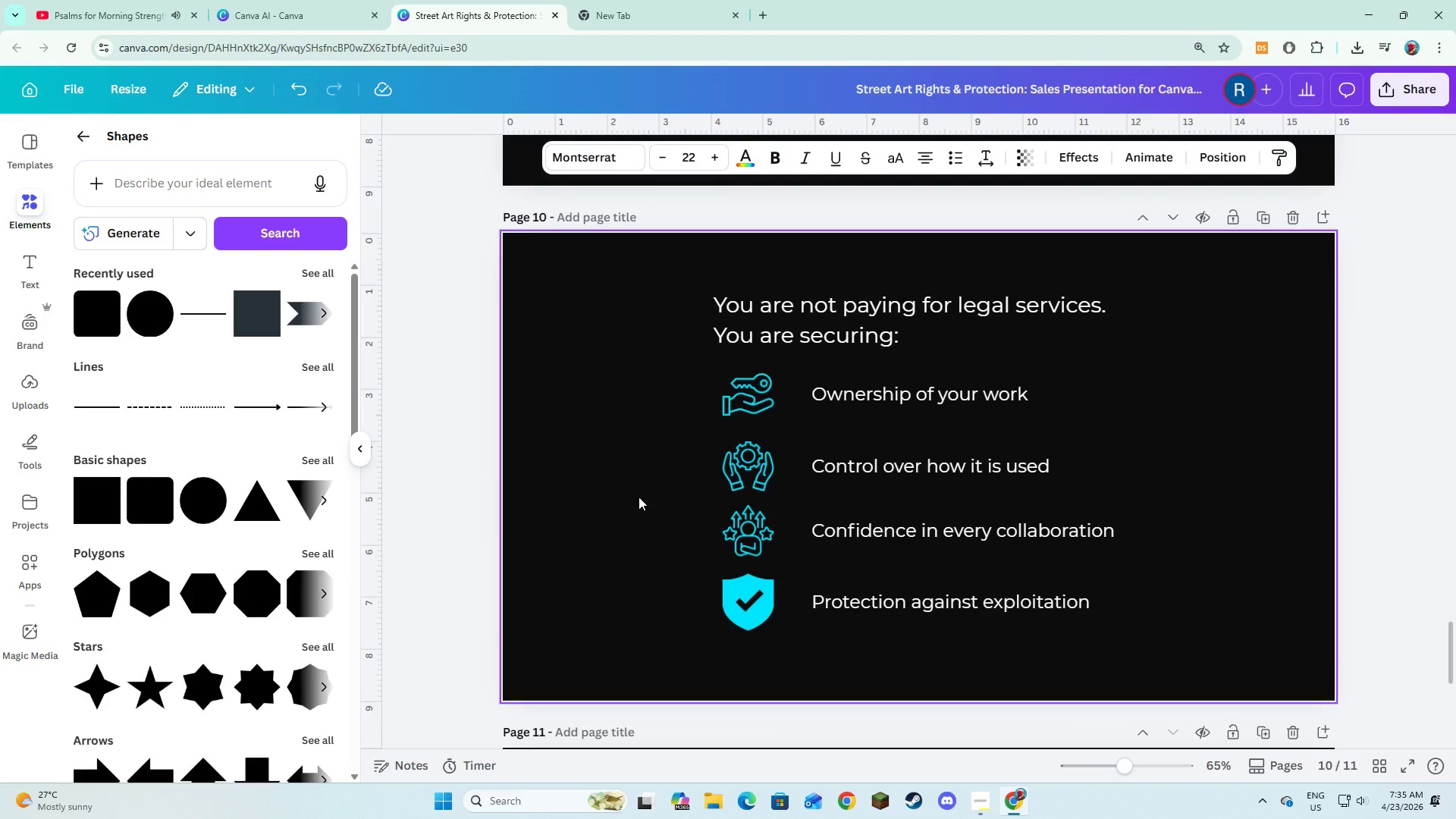 
left_click([639, 497])
 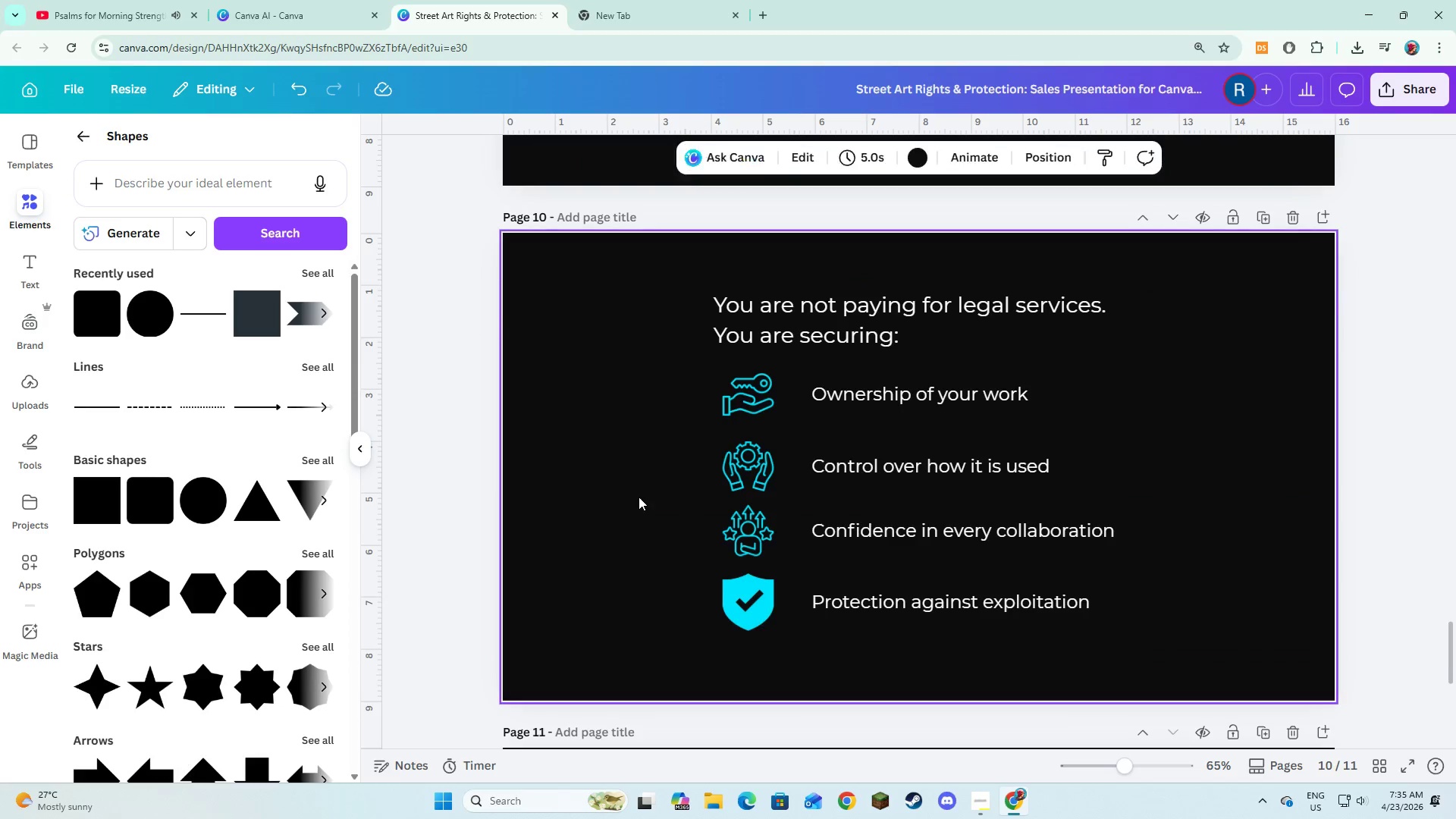 
scroll: coordinate [639, 497], scroll_direction: up, amount: 12.0
 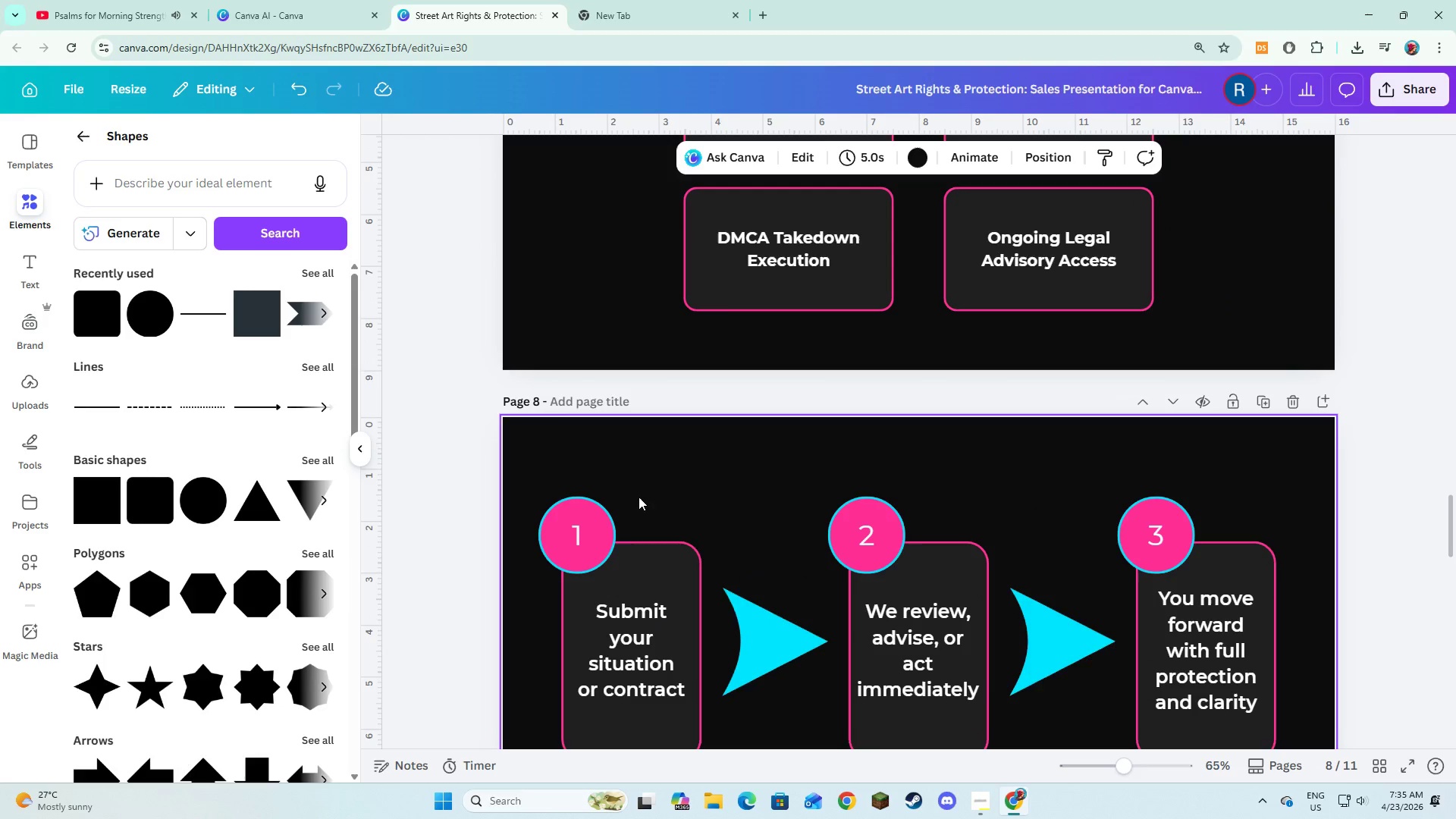 
scroll: coordinate [639, 497], scroll_direction: down, amount: 1.0
 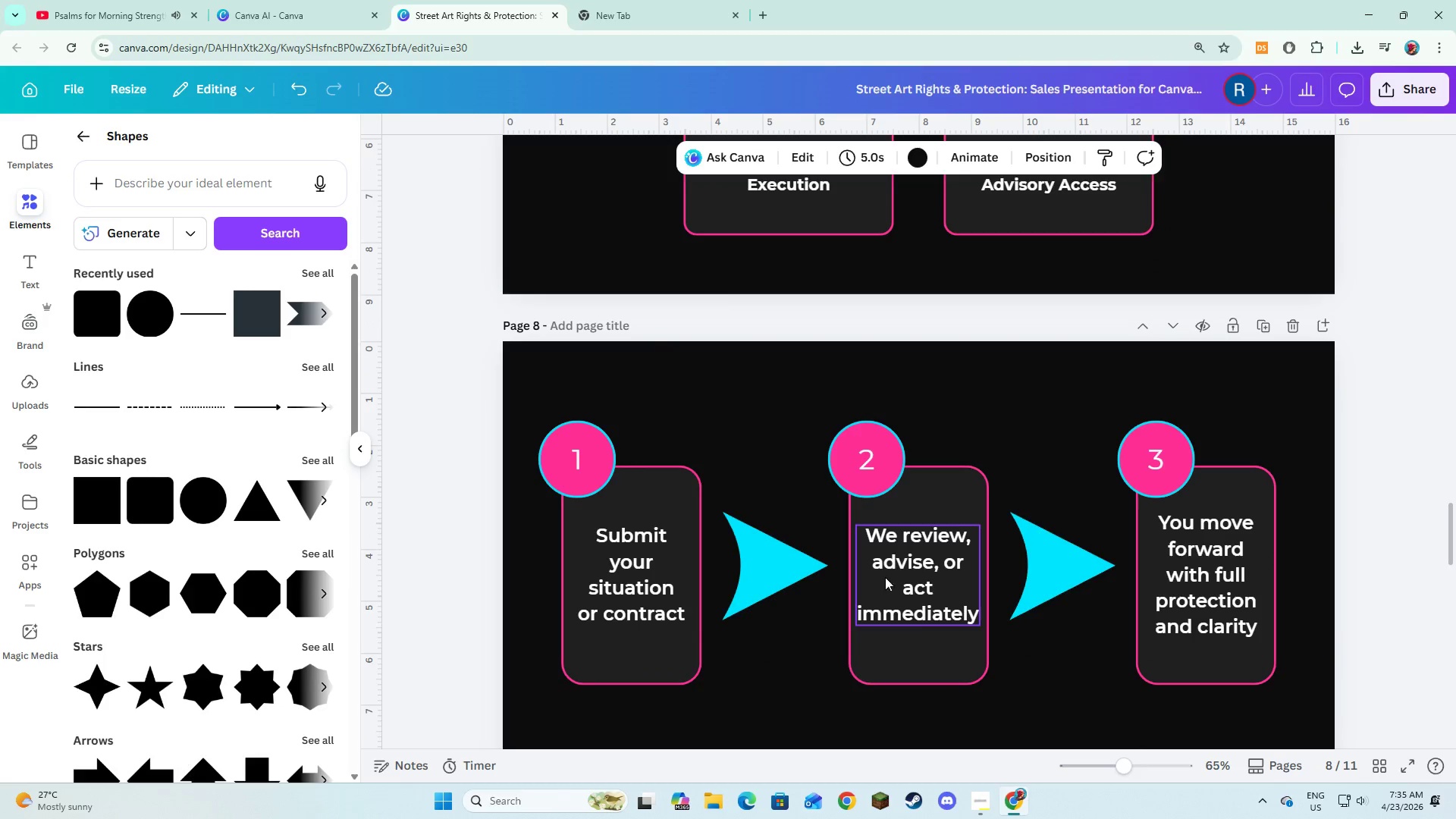 
left_click([912, 577])
 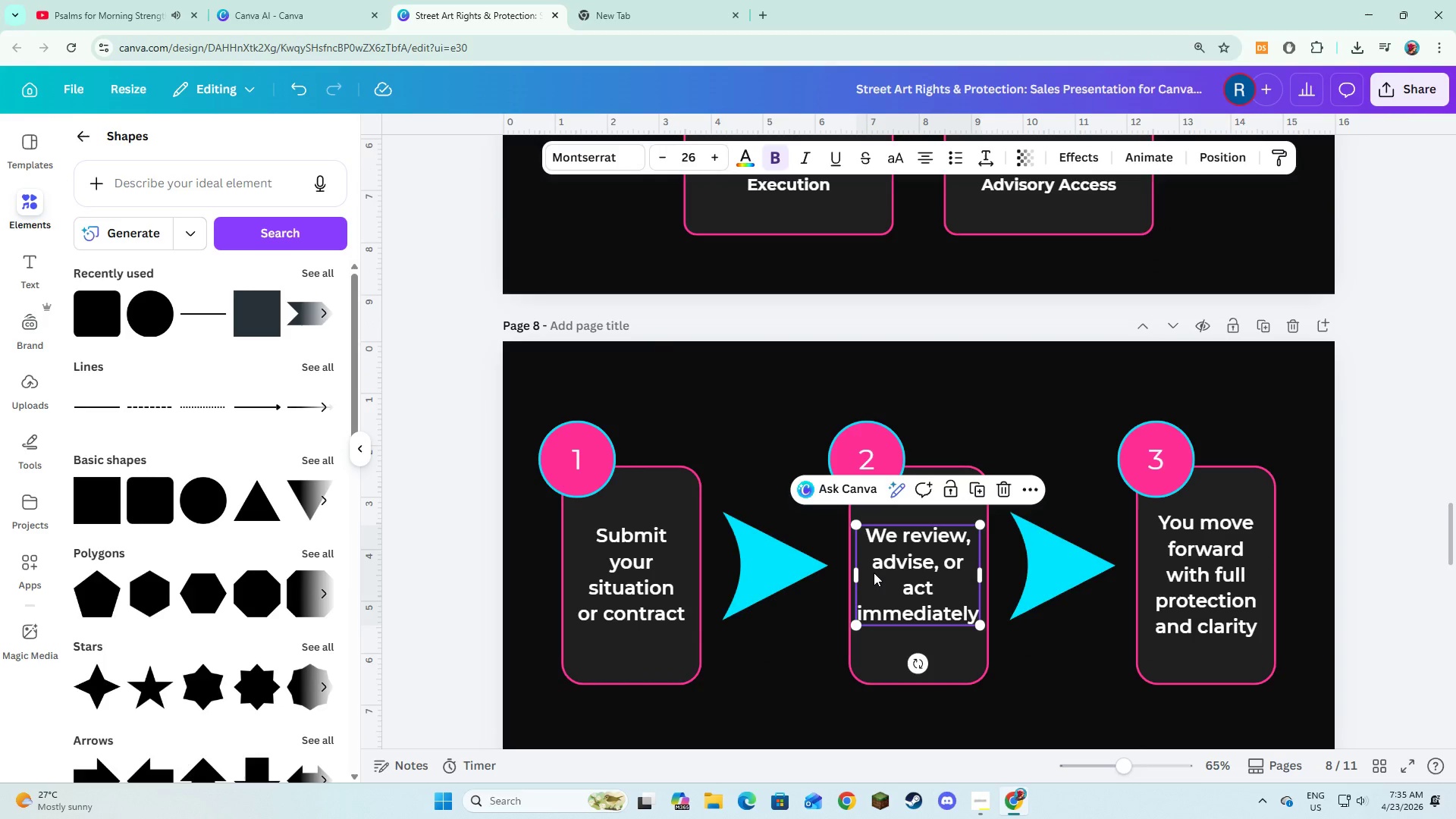 
scroll: coordinate [873, 573], scroll_direction: up, amount: 3.0
 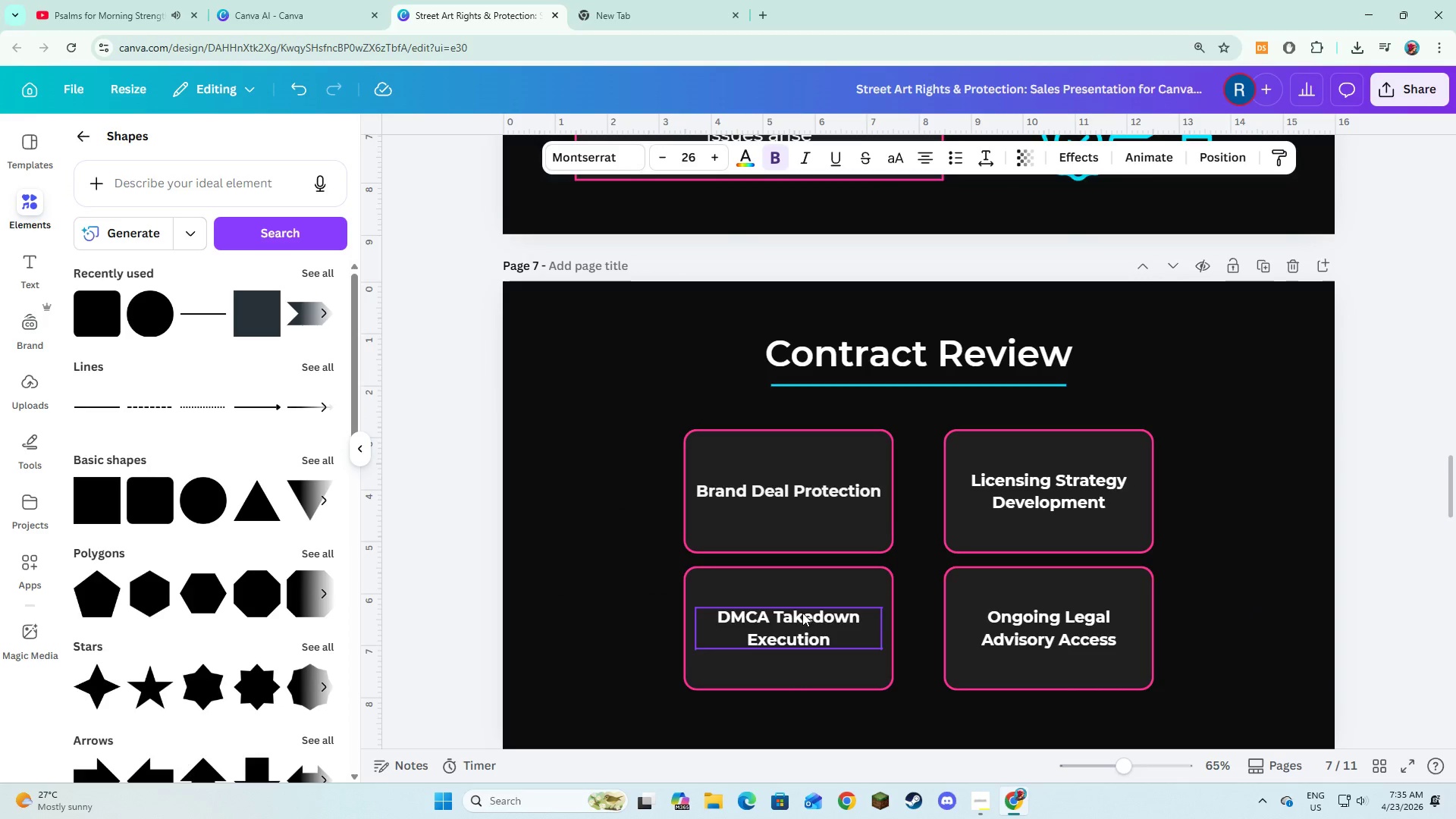 
left_click([803, 614])
 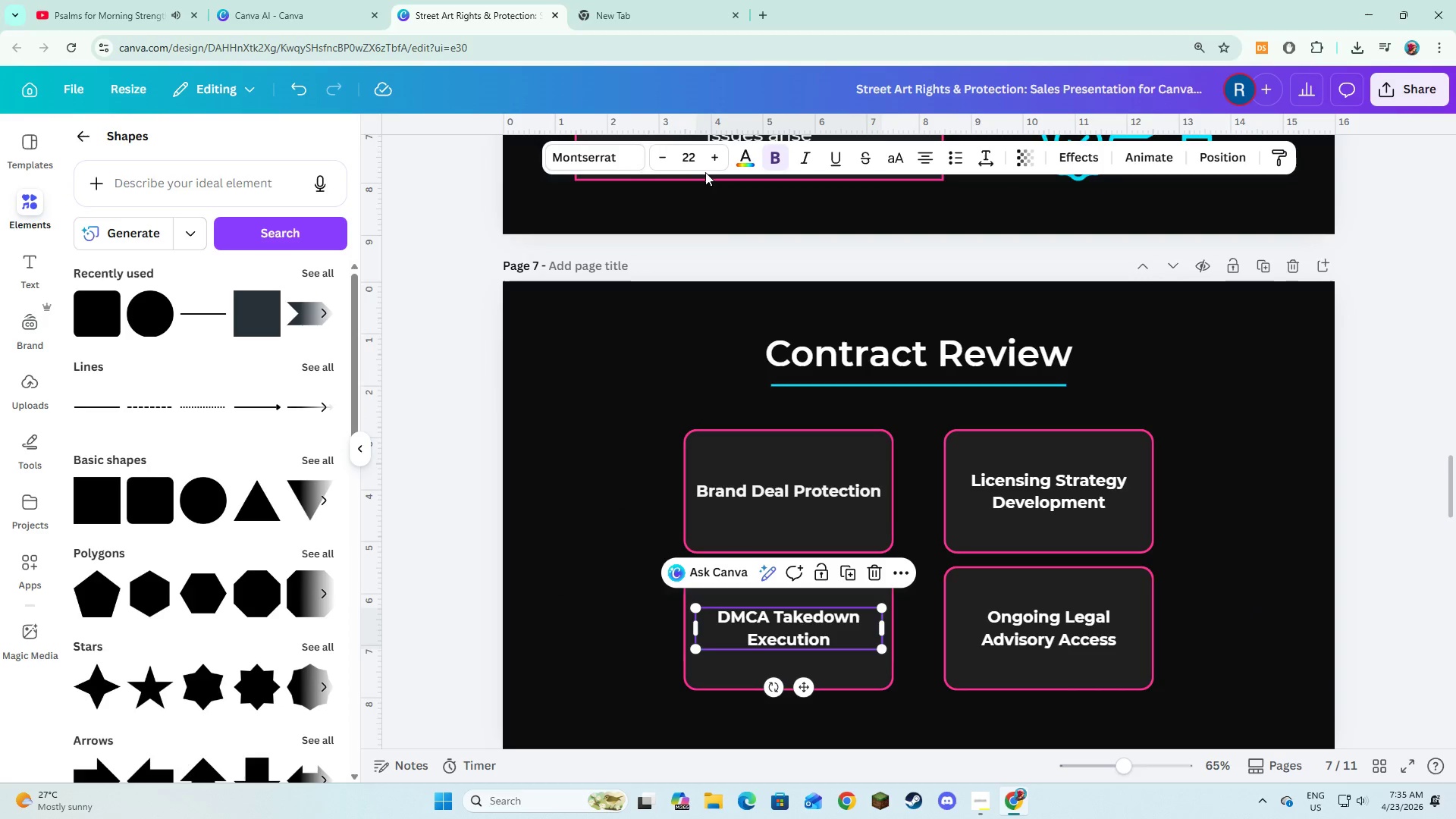 
double_click([708, 164])
 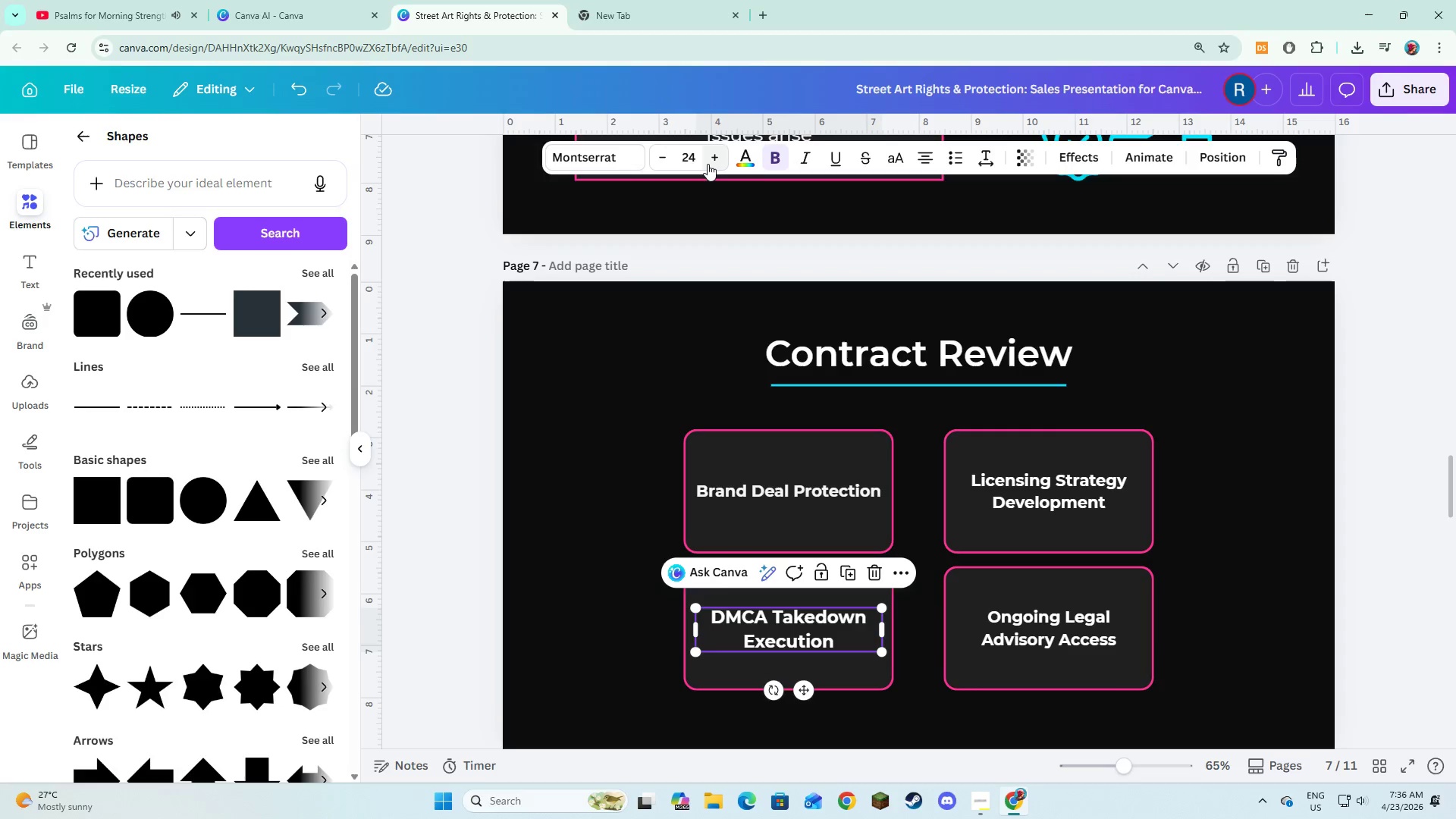 
left_click([708, 164])
 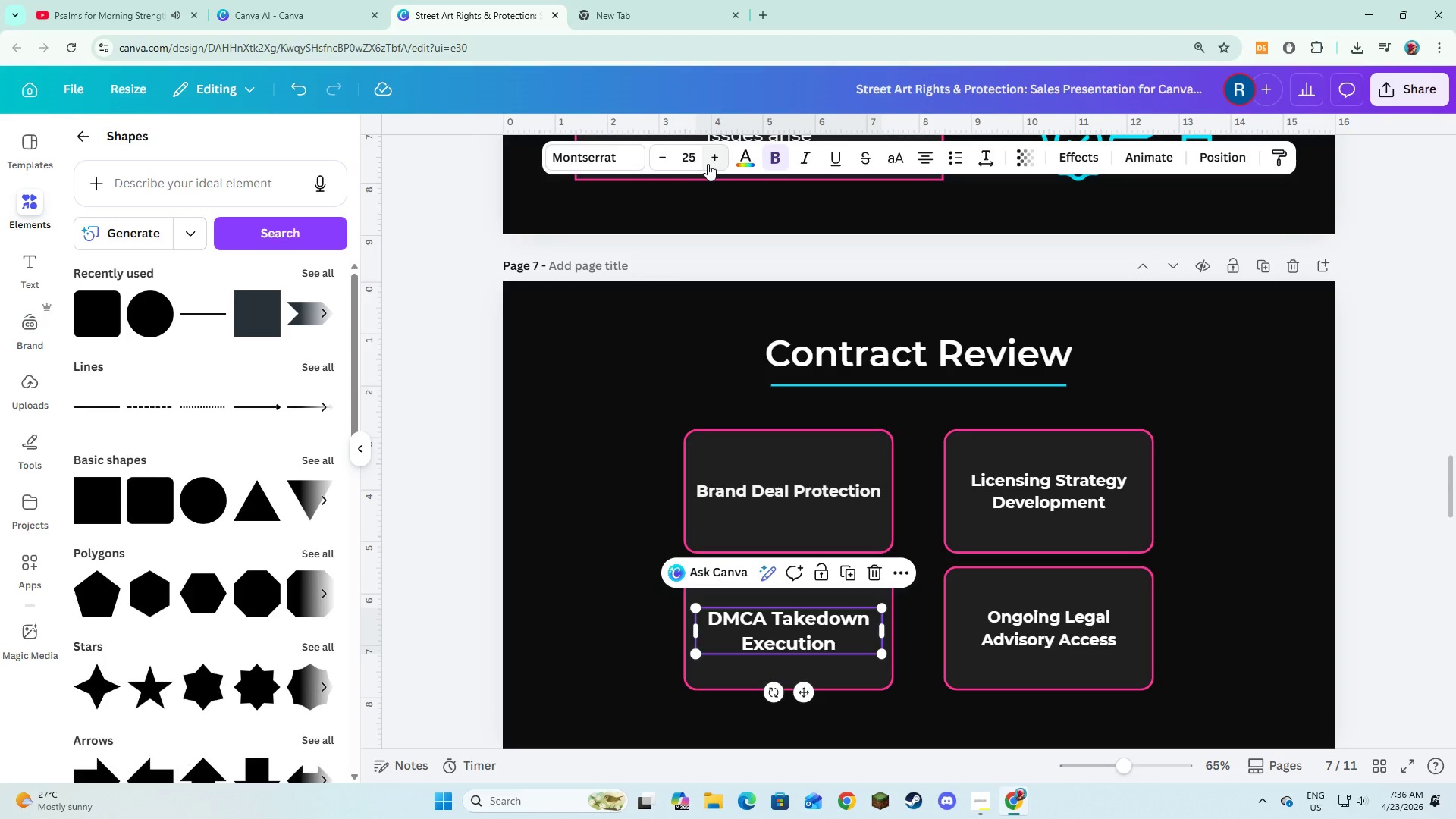 
left_click([708, 164])
 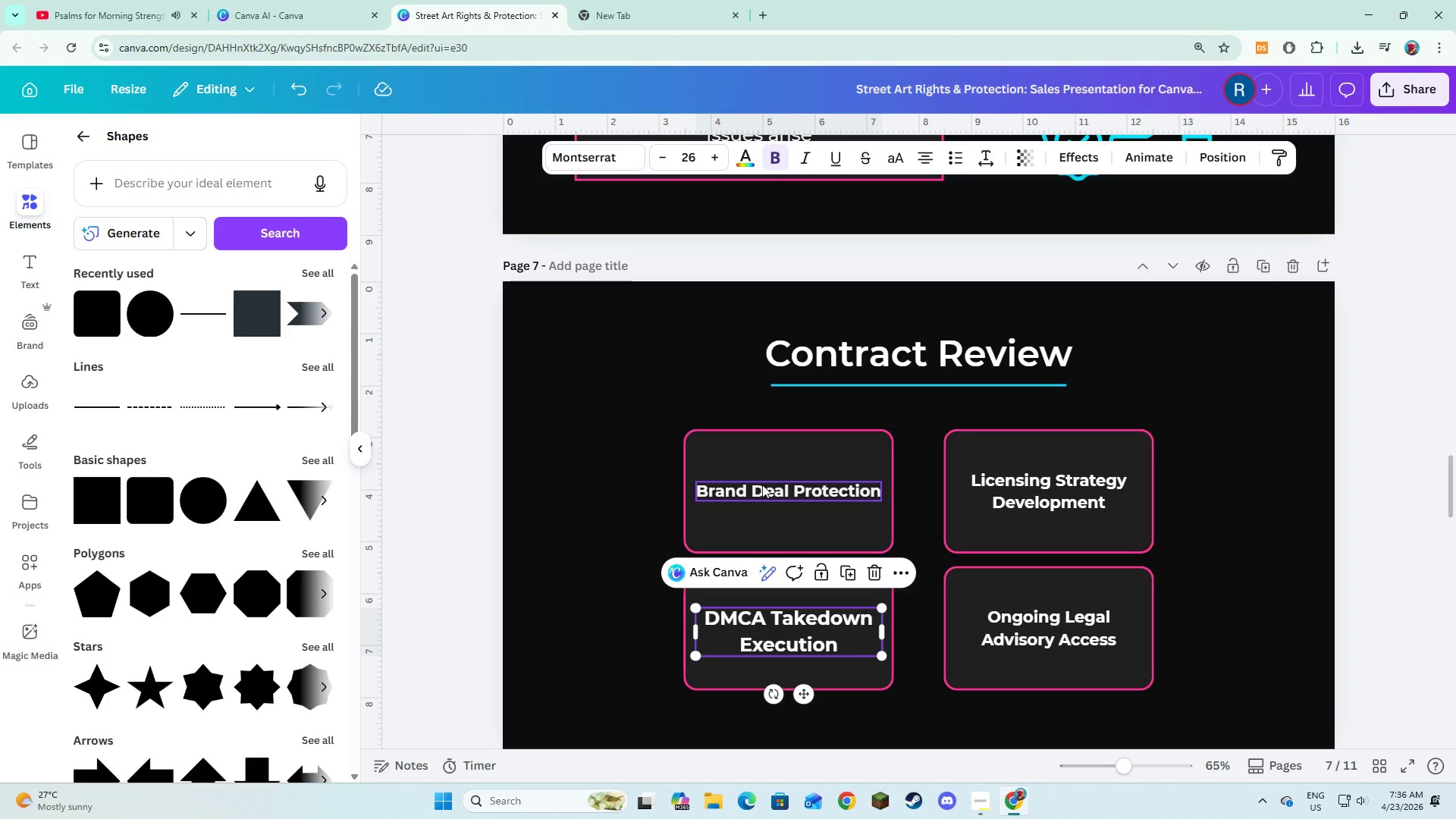 
left_click([765, 490])
 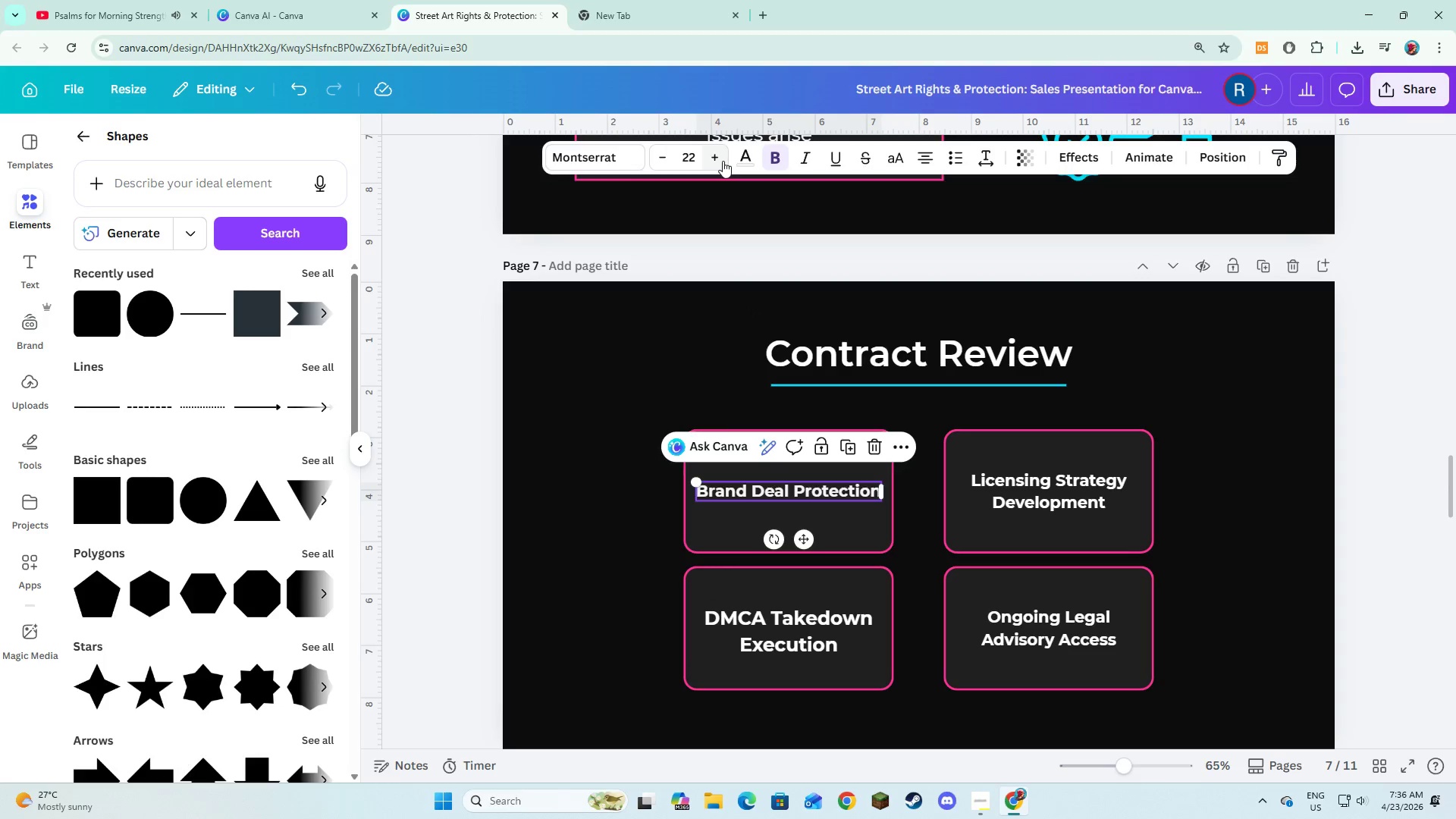 
double_click([723, 161])
 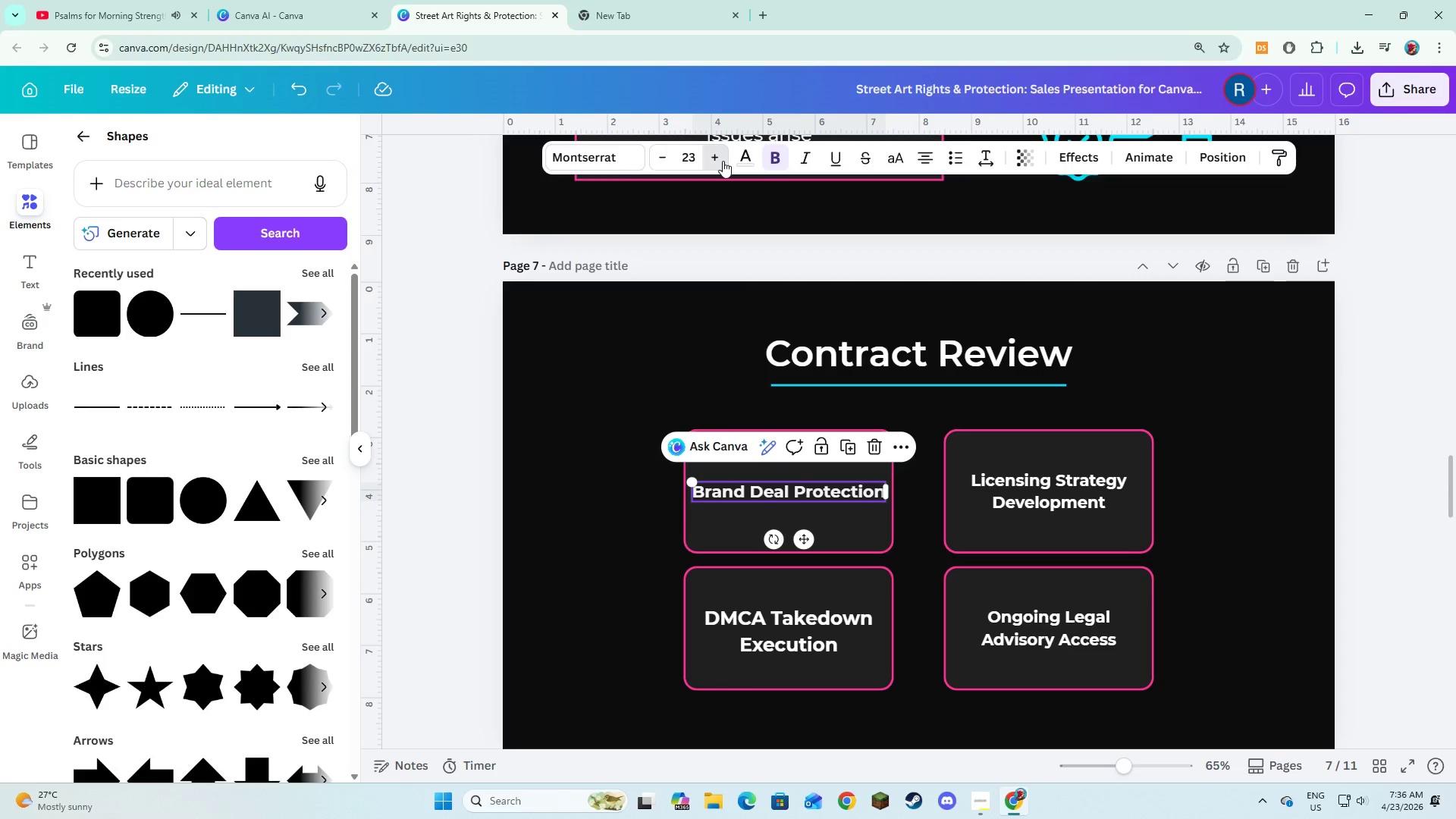 
triple_click([723, 161])
 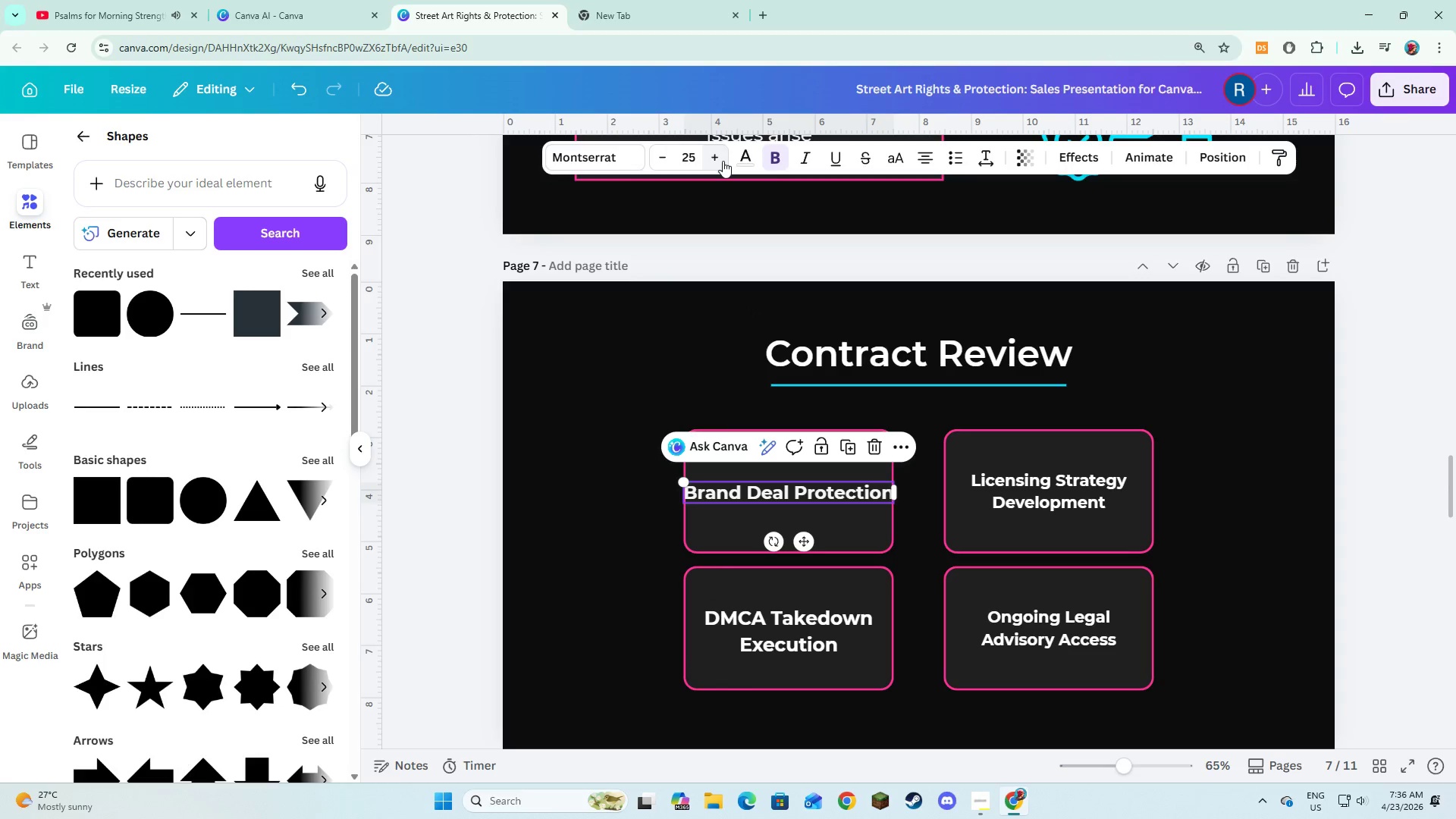 
triple_click([723, 161])
 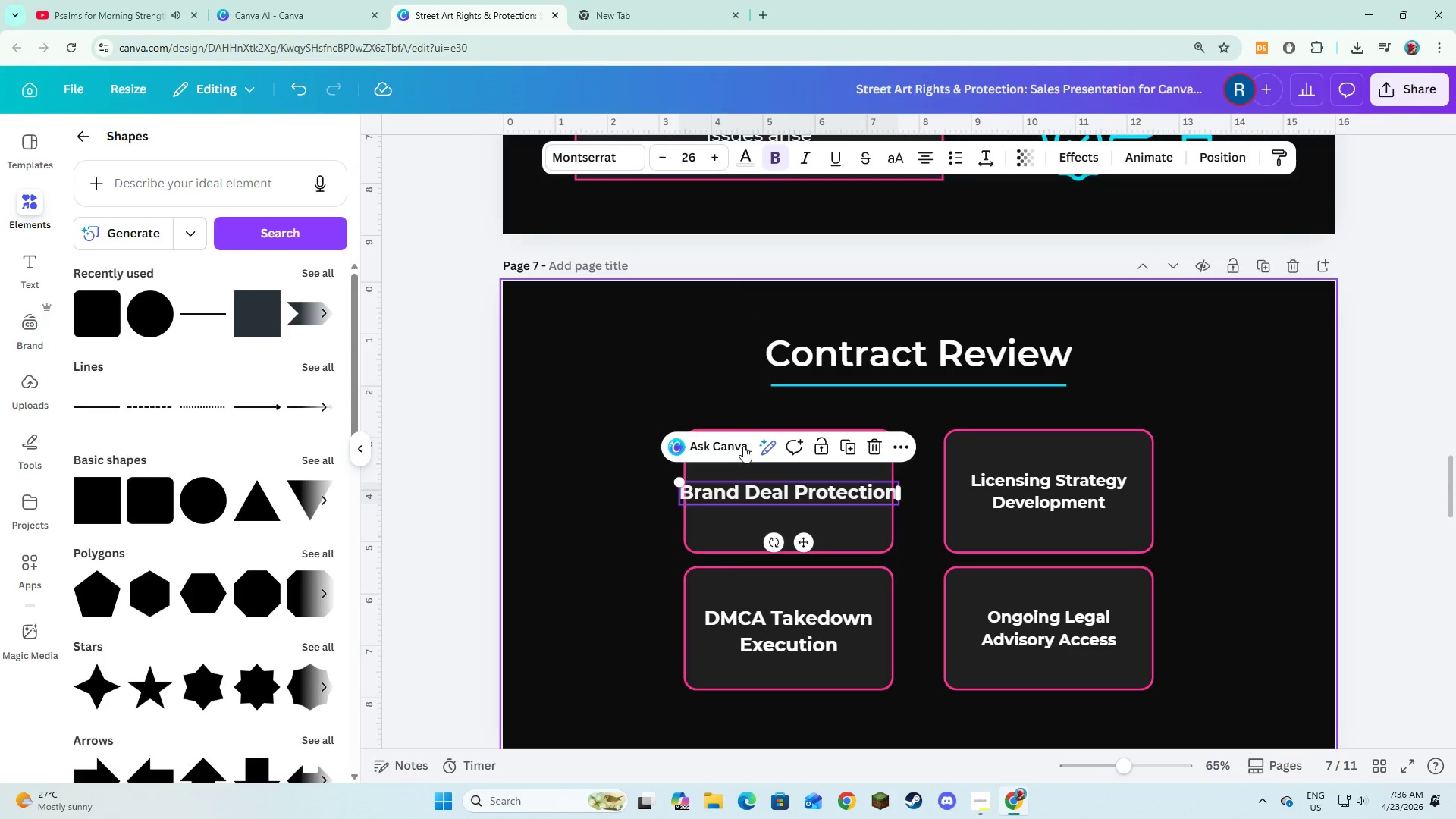 
left_click([647, 533])
 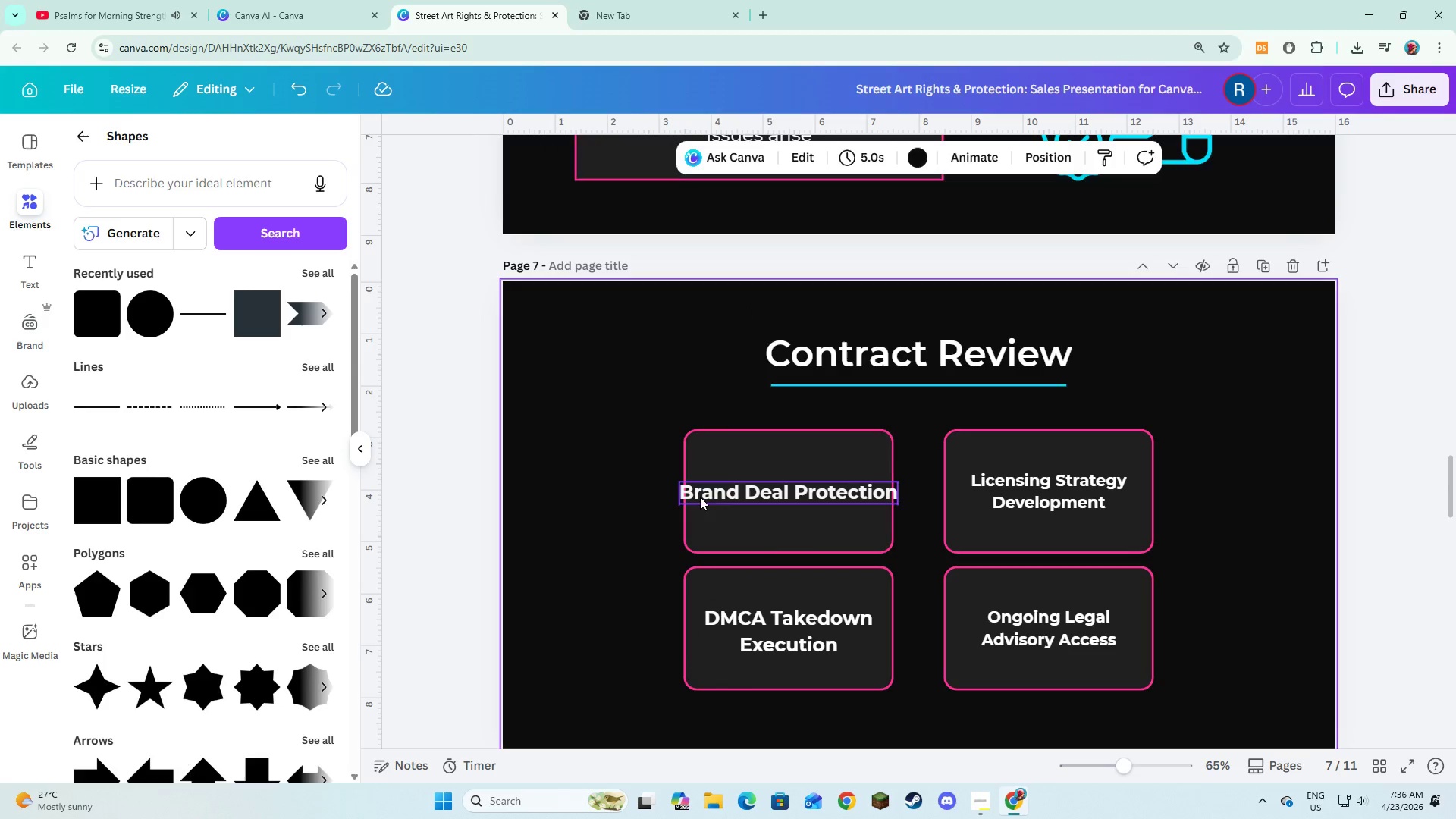 
left_click([701, 497])
 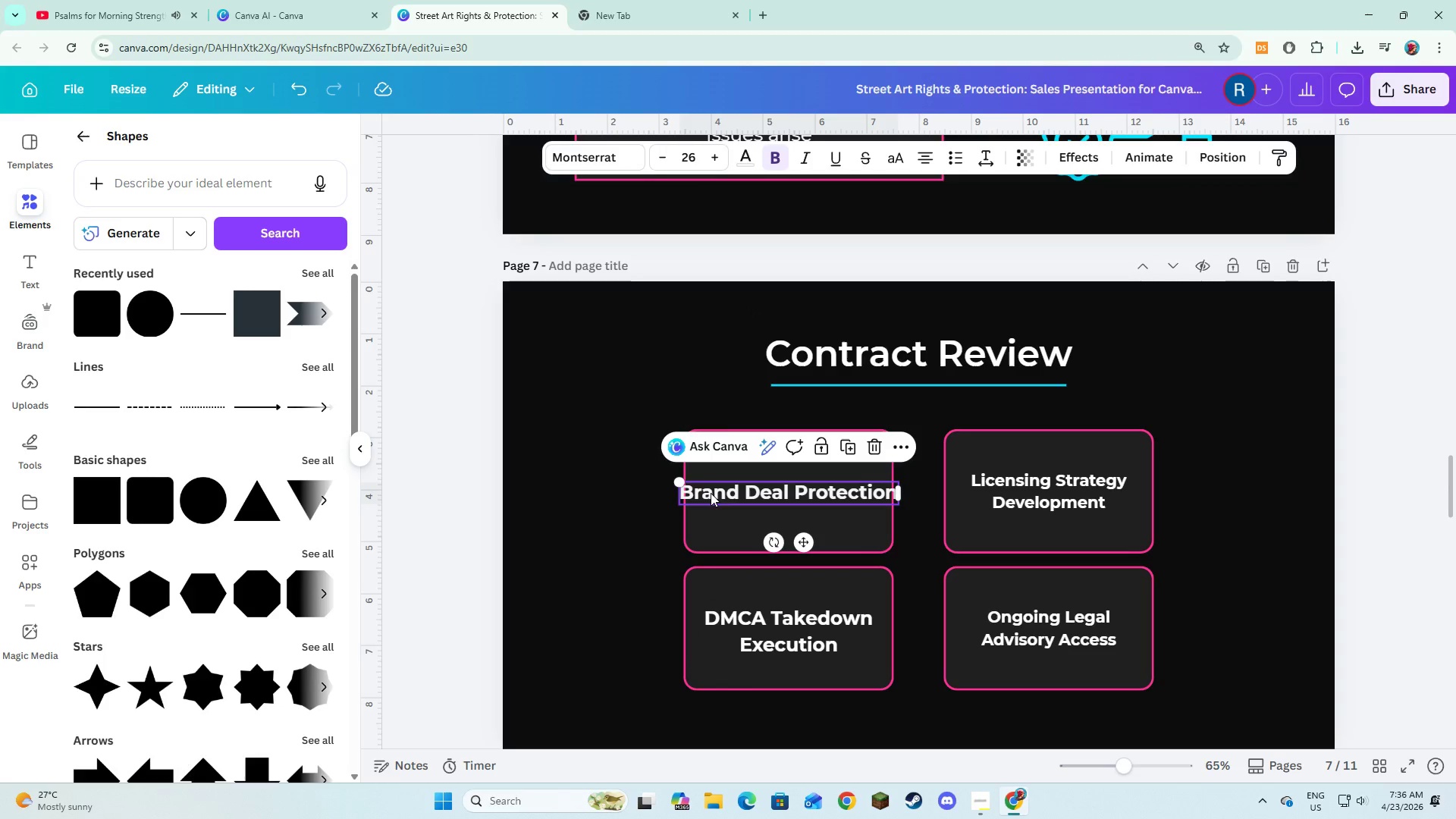 
left_click_drag(start_coordinate=[710, 493], to_coordinate=[733, 486])
 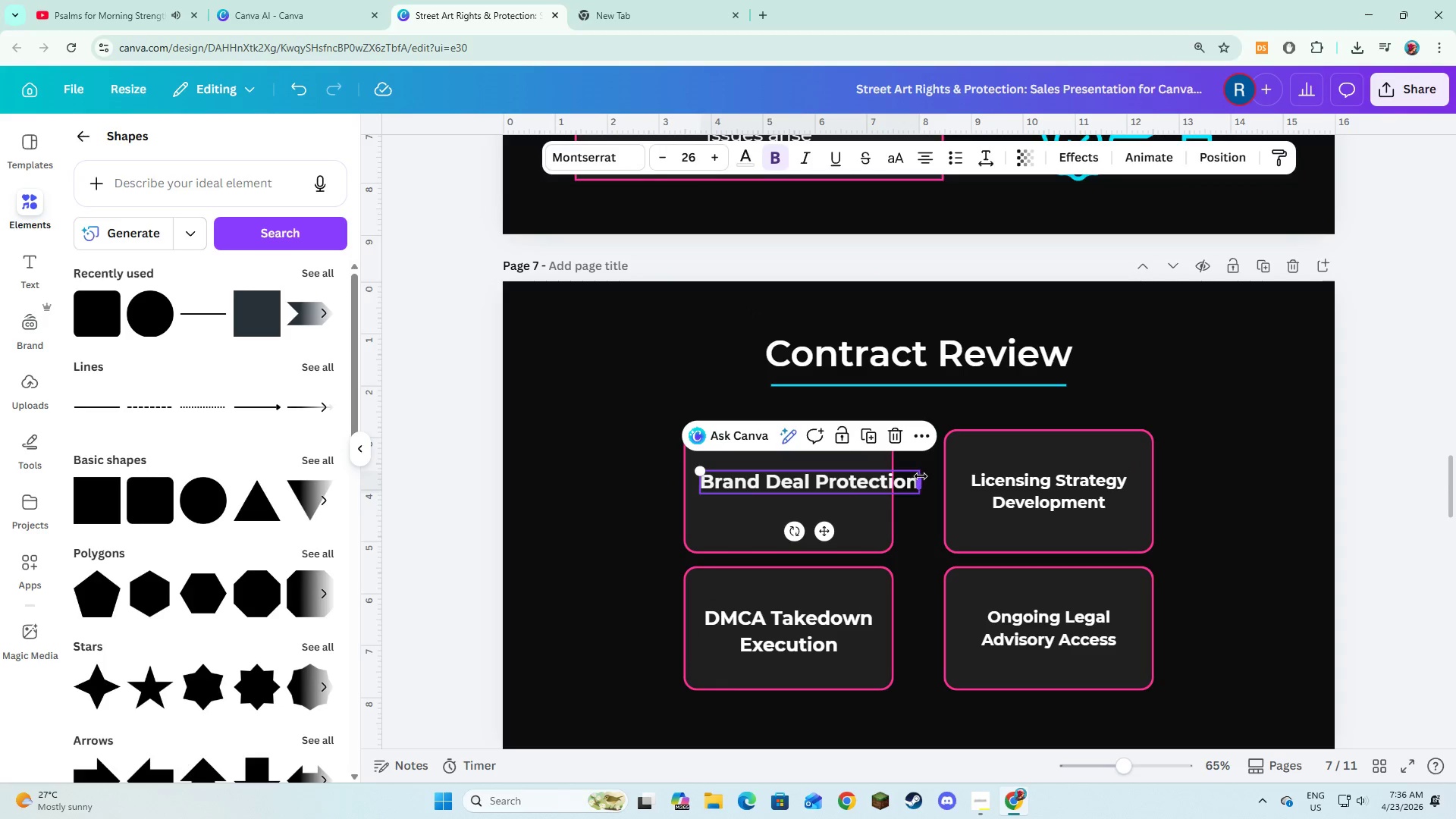 
left_click_drag(start_coordinate=[921, 476], to_coordinate=[886, 482])
 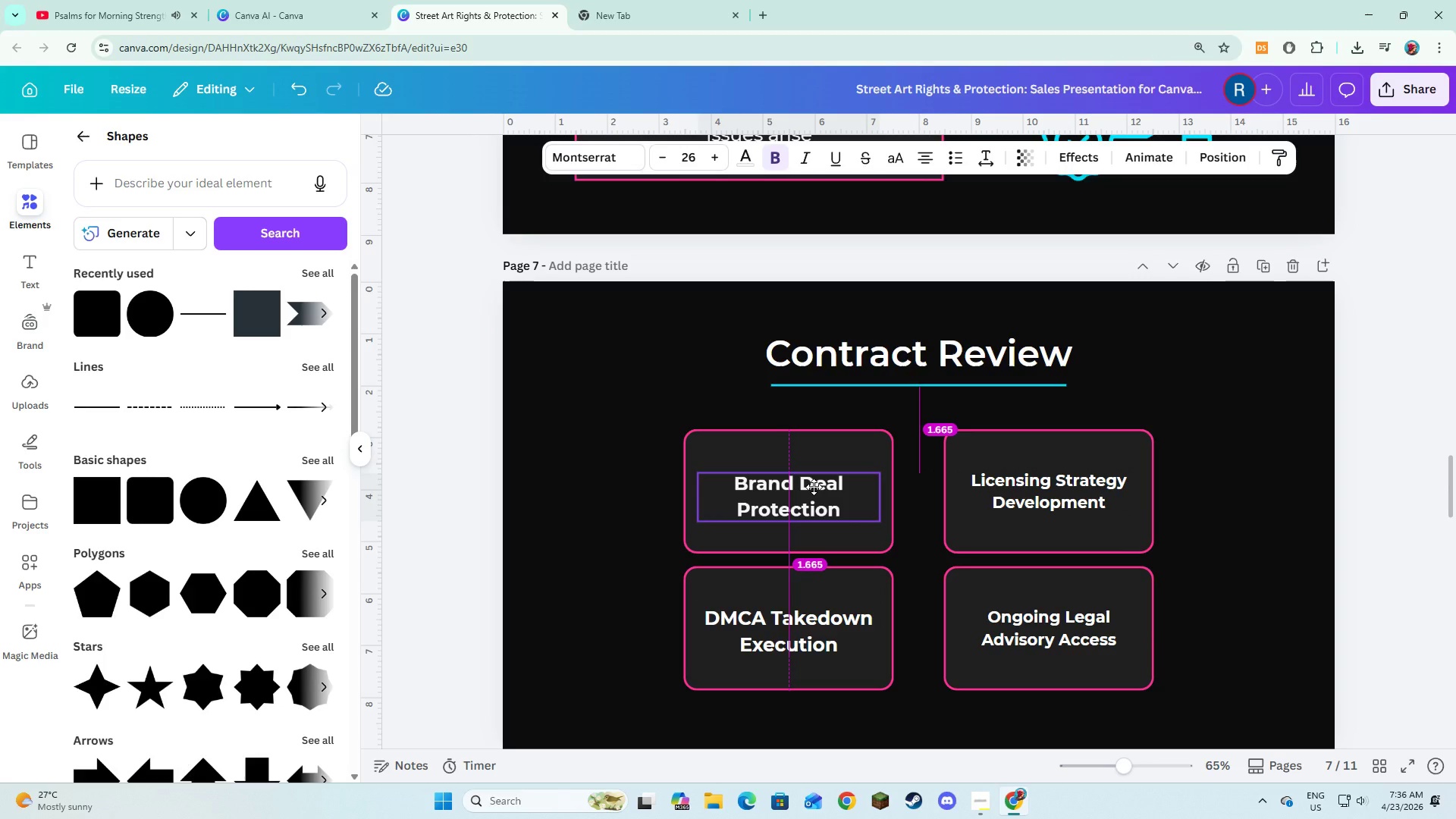 
wait(9.69)
 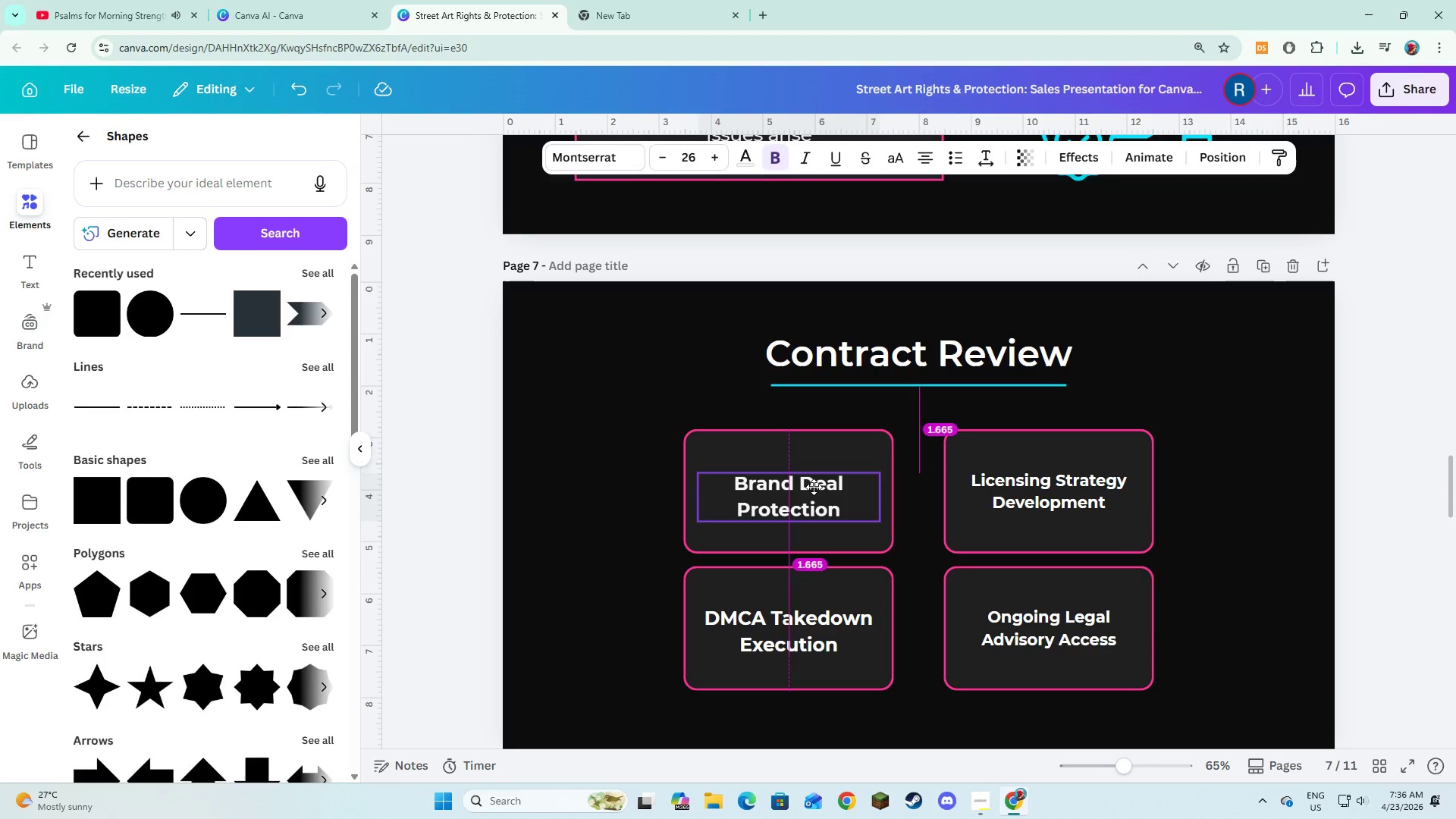 
left_click([972, 477])
 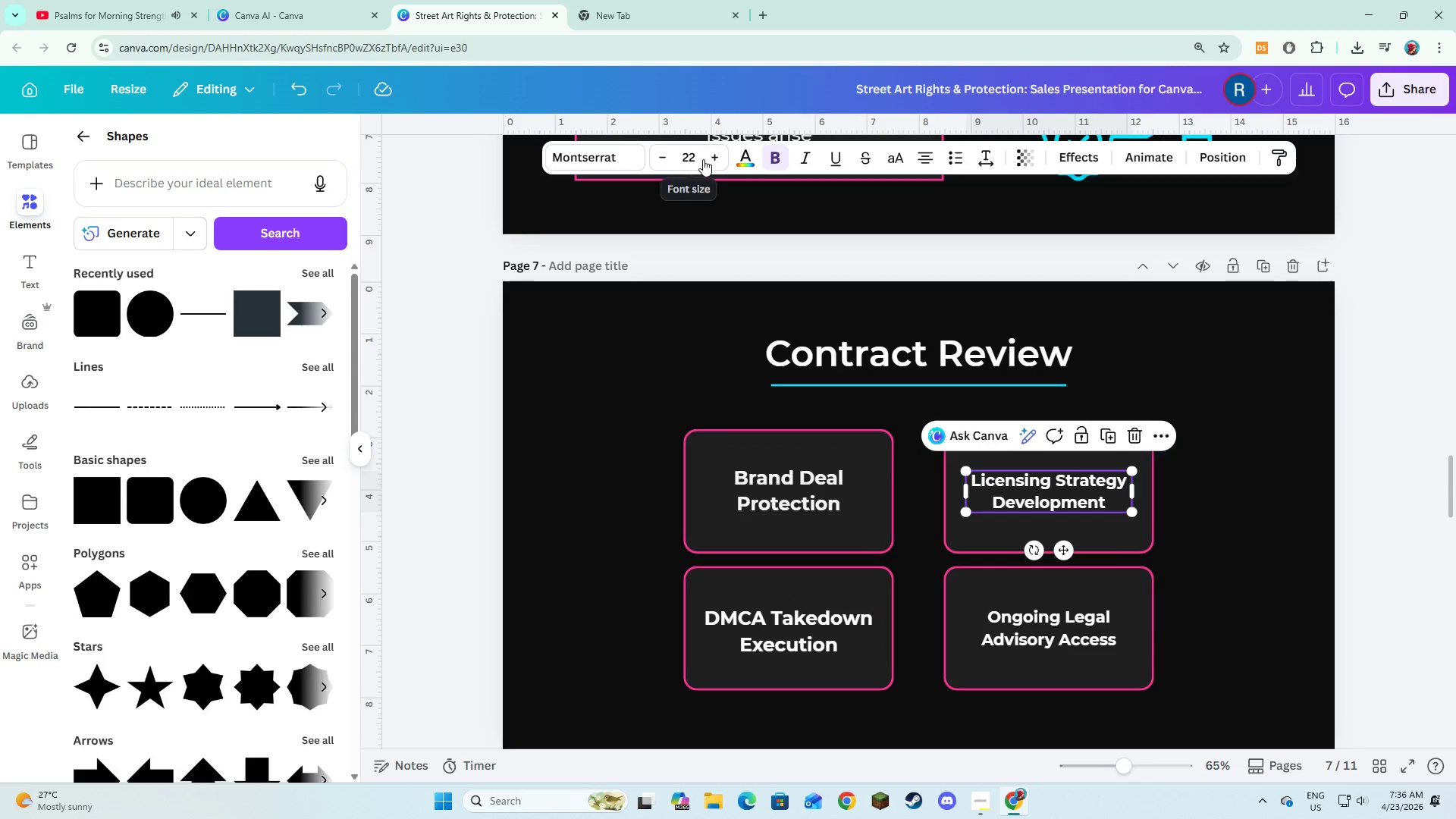 
double_click([704, 160])
 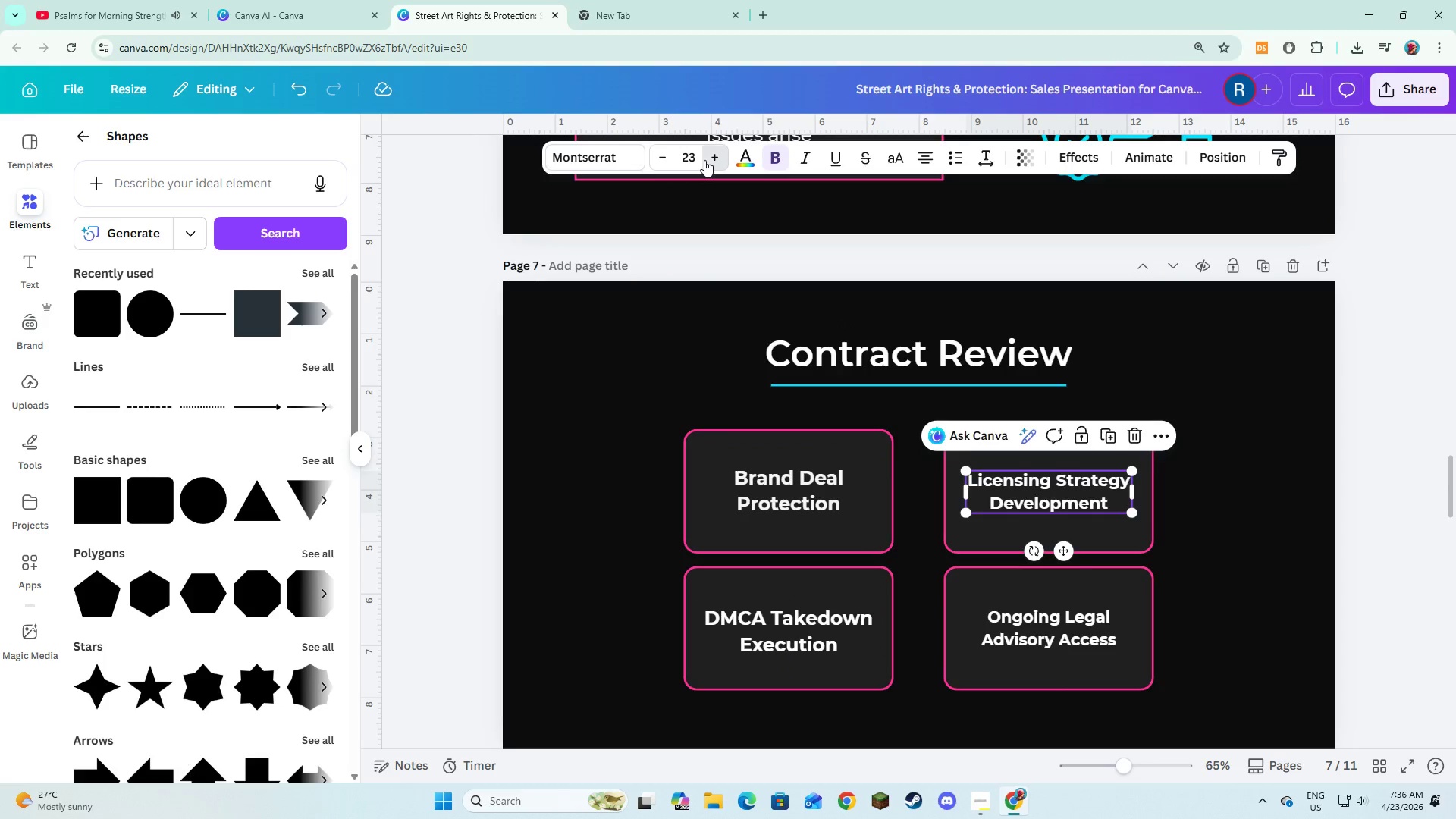 
triple_click([704, 160])
 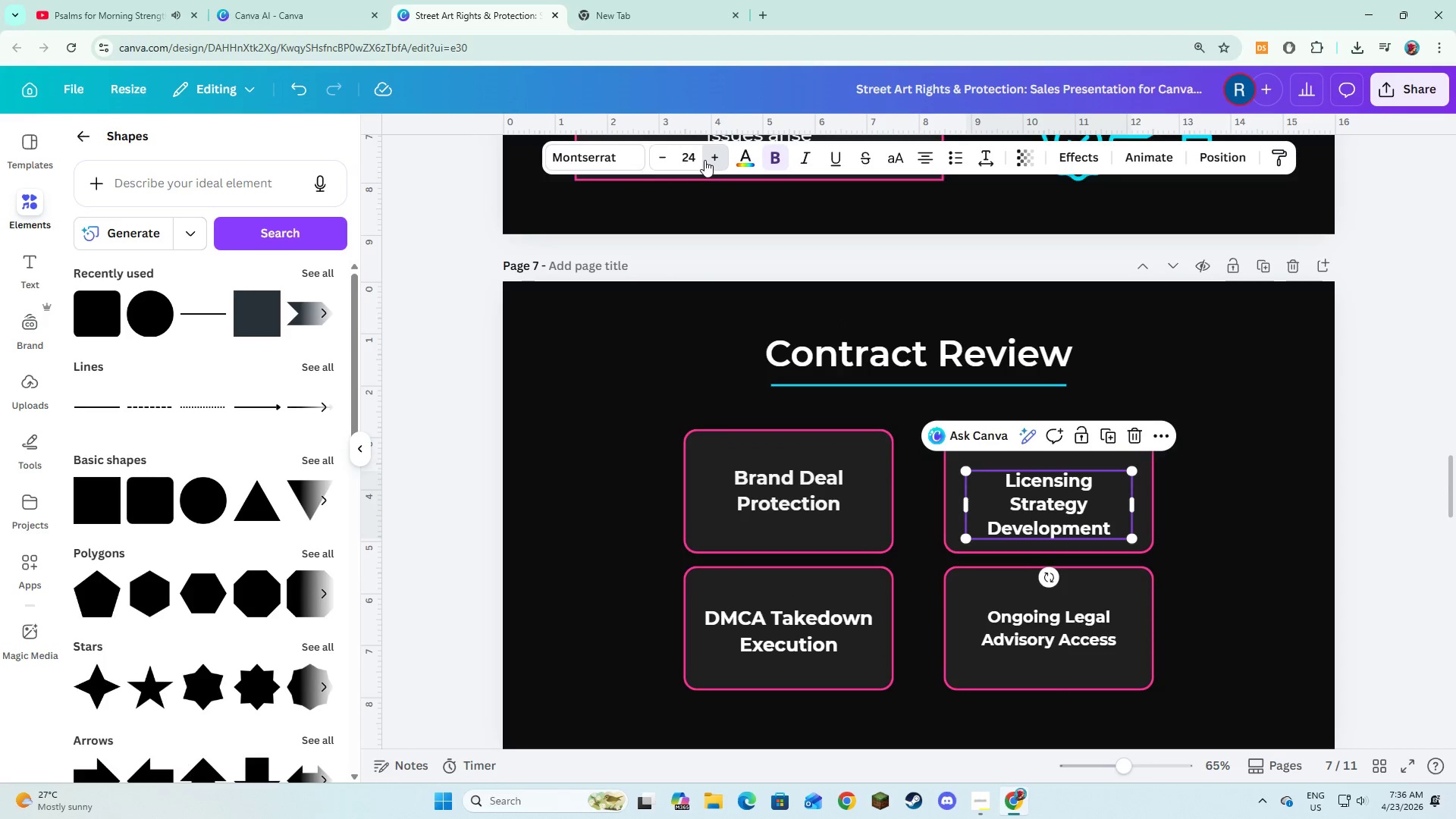 
triple_click([704, 160])
 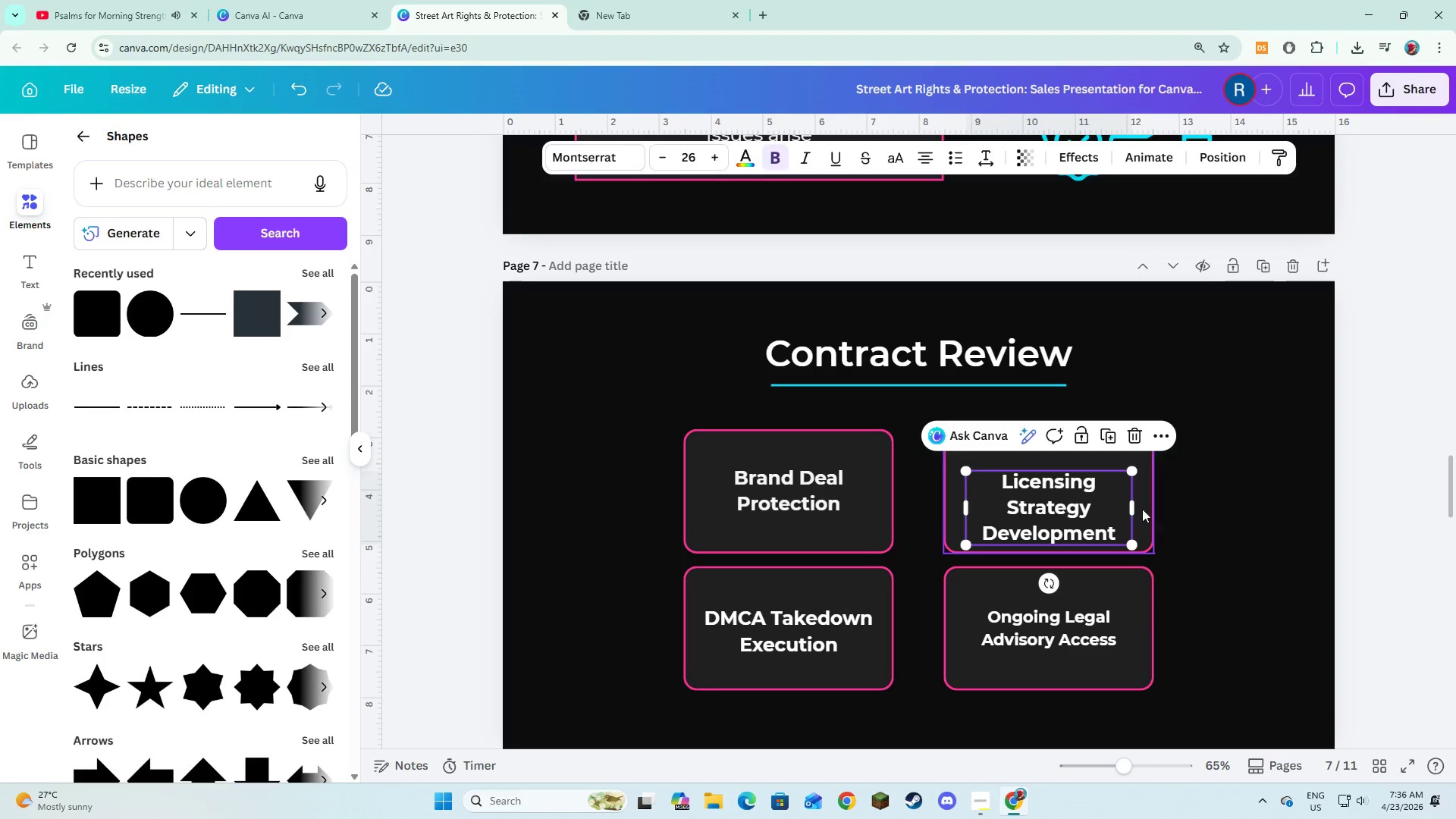 
left_click([1169, 509])
 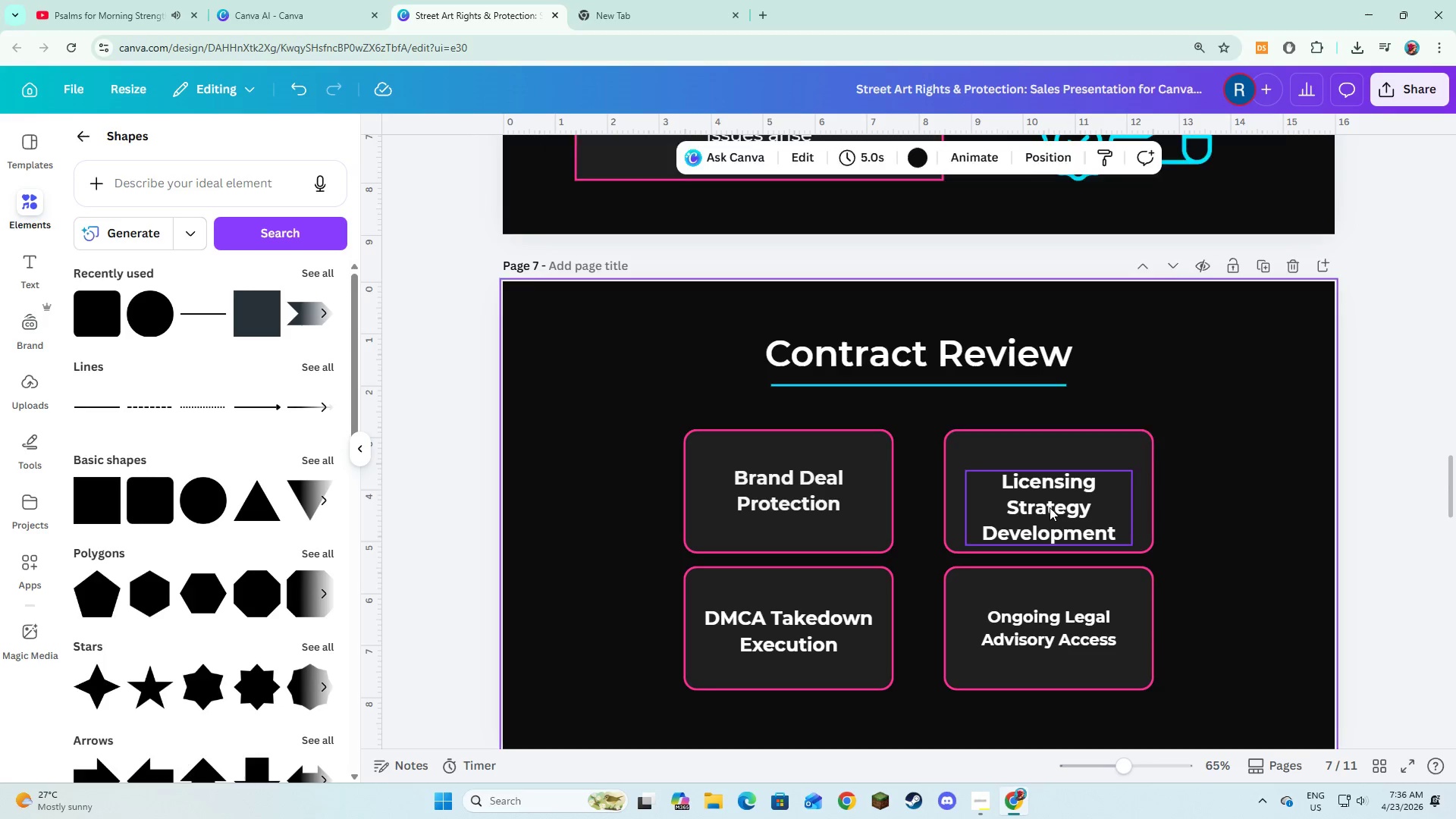 
left_click_drag(start_coordinate=[1050, 507], to_coordinate=[1053, 492])
 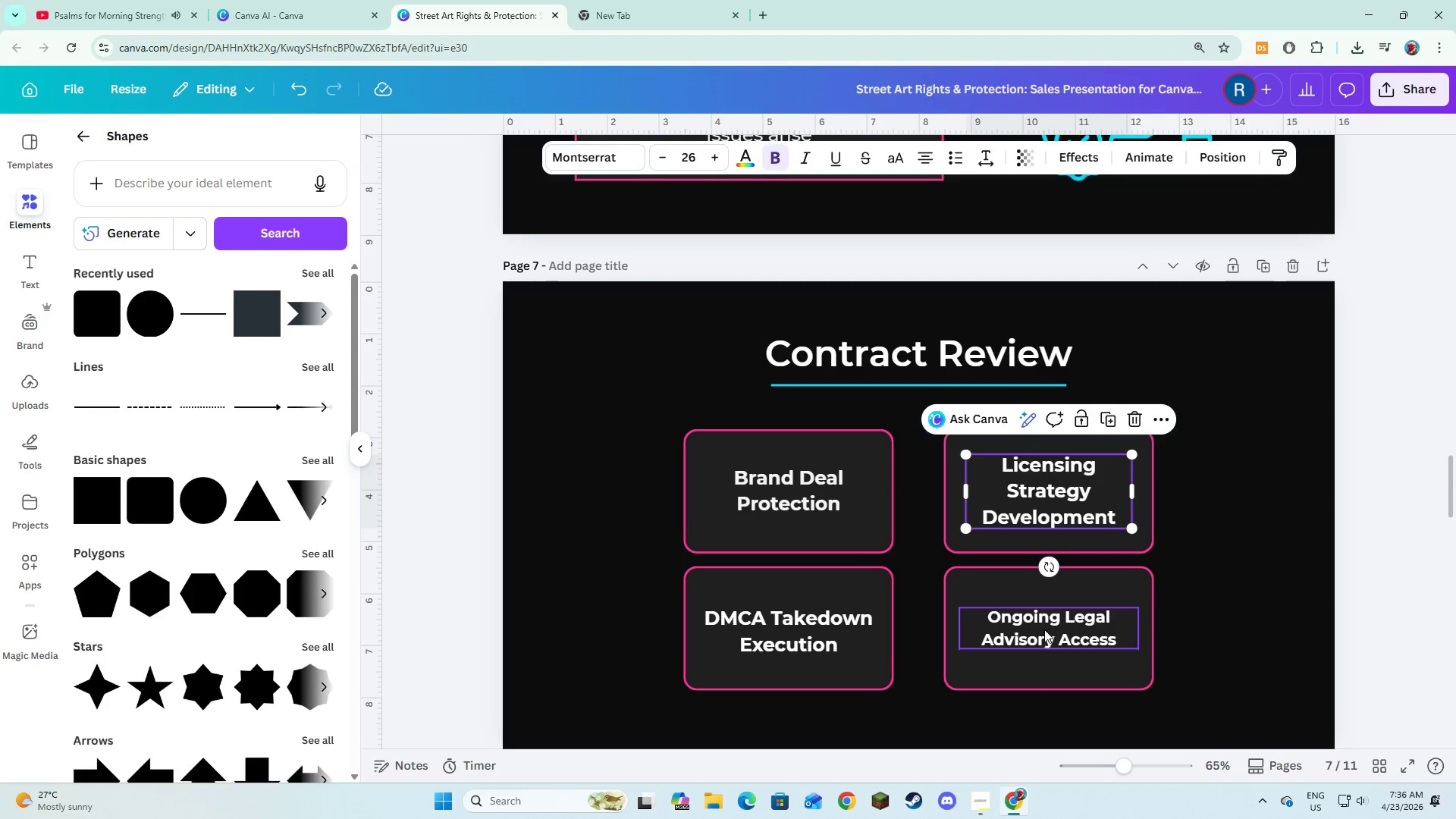 
left_click([1044, 629])
 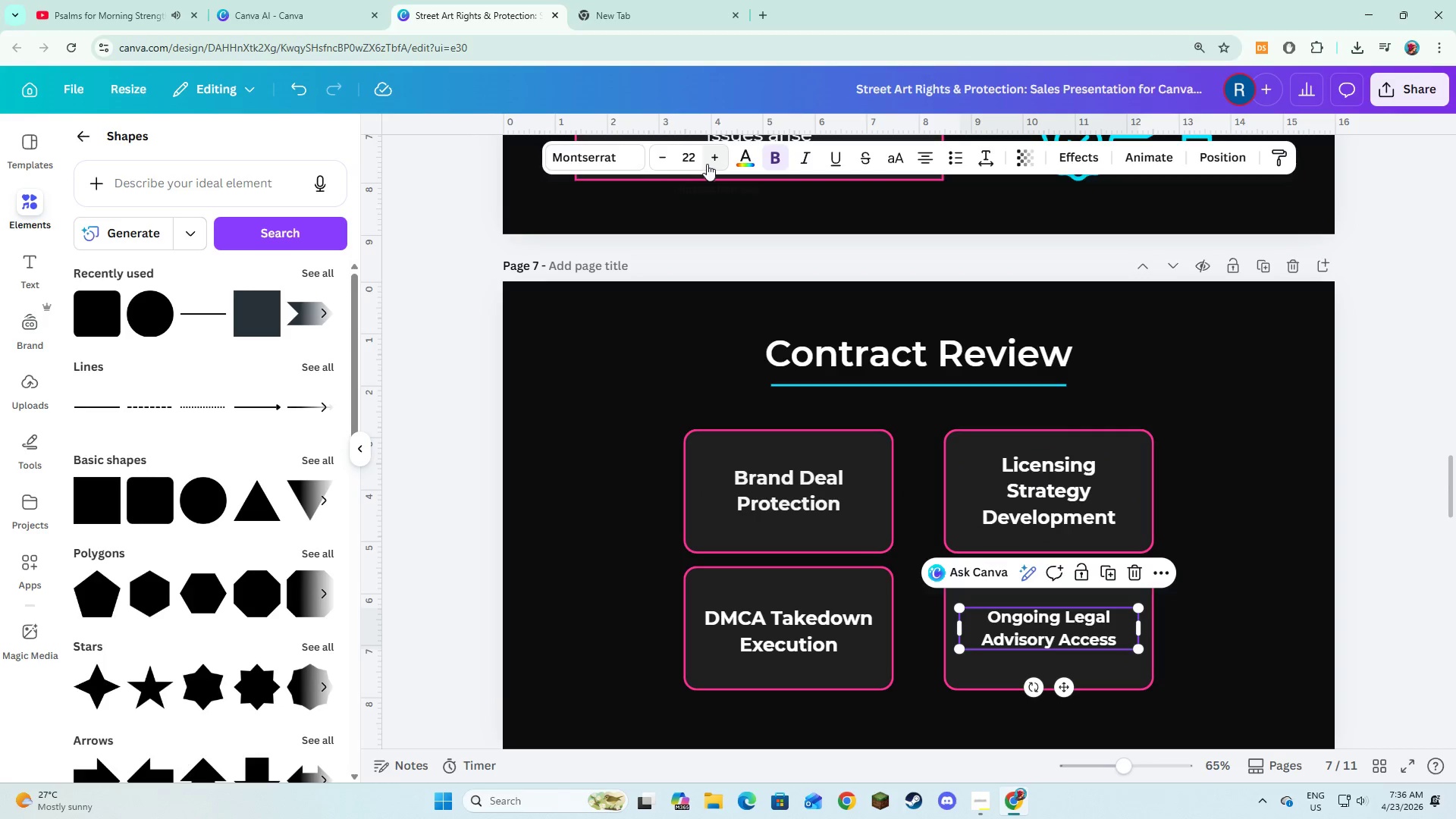 
double_click([712, 162])
 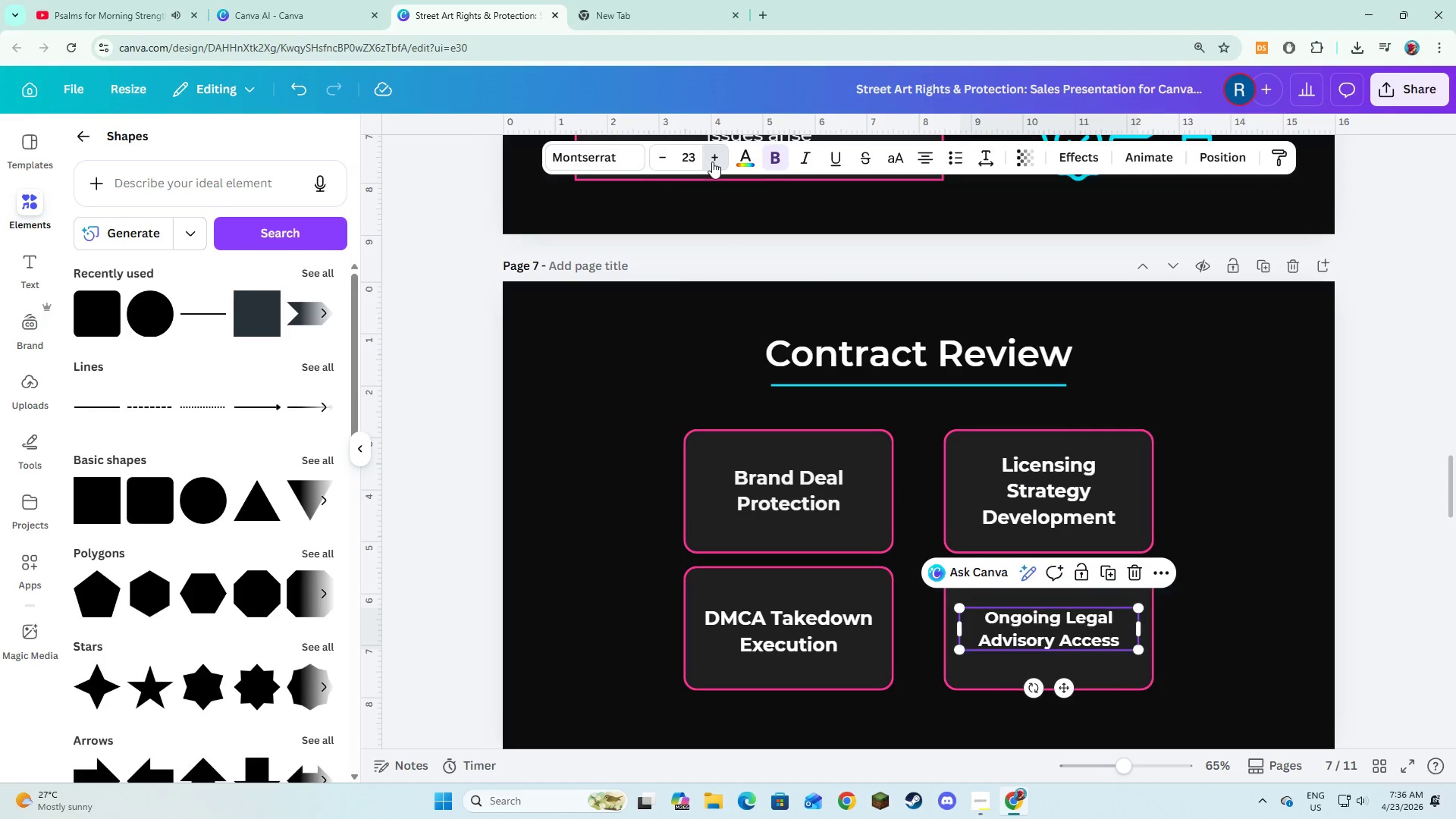 
triple_click([712, 162])
 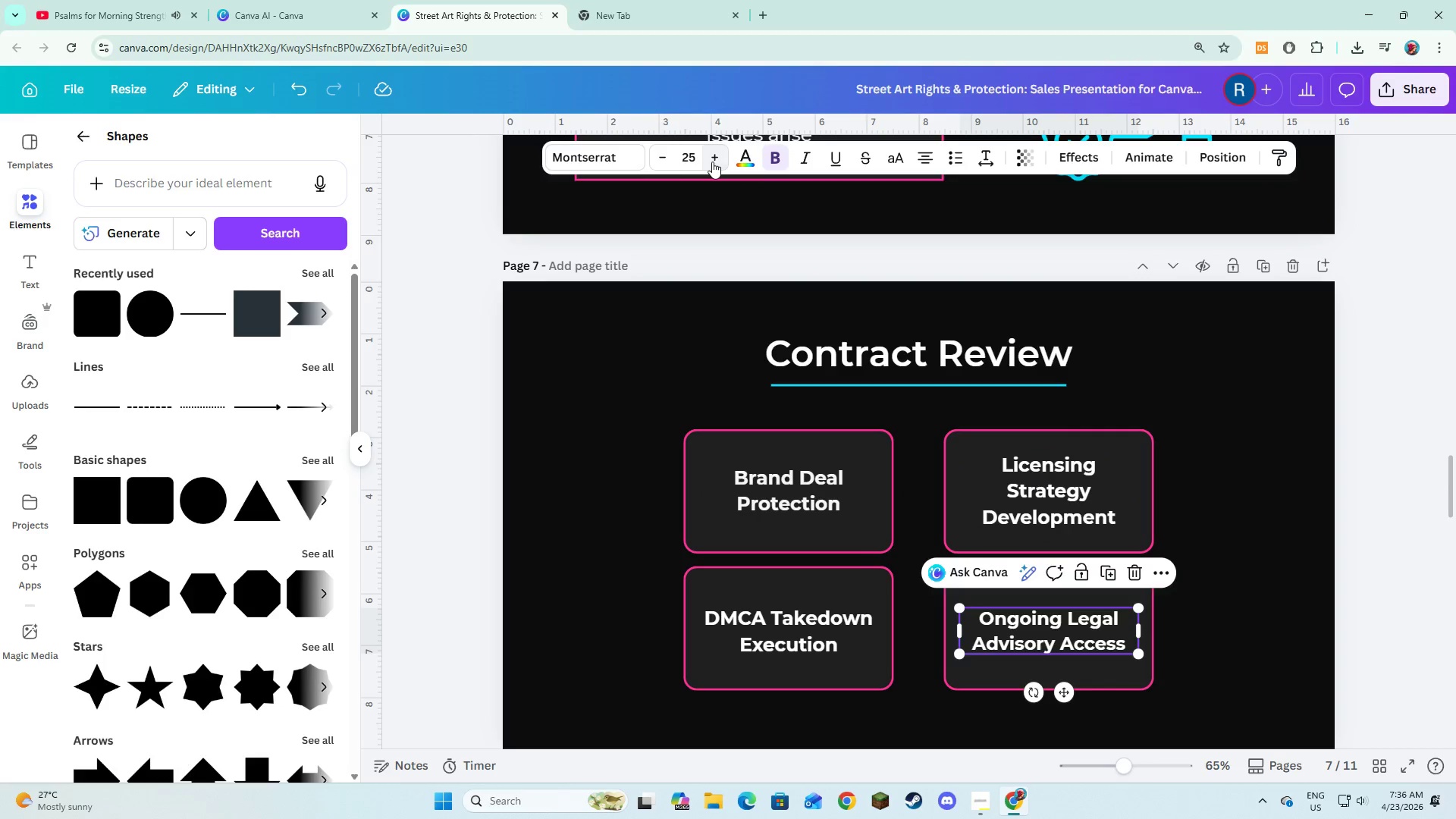 
triple_click([712, 162])
 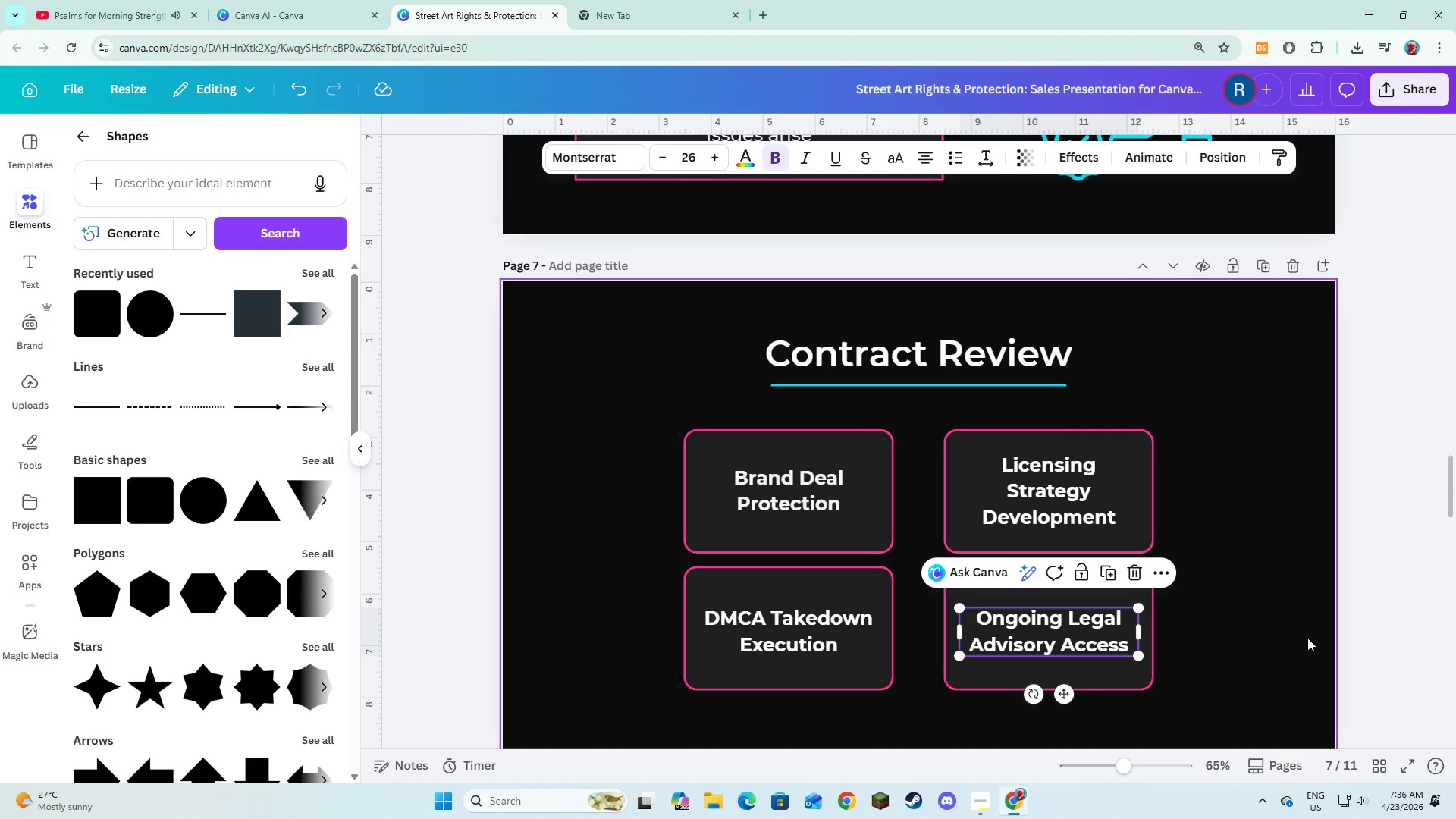 
left_click([1307, 638])
 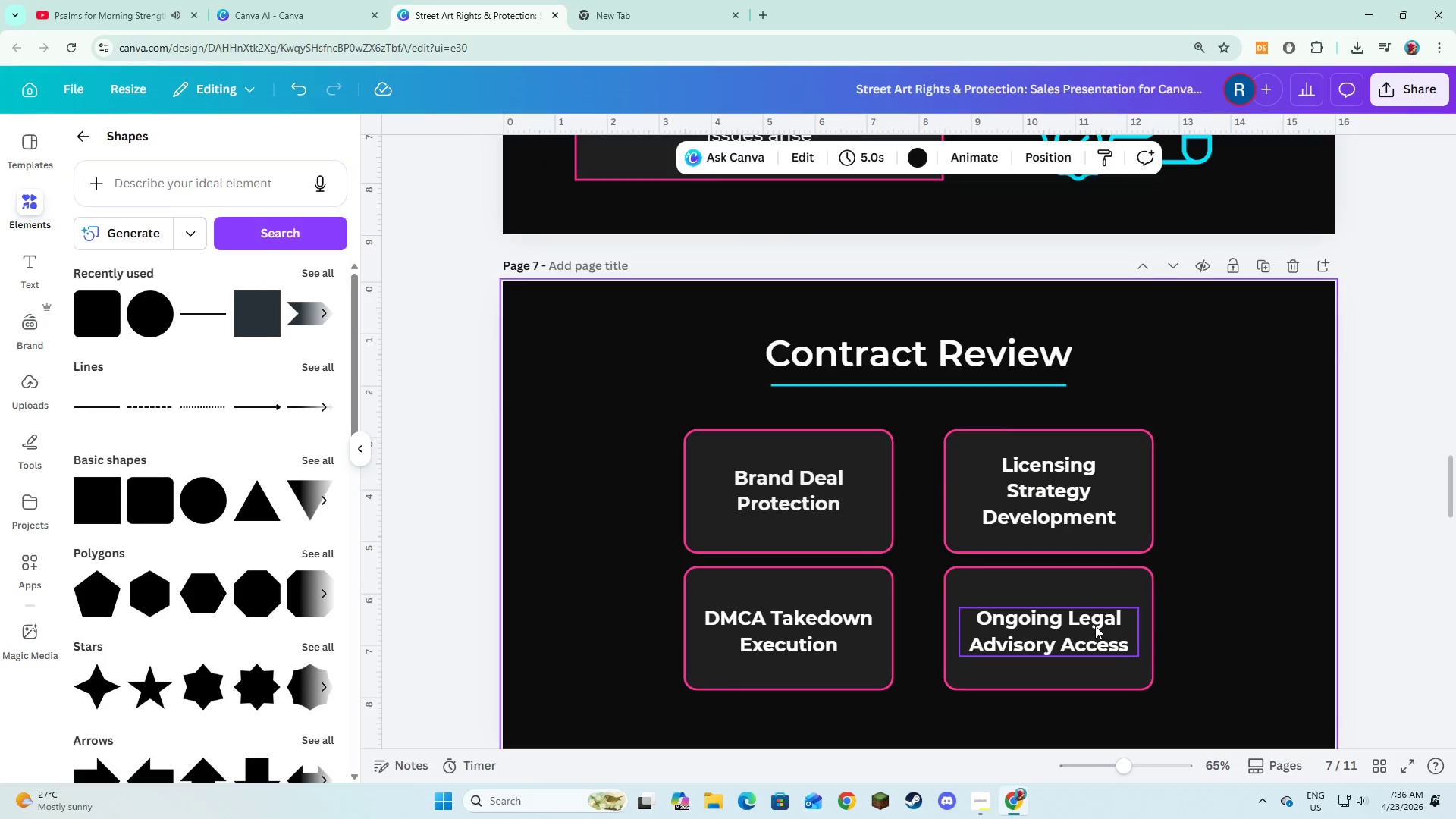 
left_click([1095, 626])
 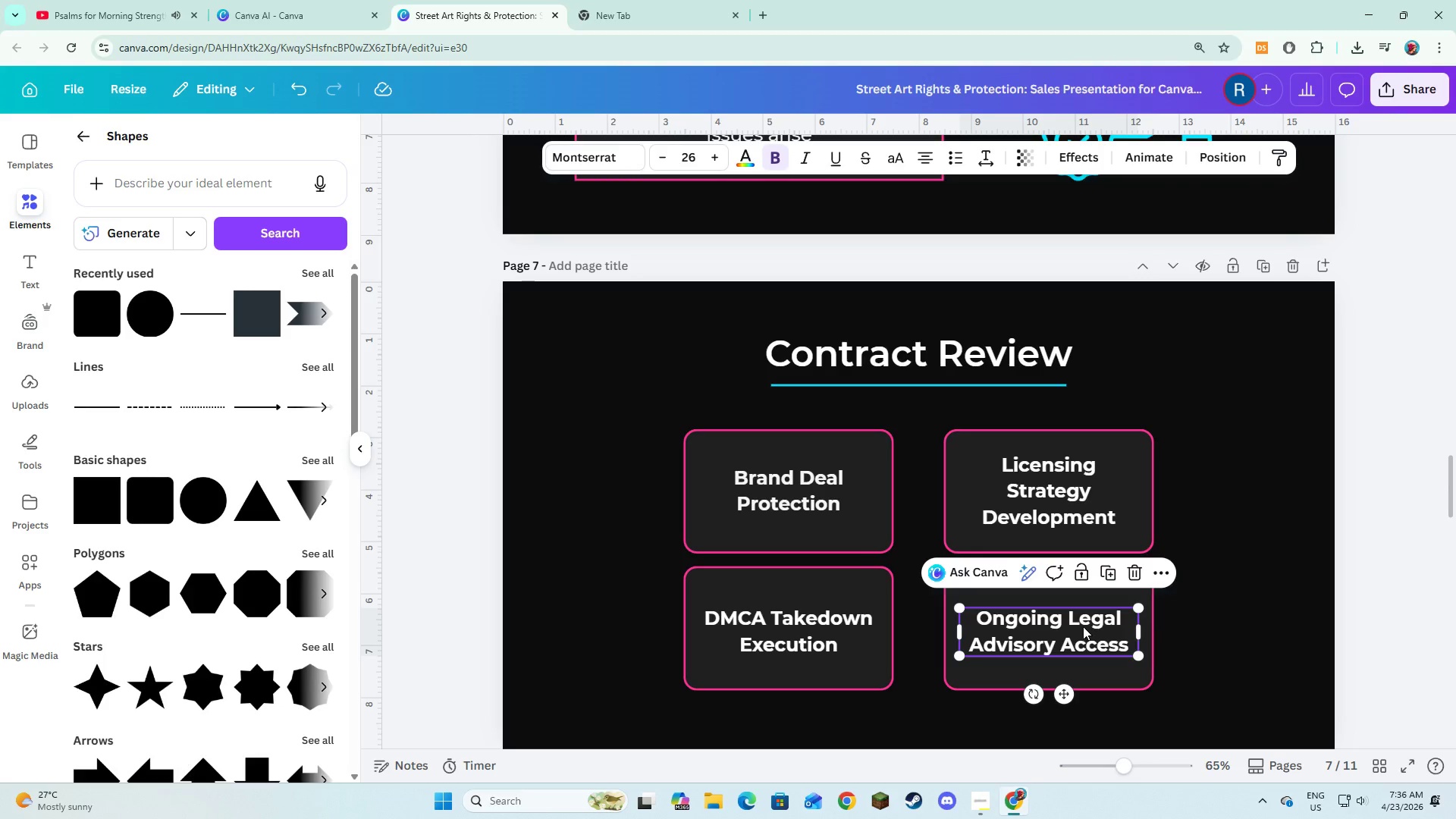 
left_click_drag(start_coordinate=[1083, 626], to_coordinate=[1082, 620])
 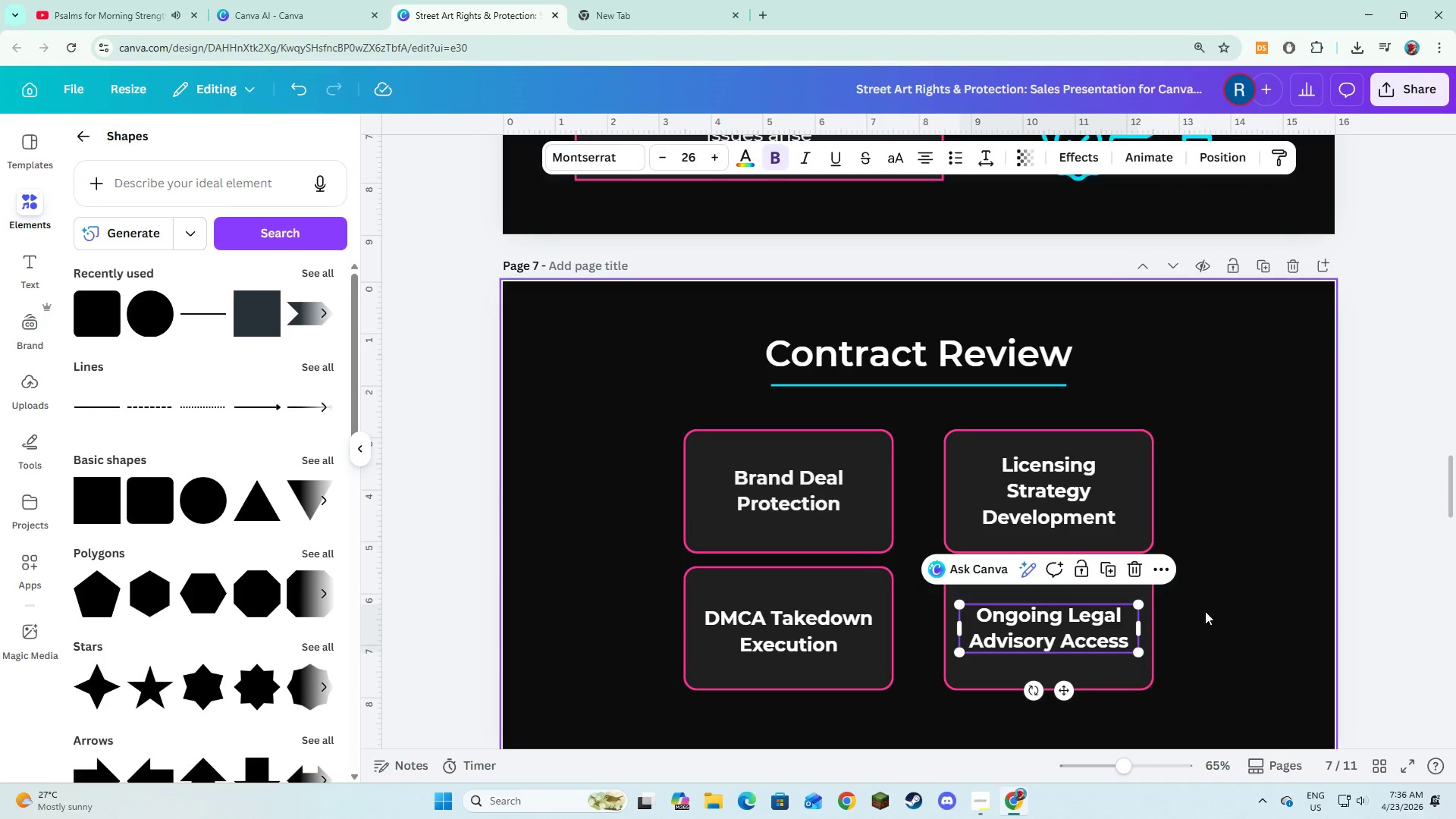 
left_click([1205, 611])
 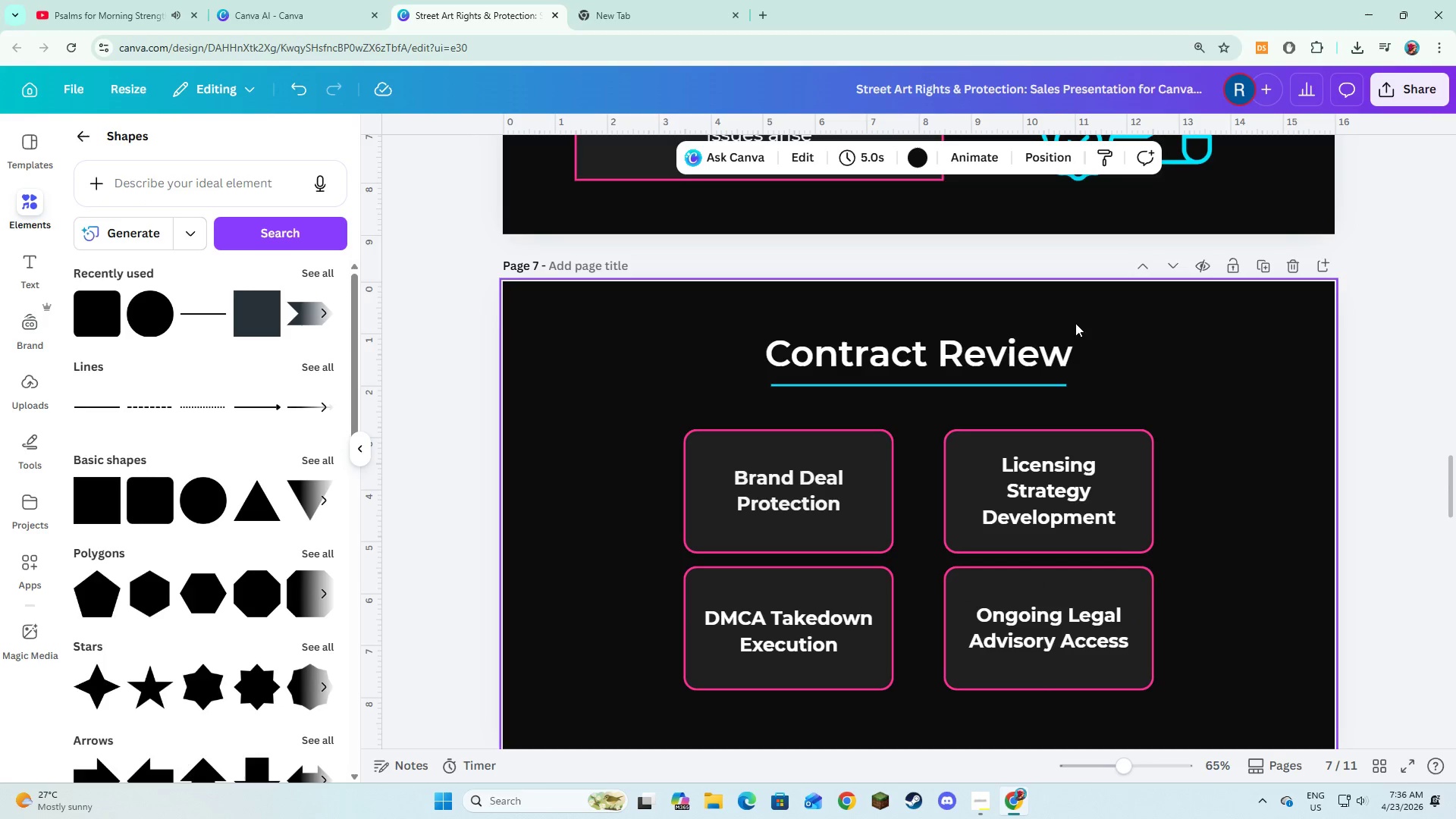 
left_click([999, 345])
 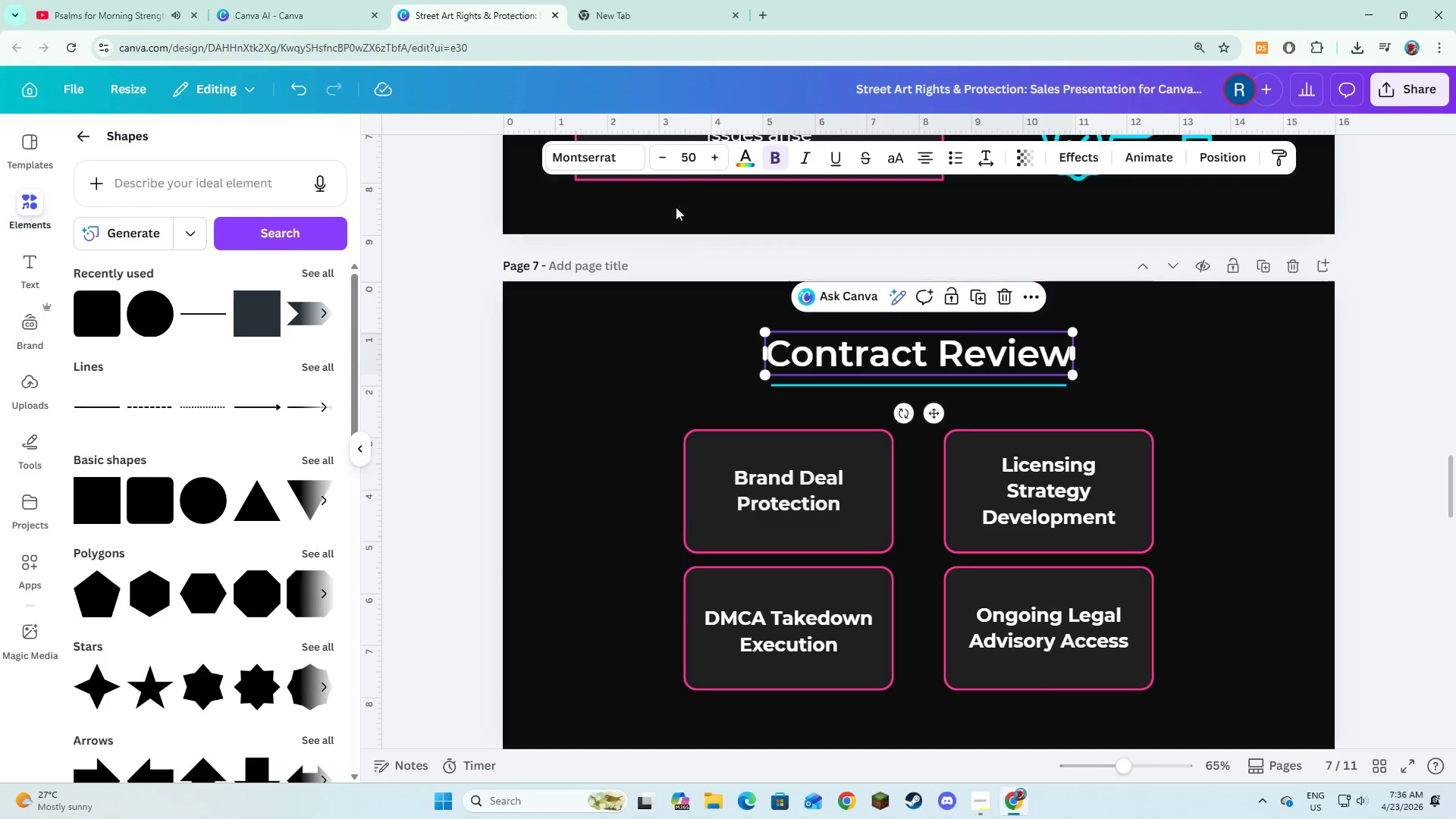 
left_click([640, 372])
 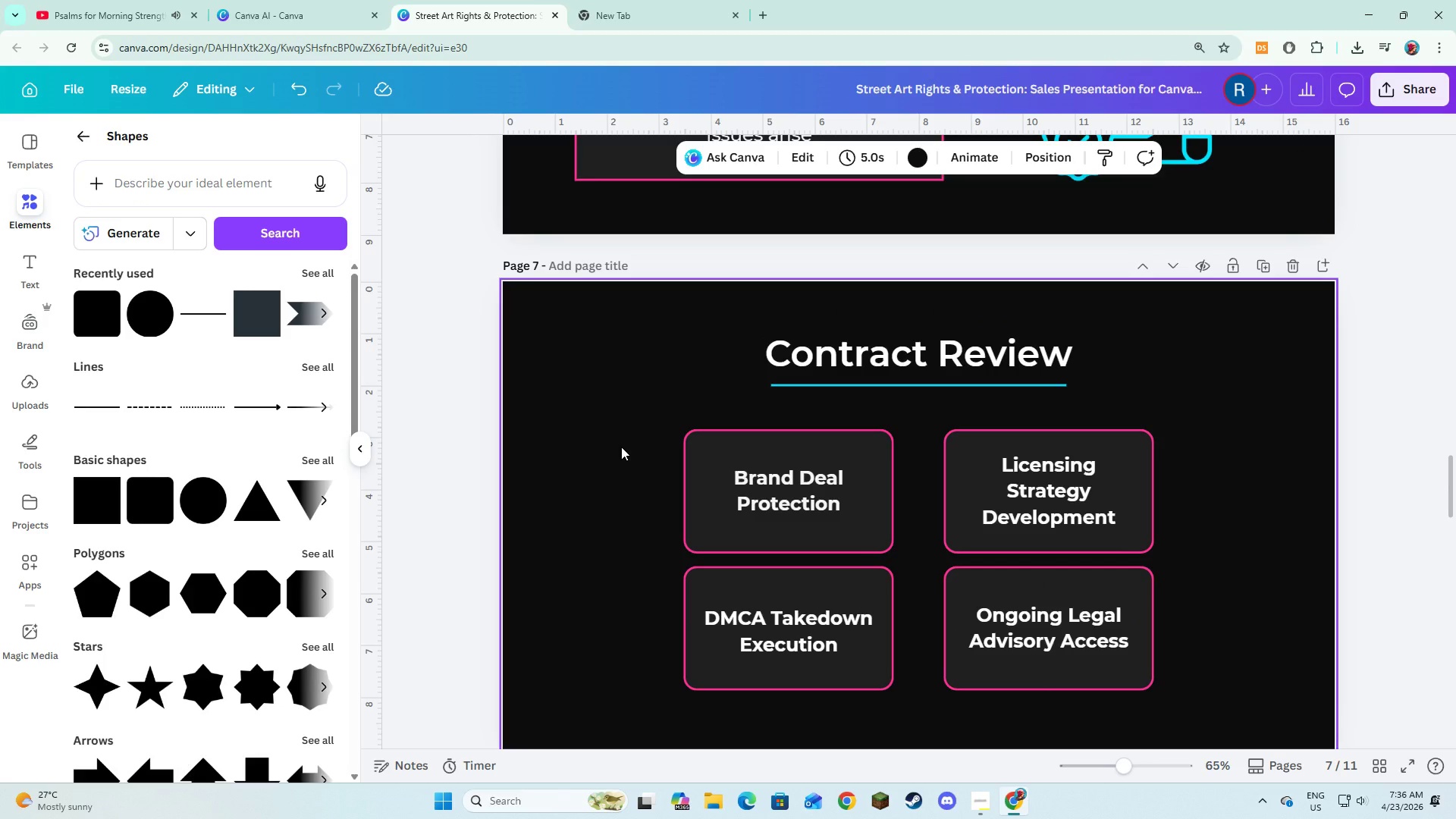 
scroll: coordinate [621, 447], scroll_direction: up, amount: 5.0
 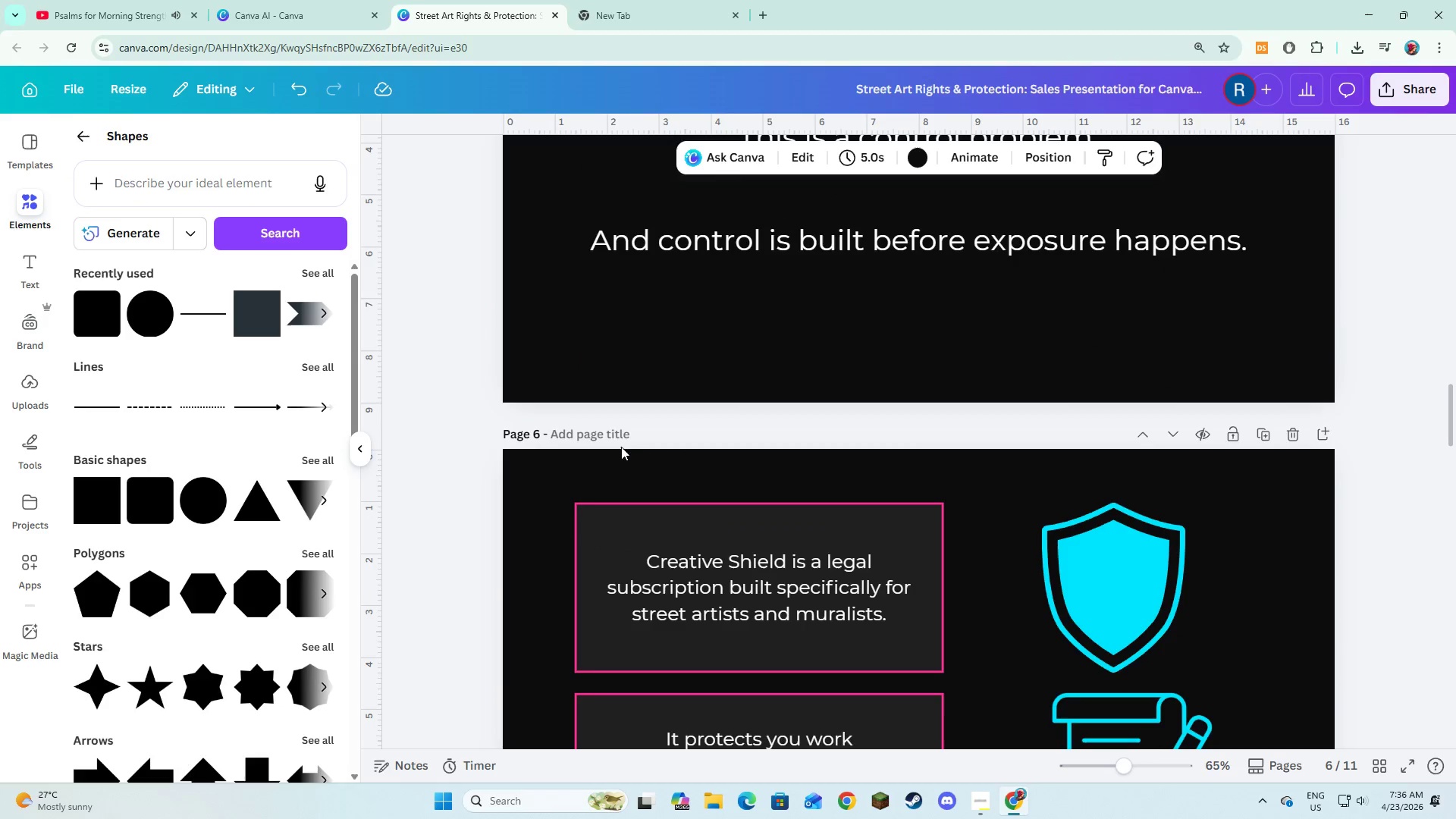 
left_click([670, 572])
 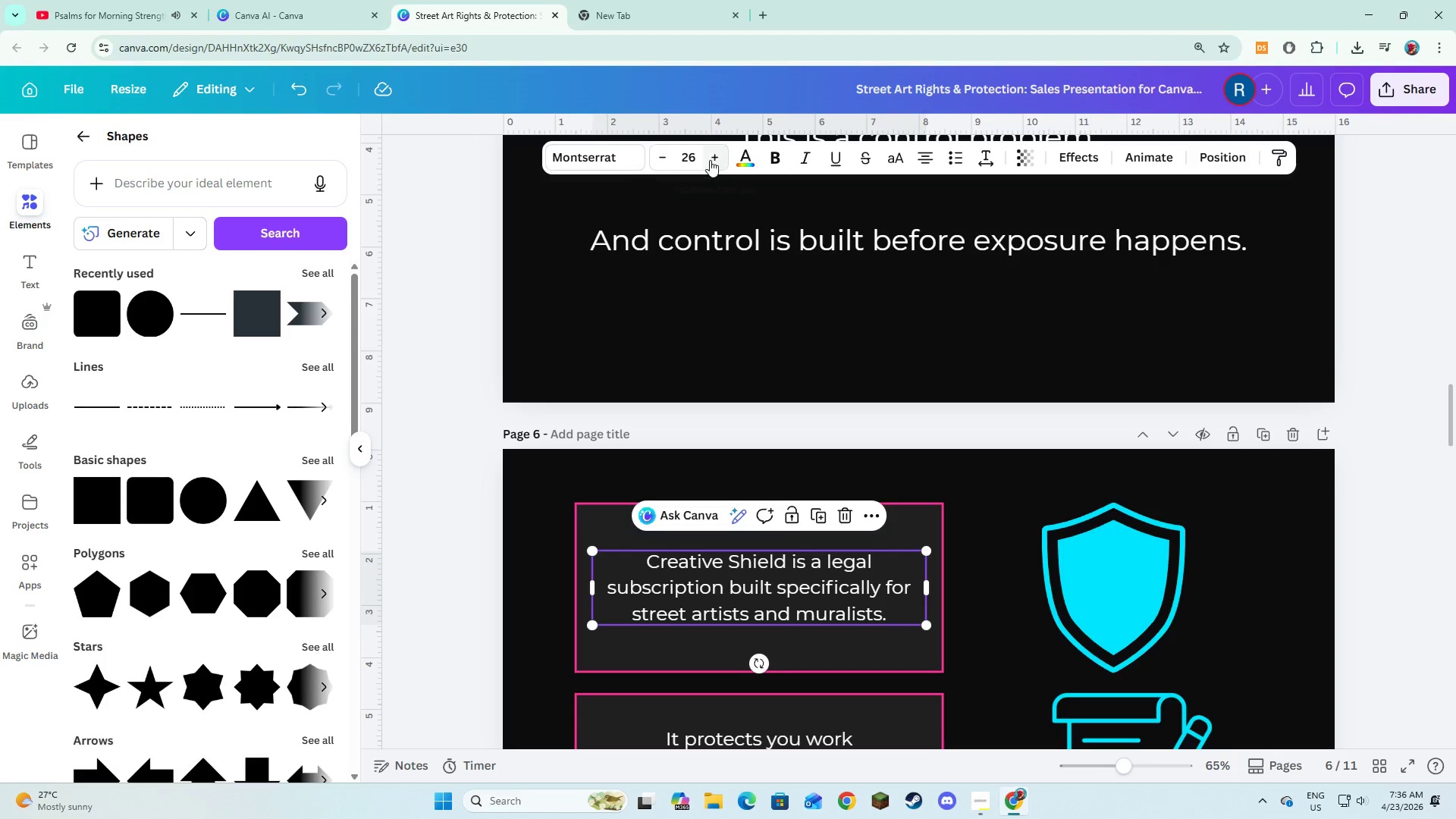 
double_click([710, 160])
 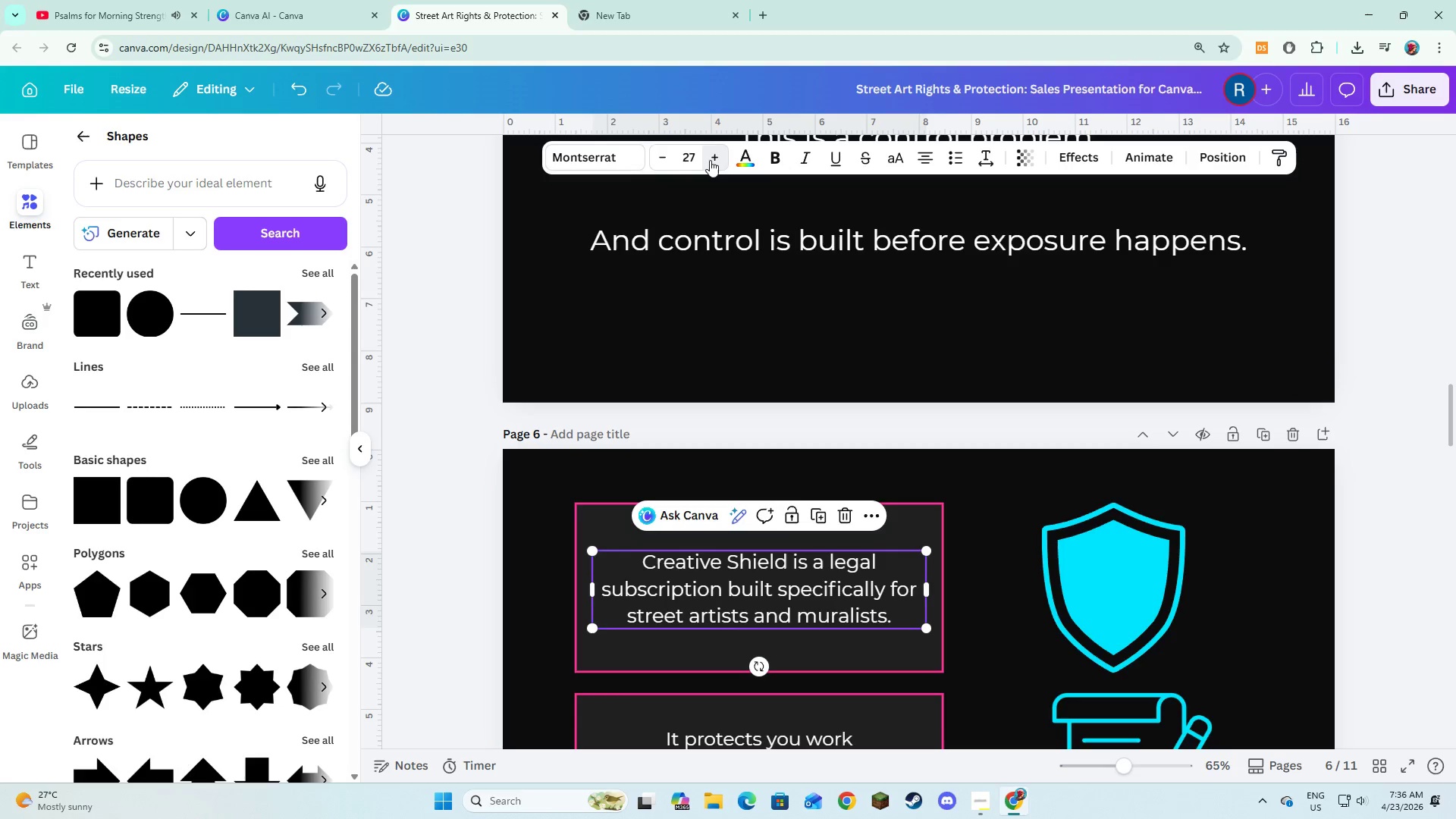 
triple_click([710, 160])
 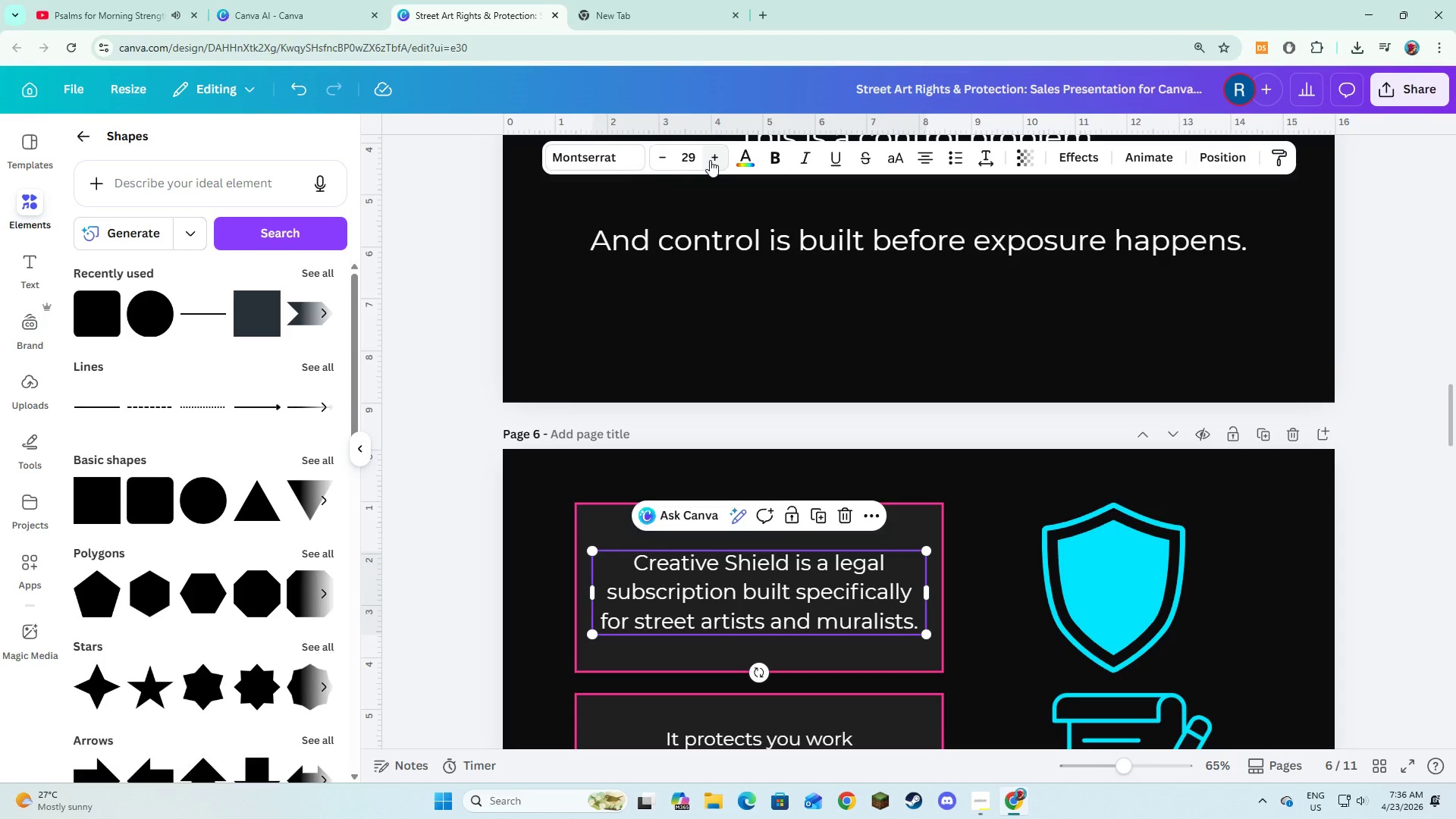 
left_click([710, 160])
 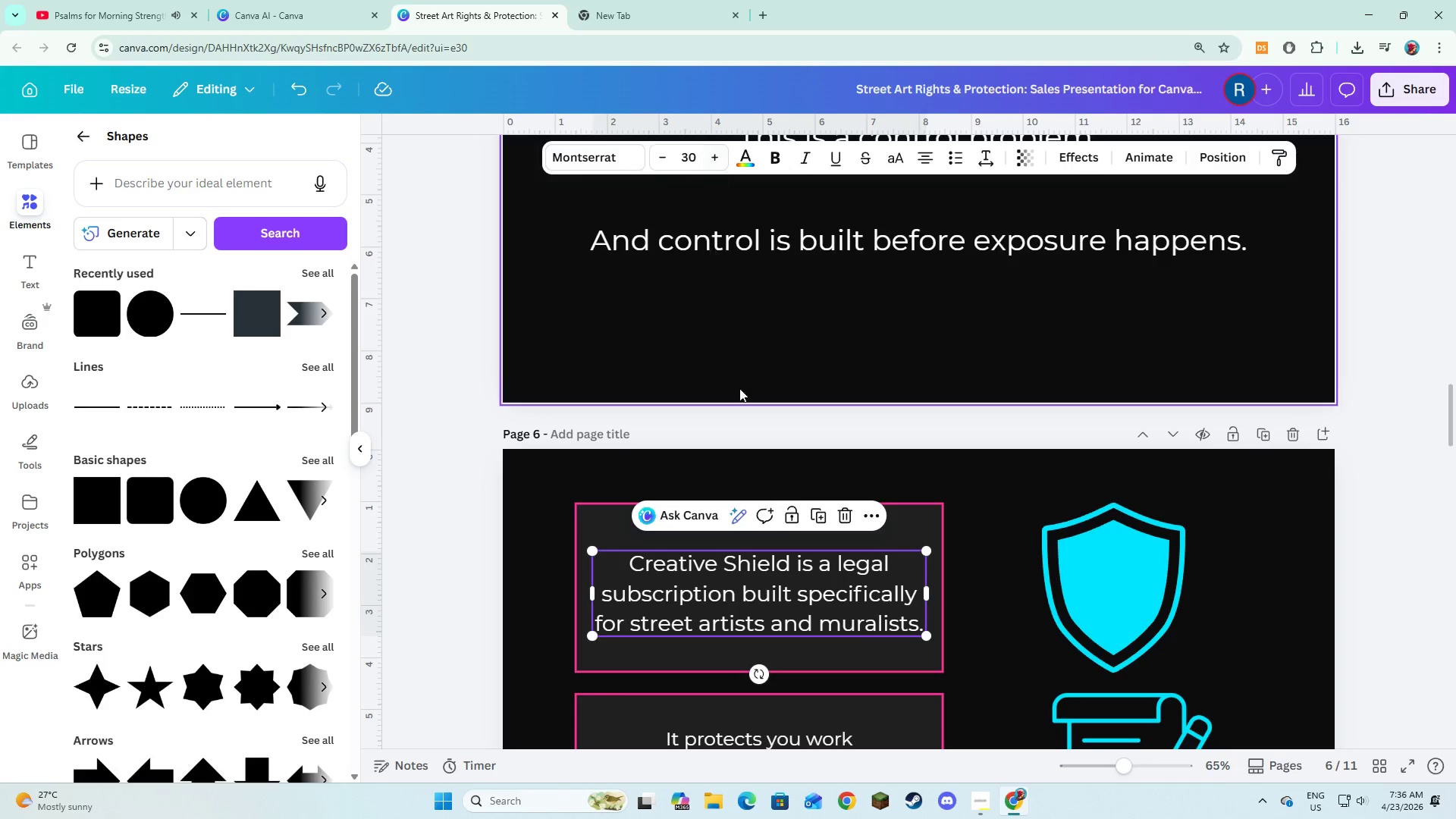 
scroll: coordinate [750, 422], scroll_direction: down, amount: 3.0
 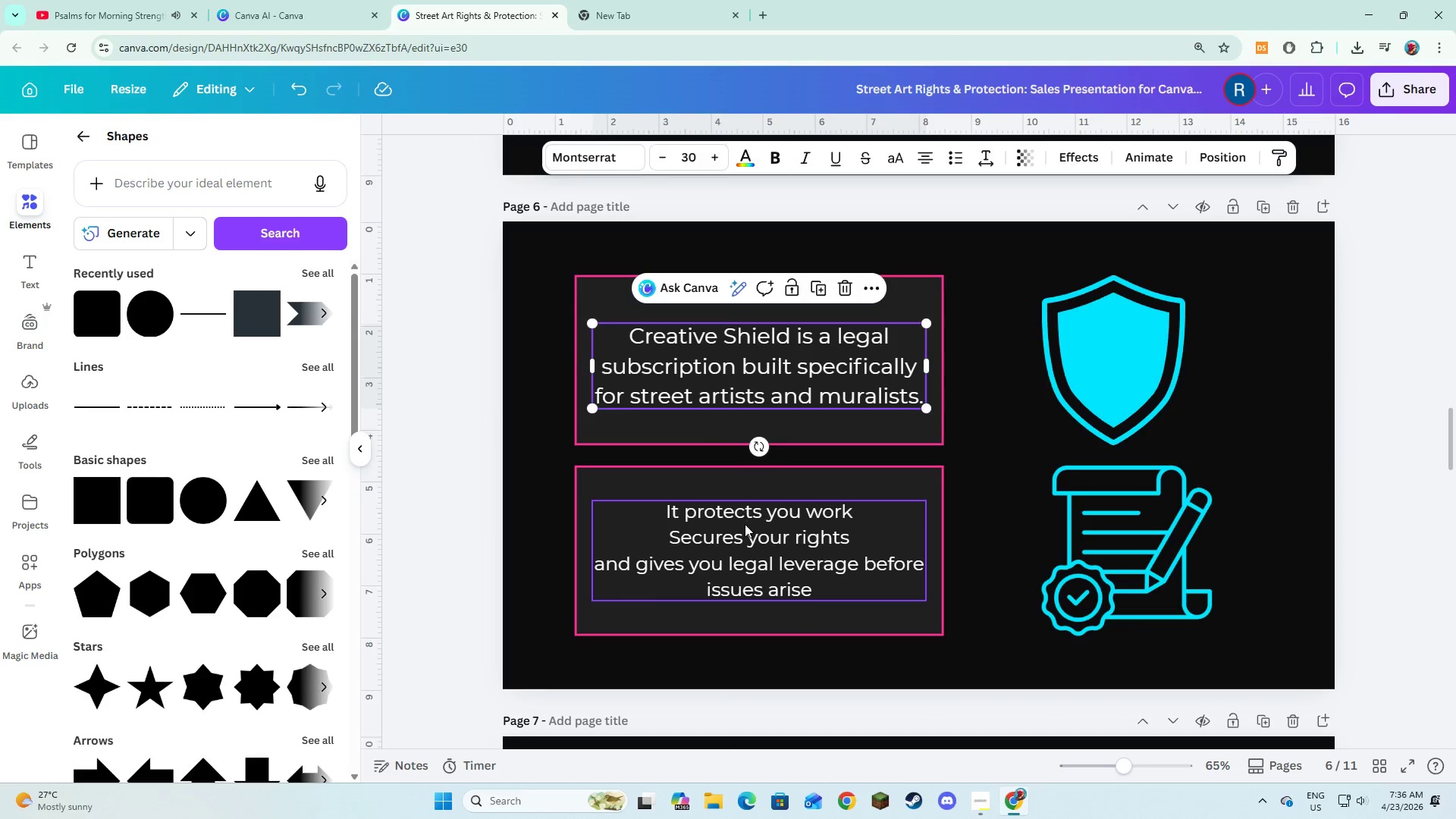 
left_click([745, 524])
 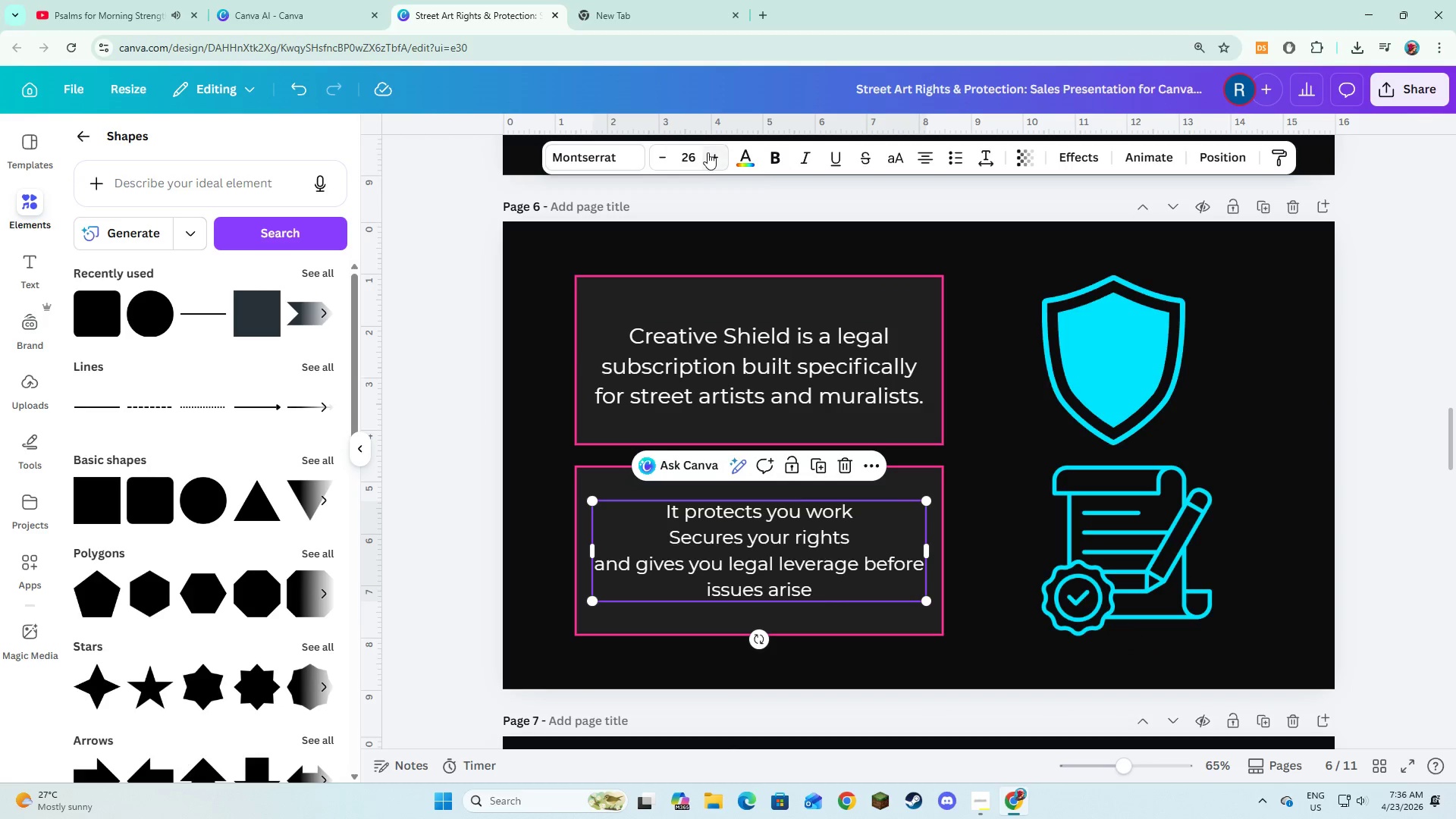 
double_click([708, 152])
 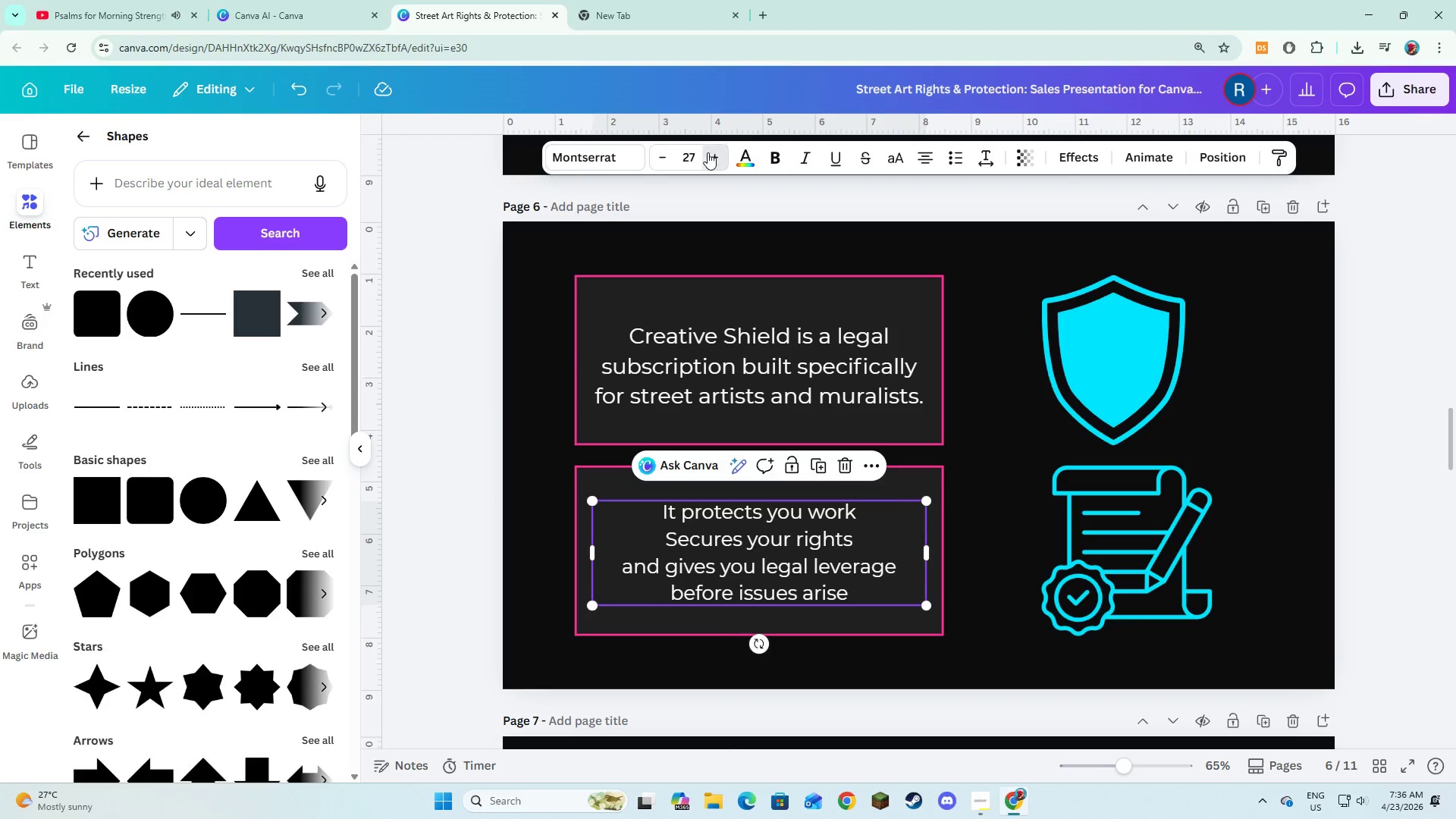 
triple_click([708, 152])
 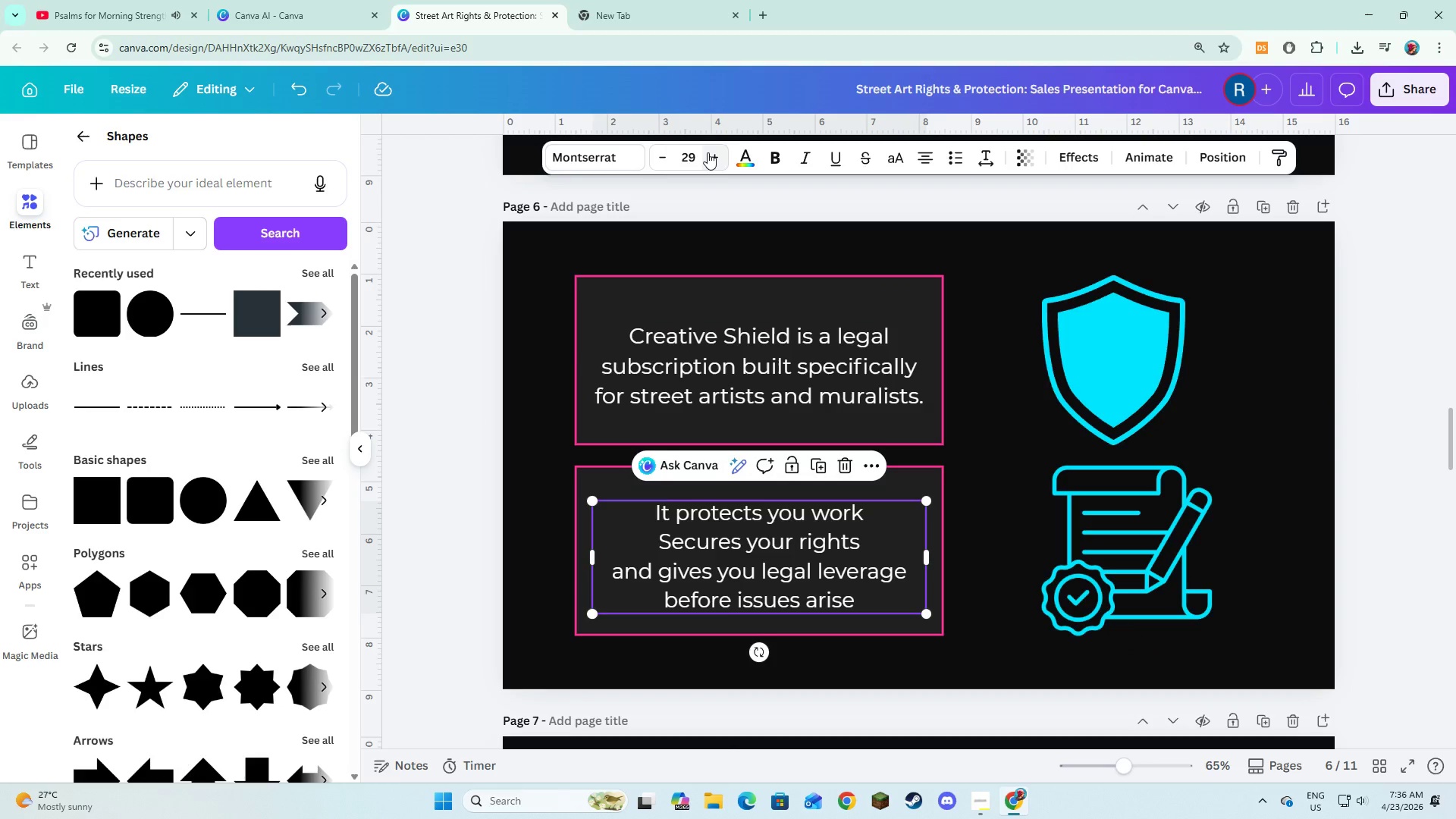 
left_click([708, 152])
 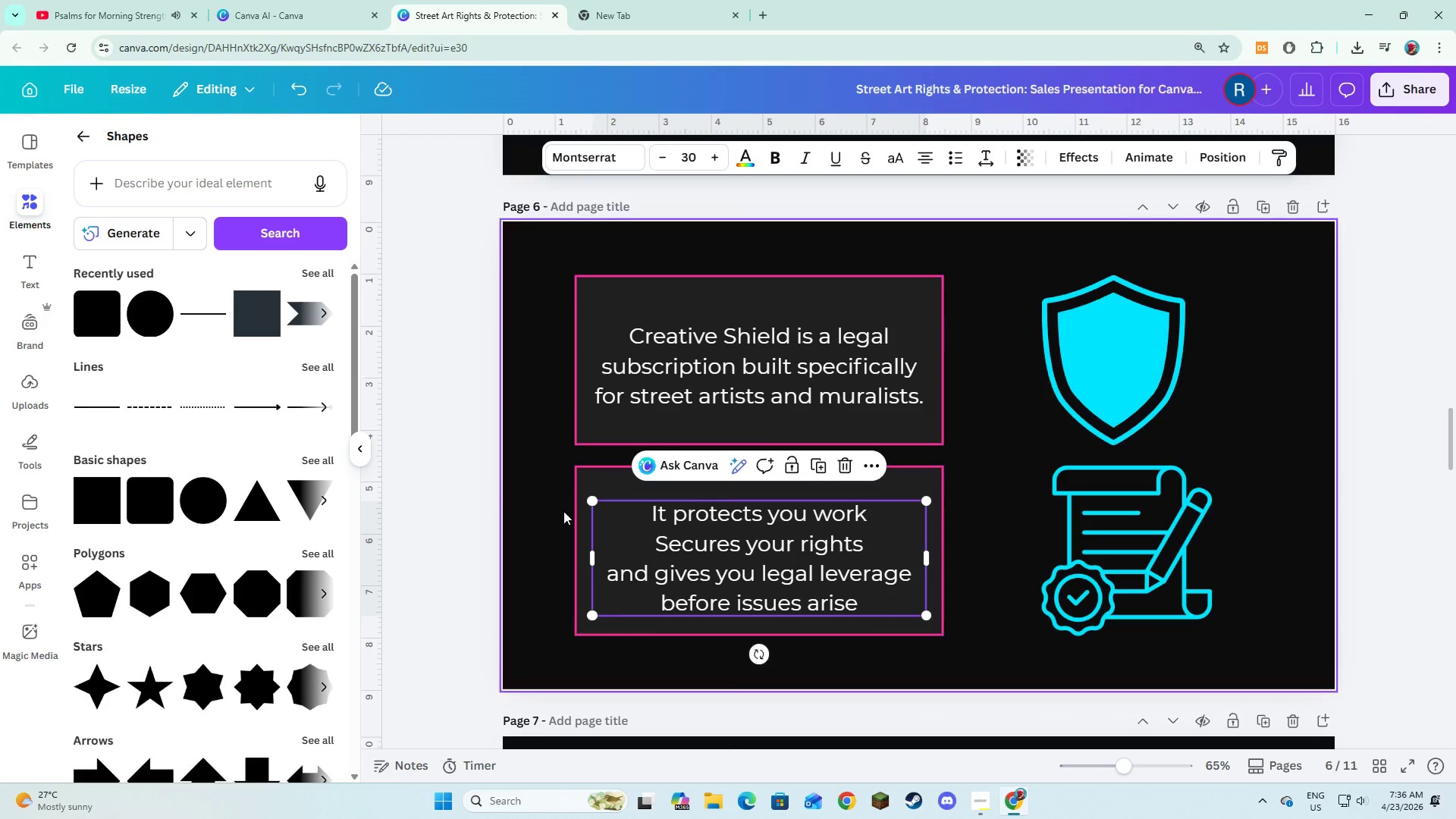 
left_click([563, 511])
 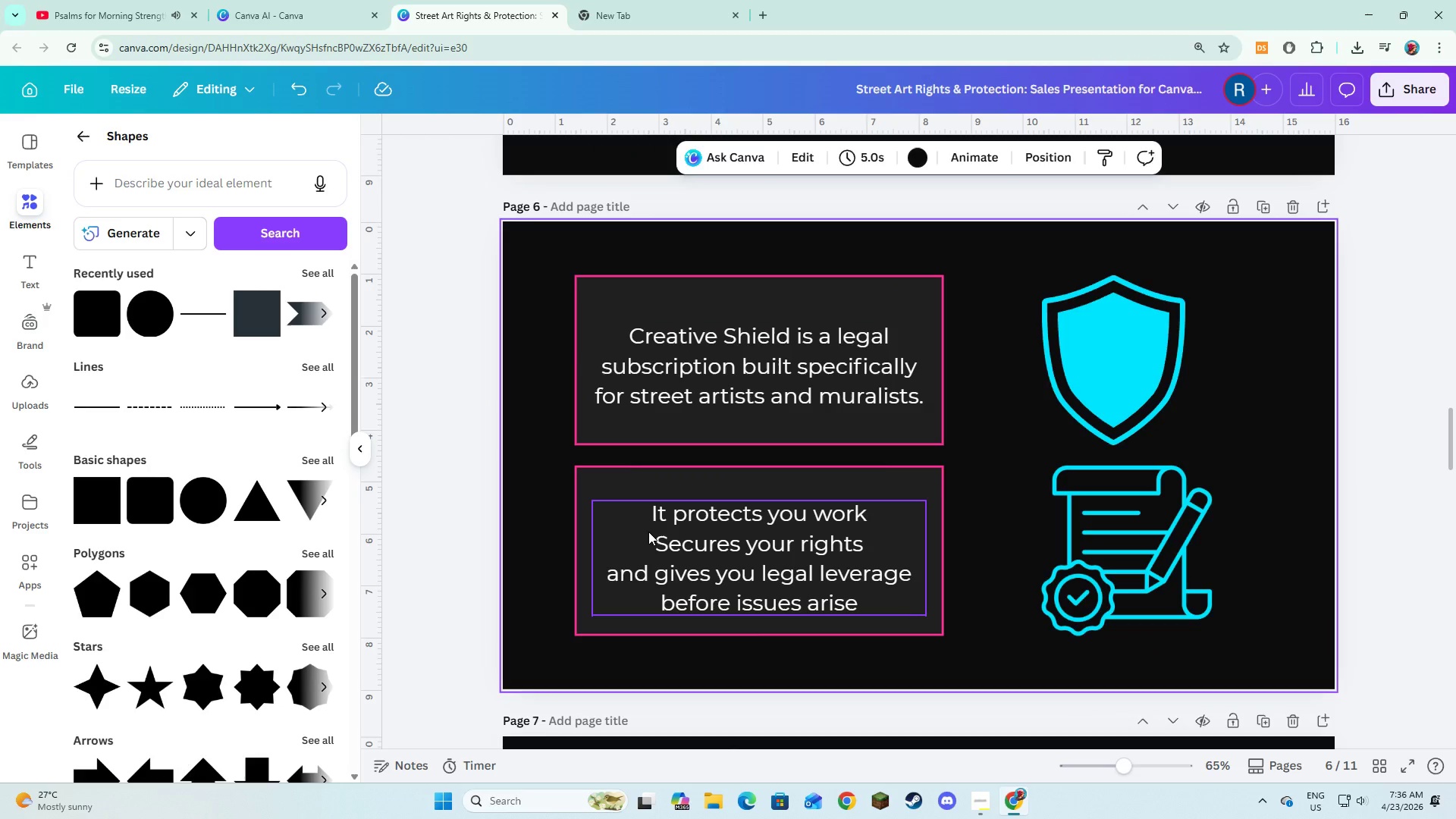 
left_click([648, 532])
 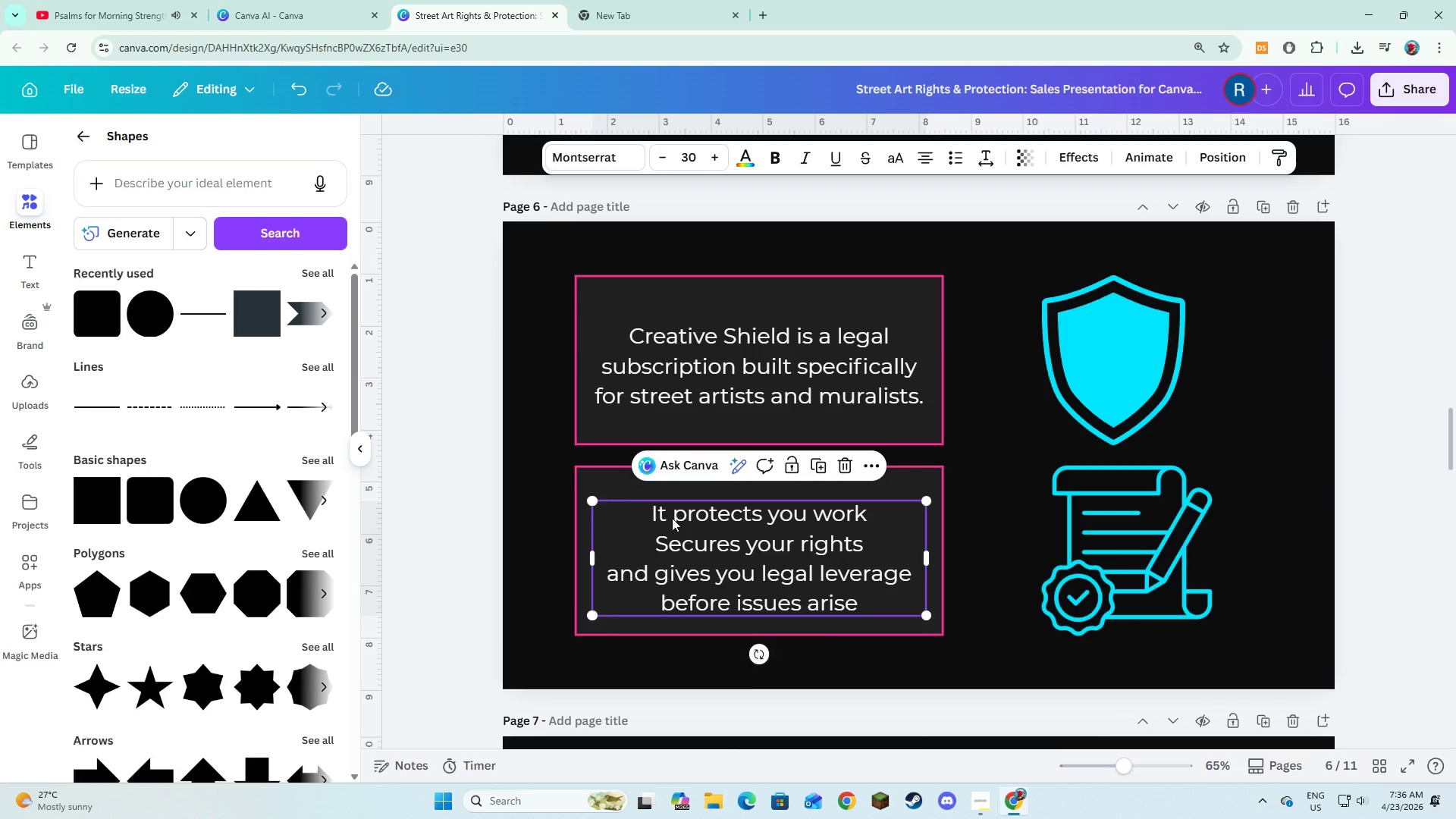 
scroll: coordinate [703, 510], scroll_direction: up, amount: 3.0
 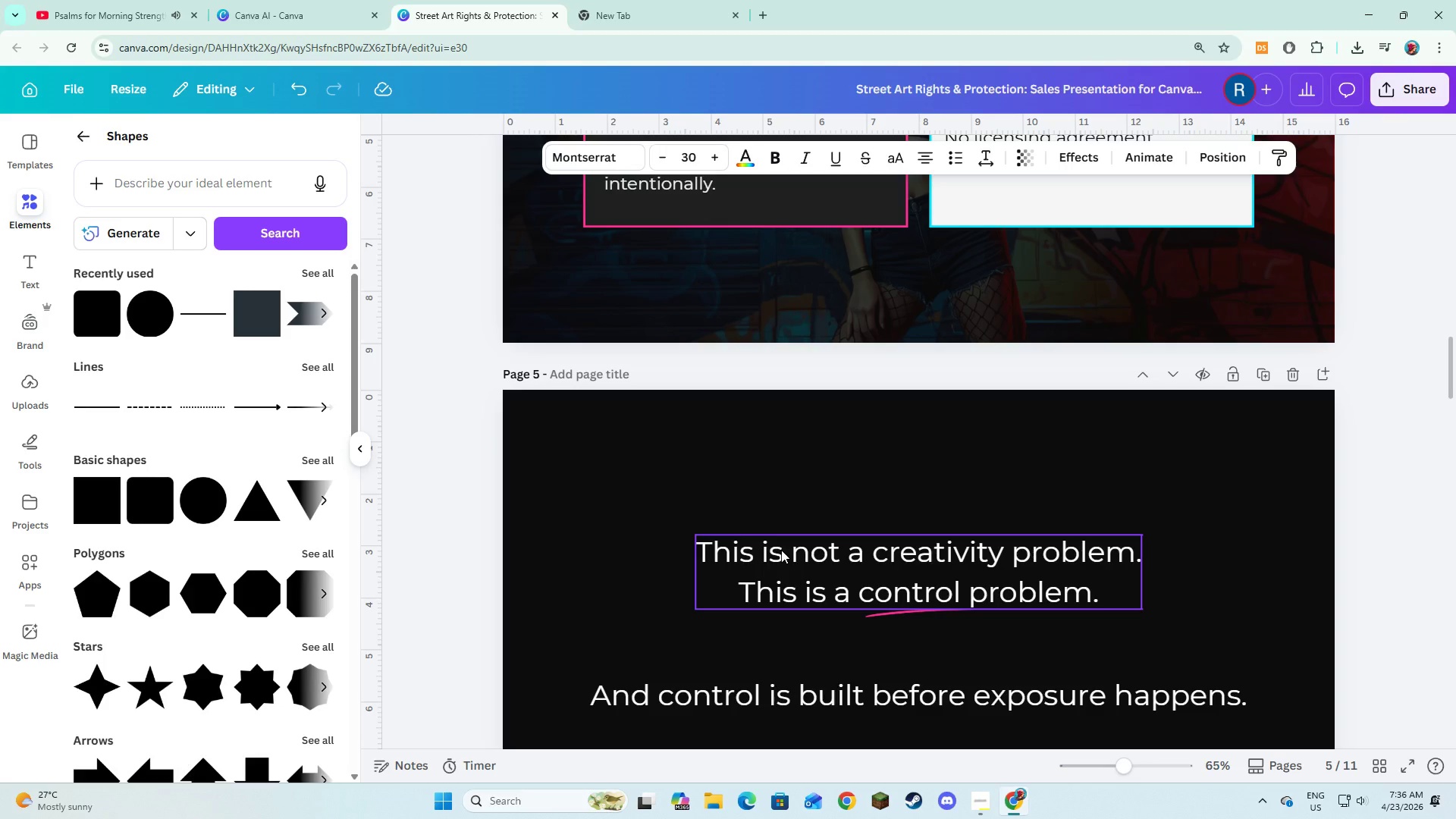 
left_click([781, 550])
 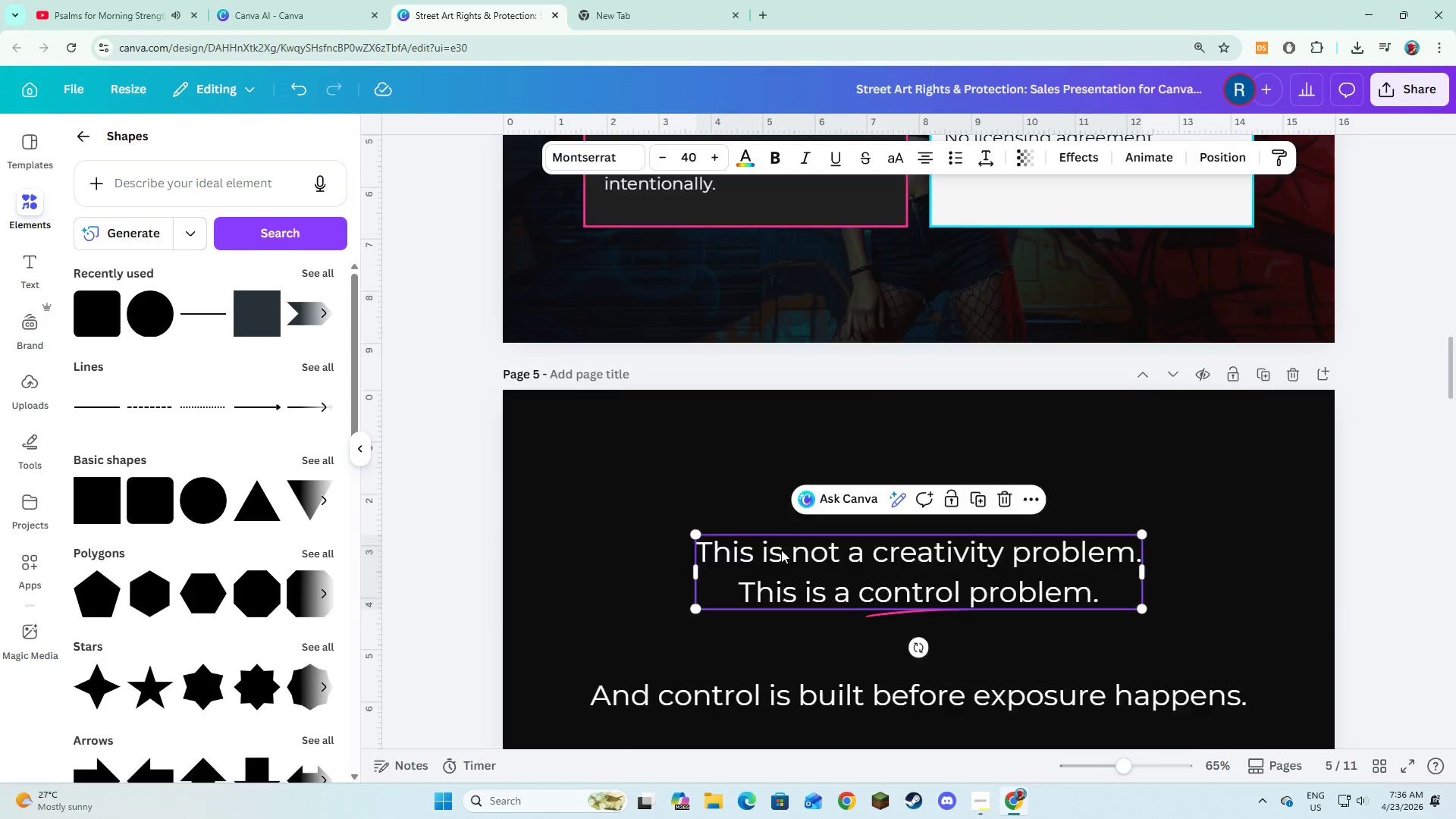 
scroll: coordinate [781, 550], scroll_direction: down, amount: 3.0
 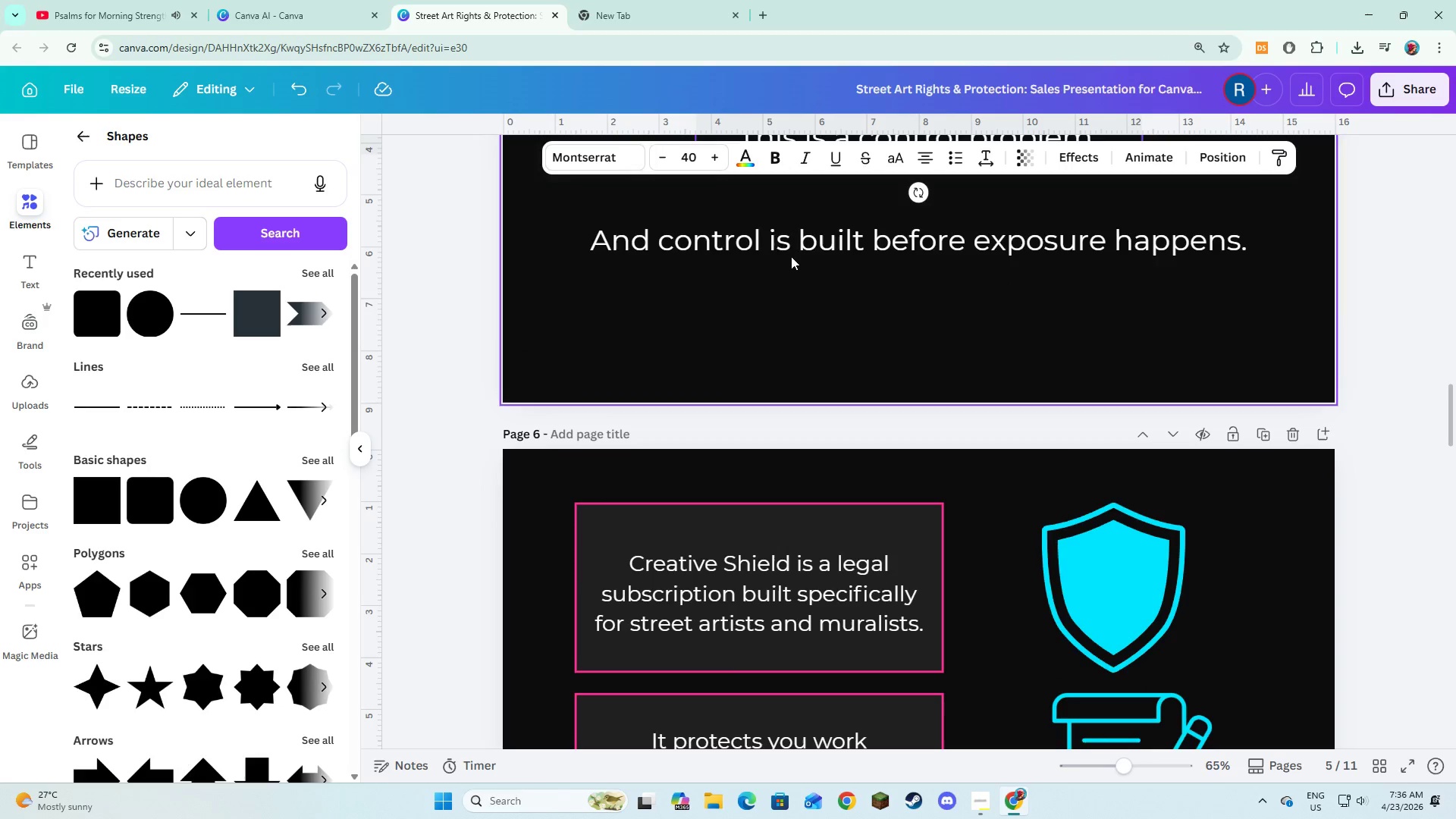 
left_click([795, 236])
 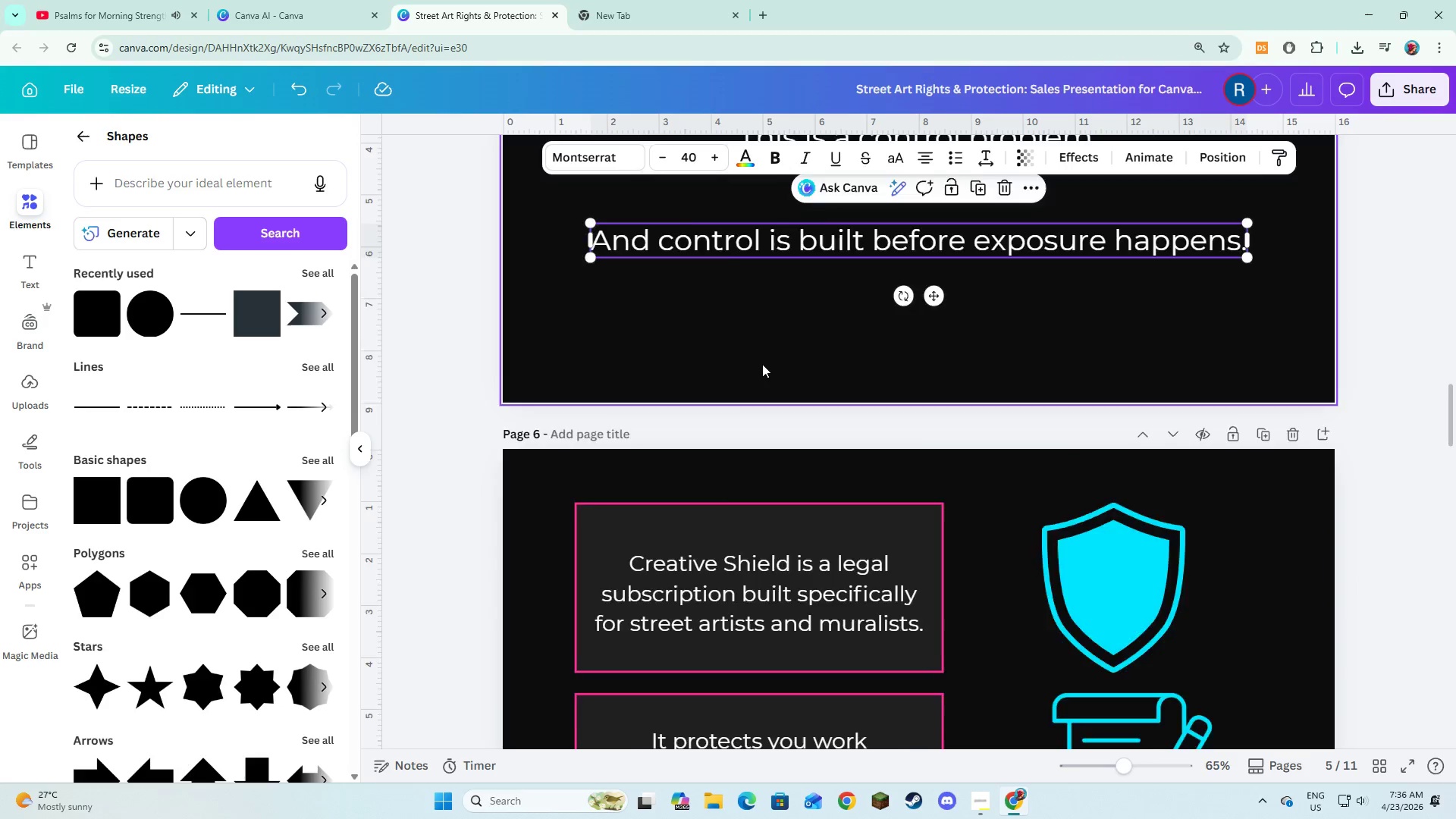 
scroll: coordinate [727, 312], scroll_direction: up, amount: 10.0
 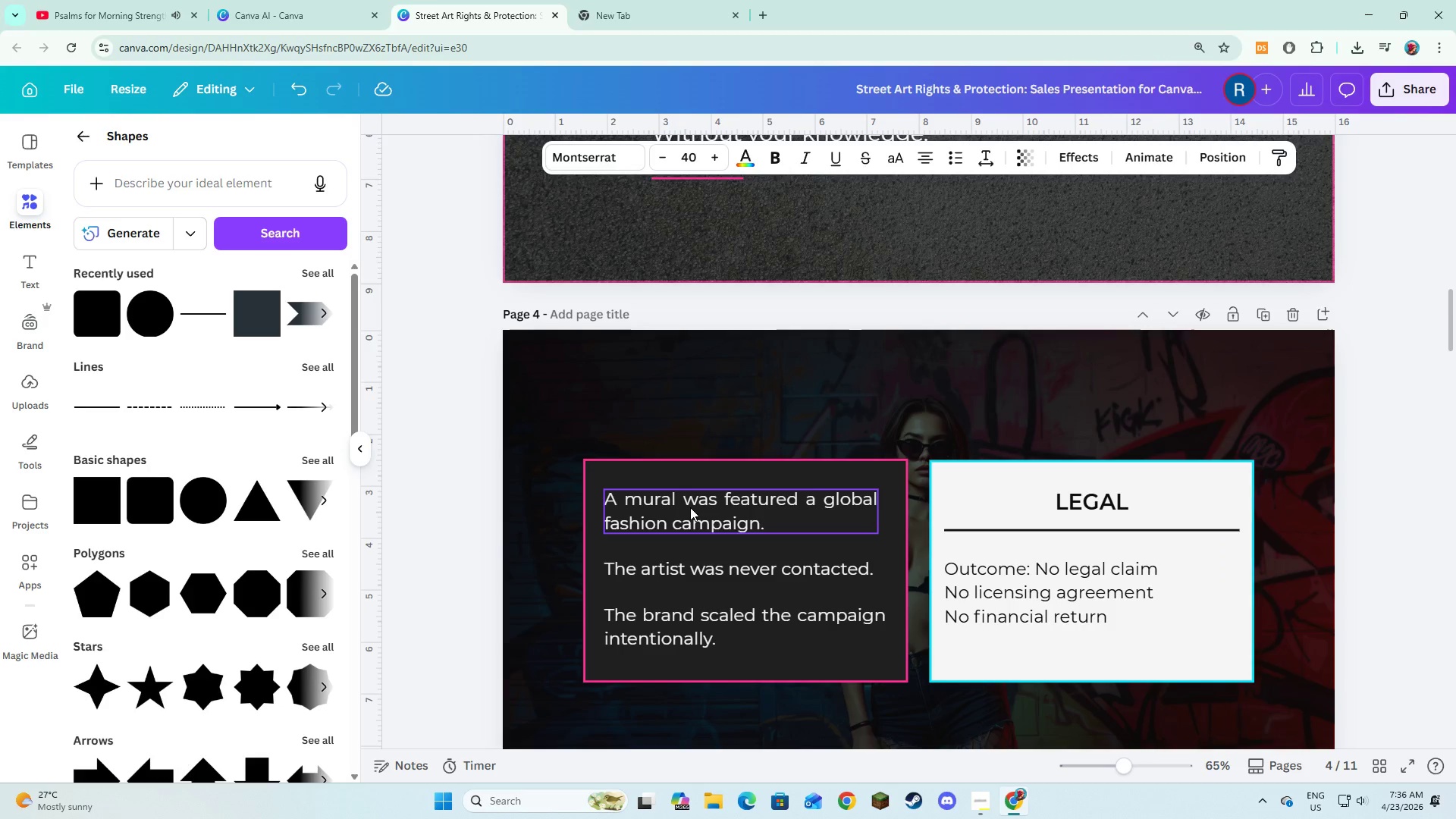 
left_click([690, 507])
 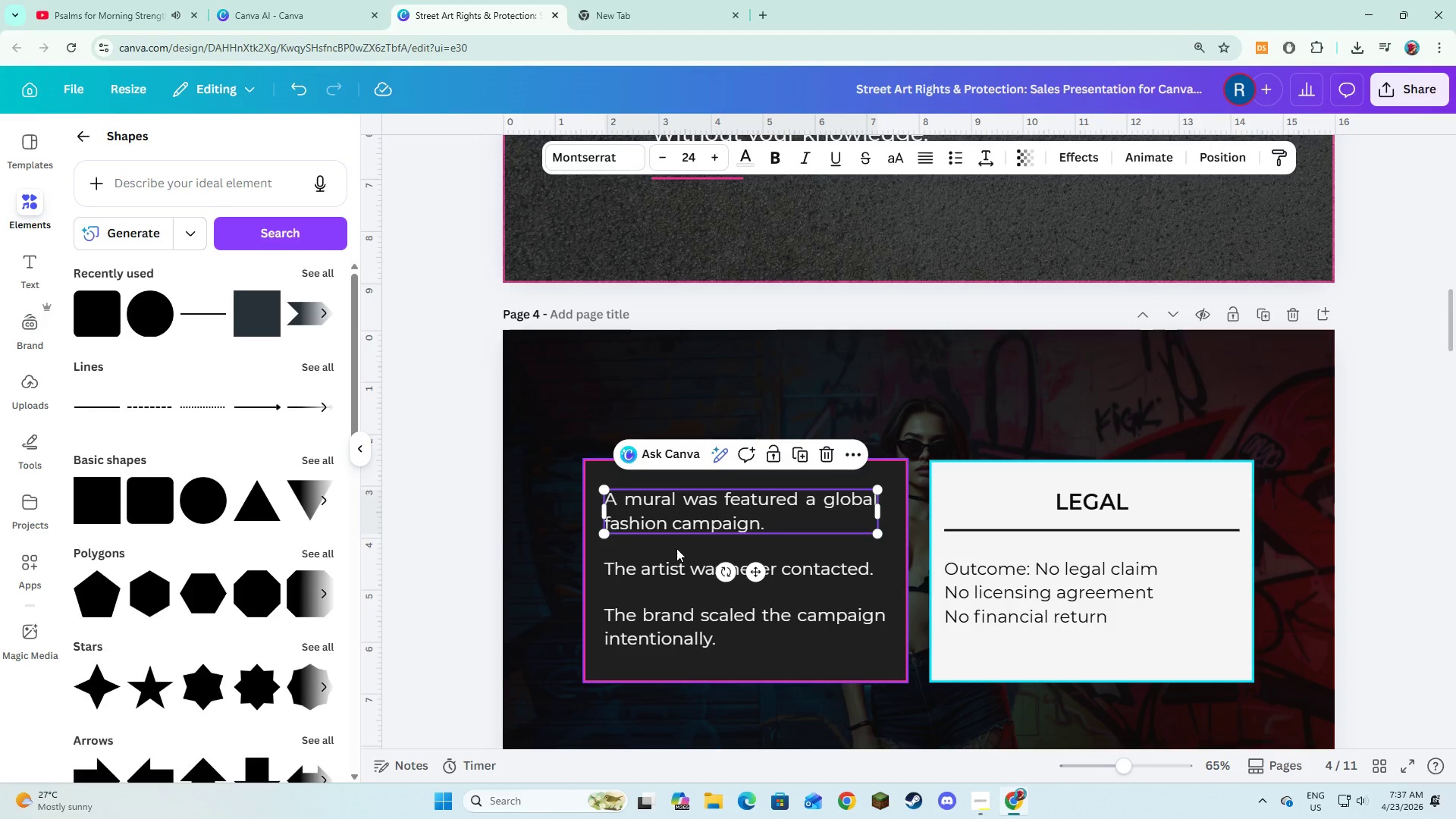 
wait(6.77)
 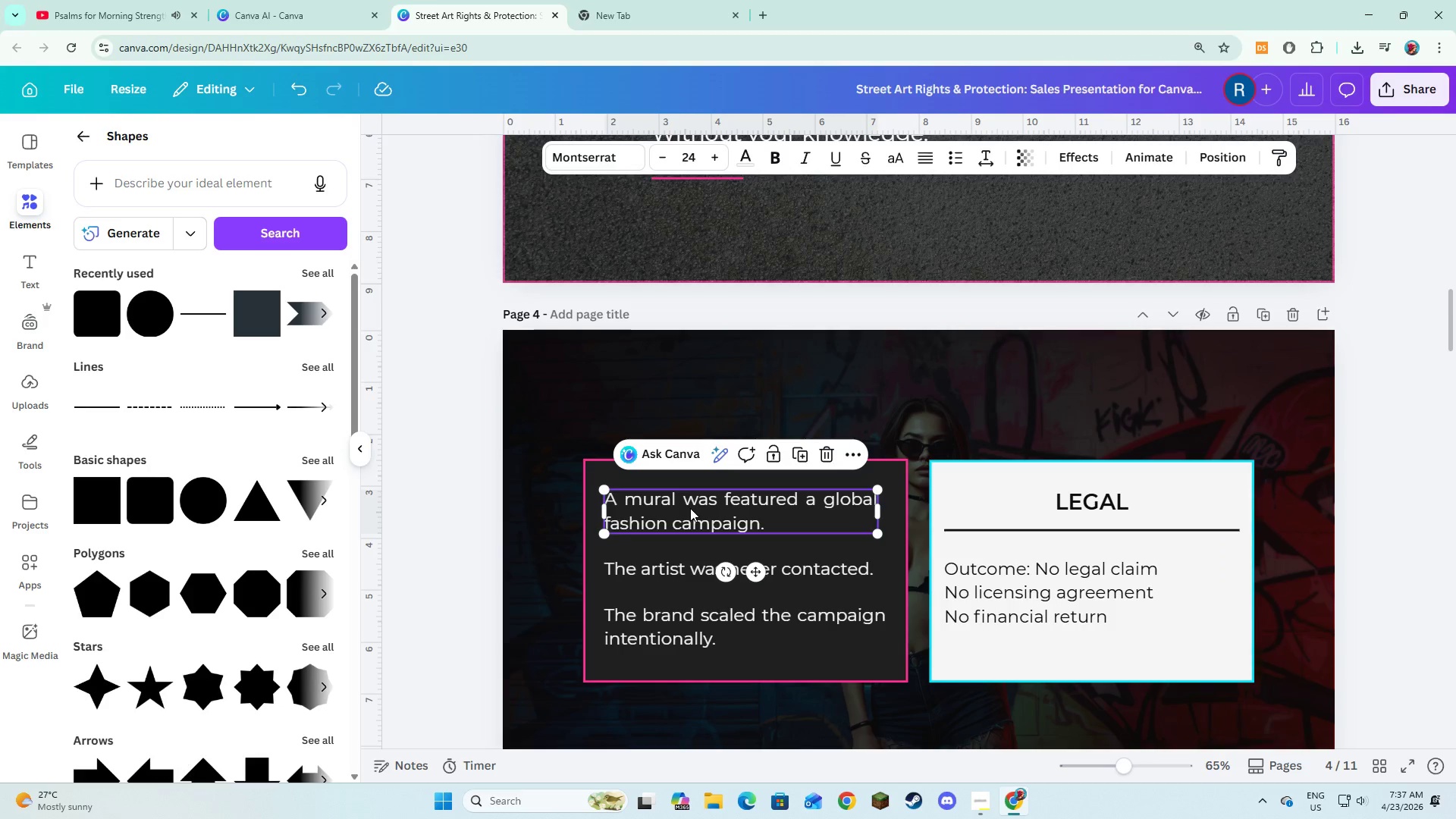 
double_click([712, 158])
 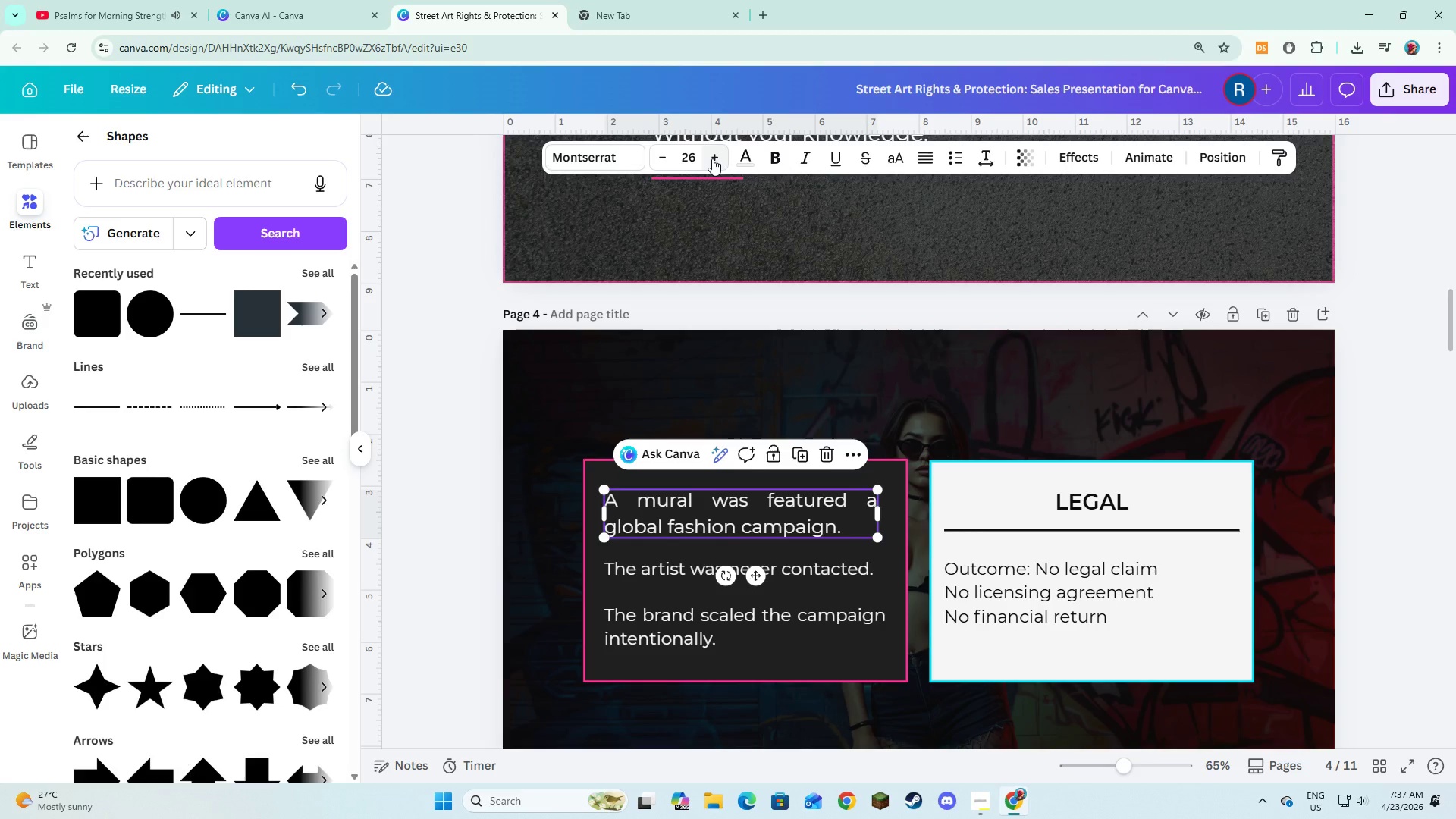 
left_click([712, 158])
 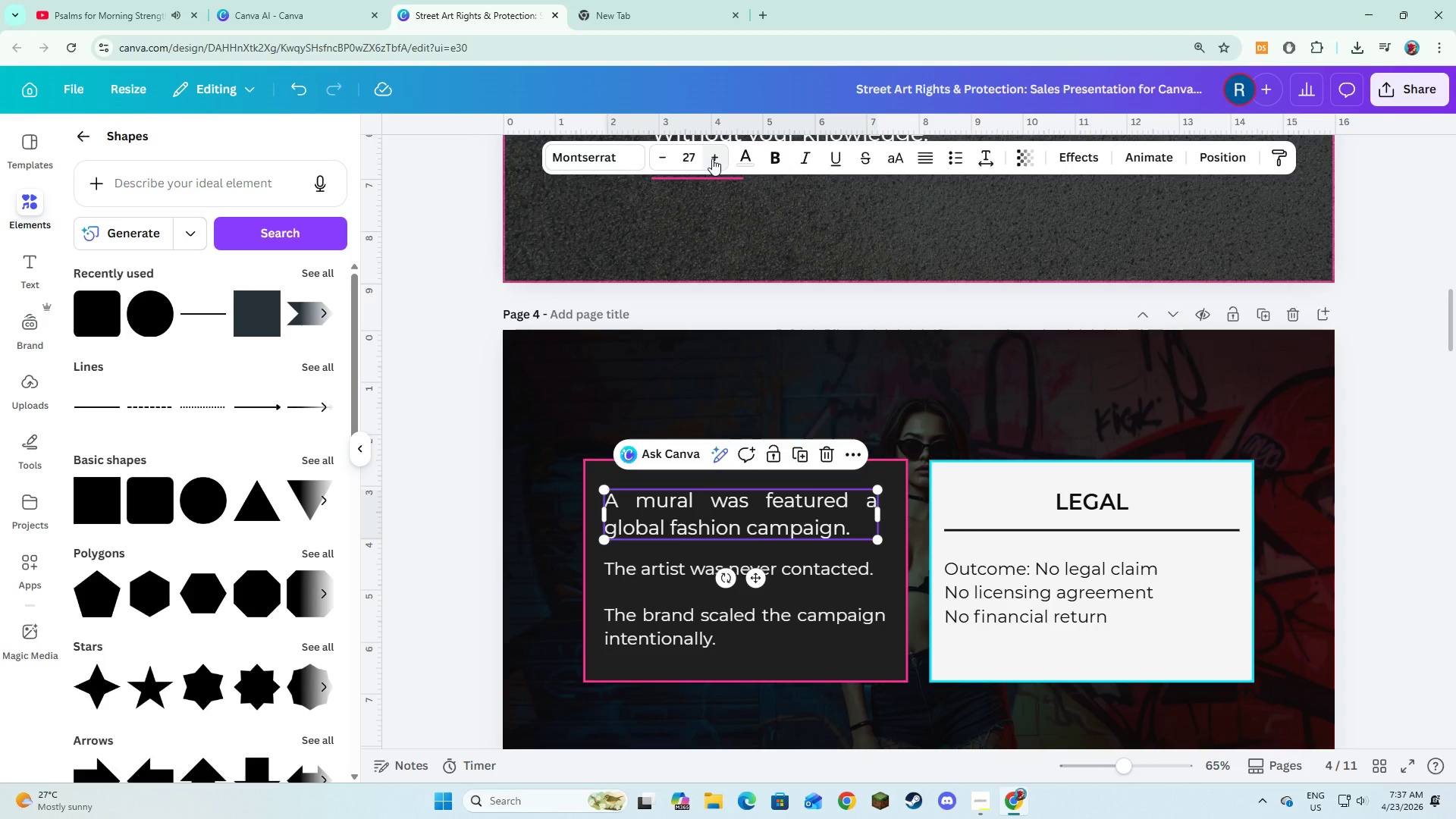 
left_click([712, 158])
 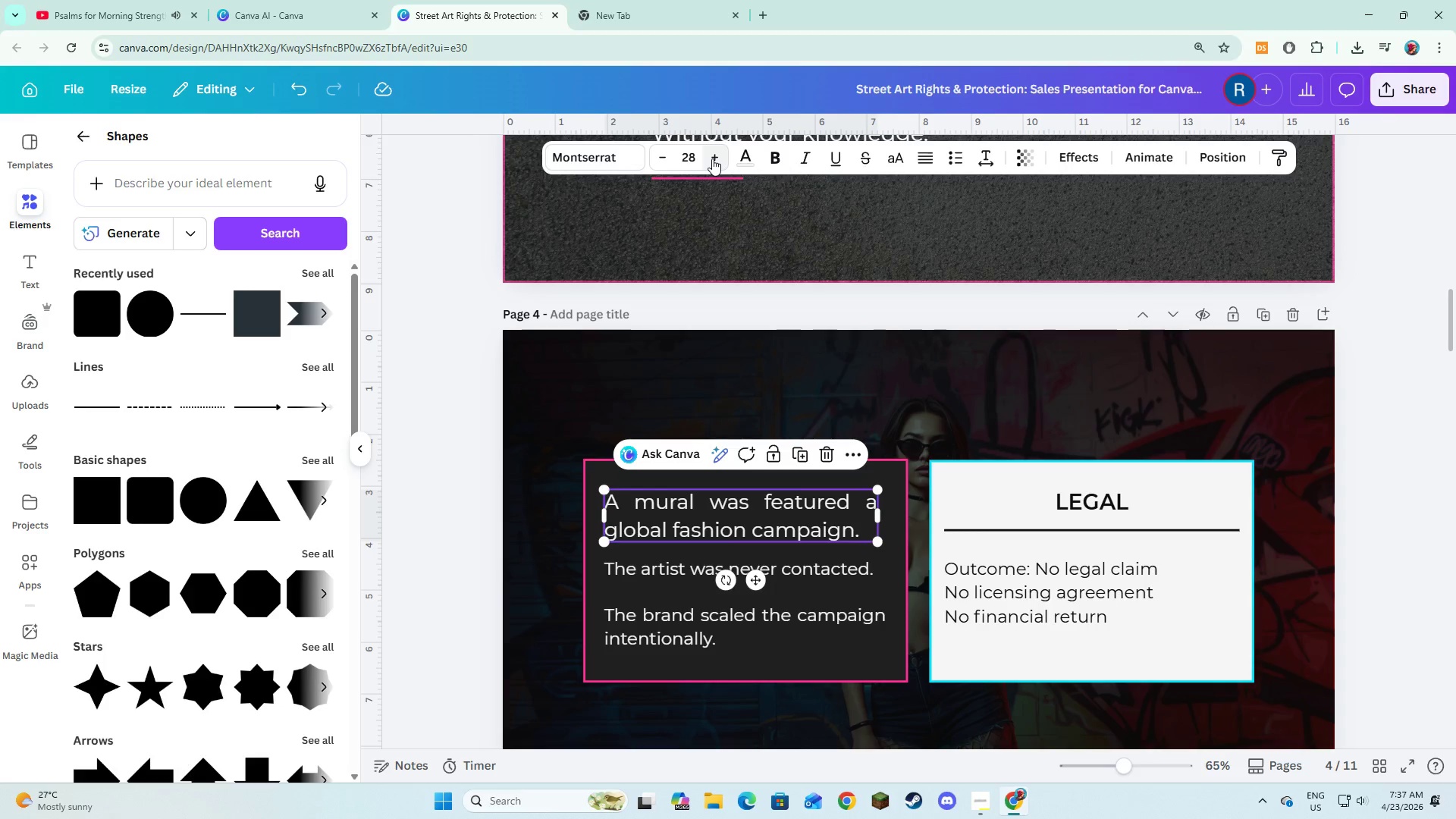 
left_click([712, 158])
 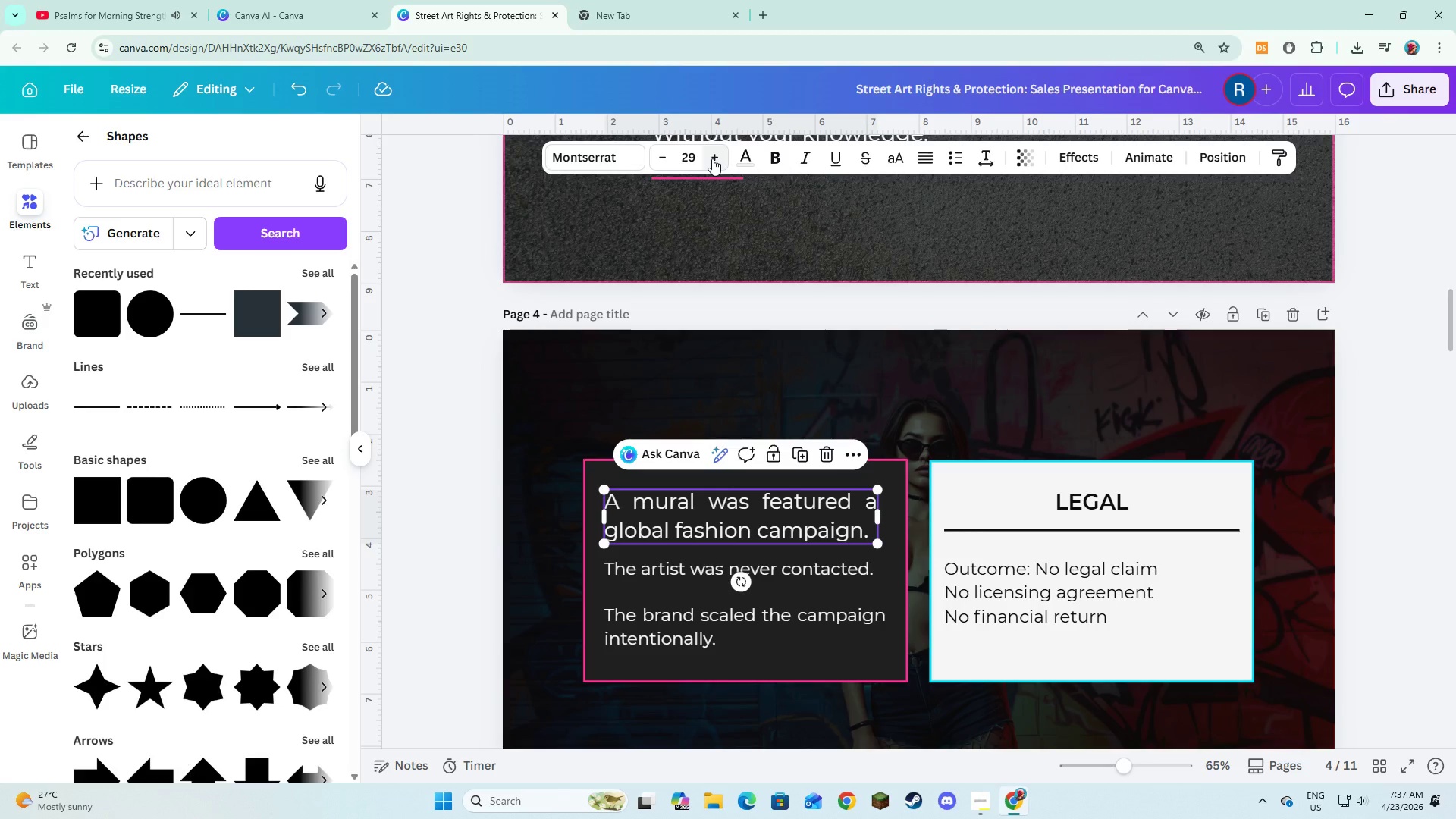 
key(Control+Z)
 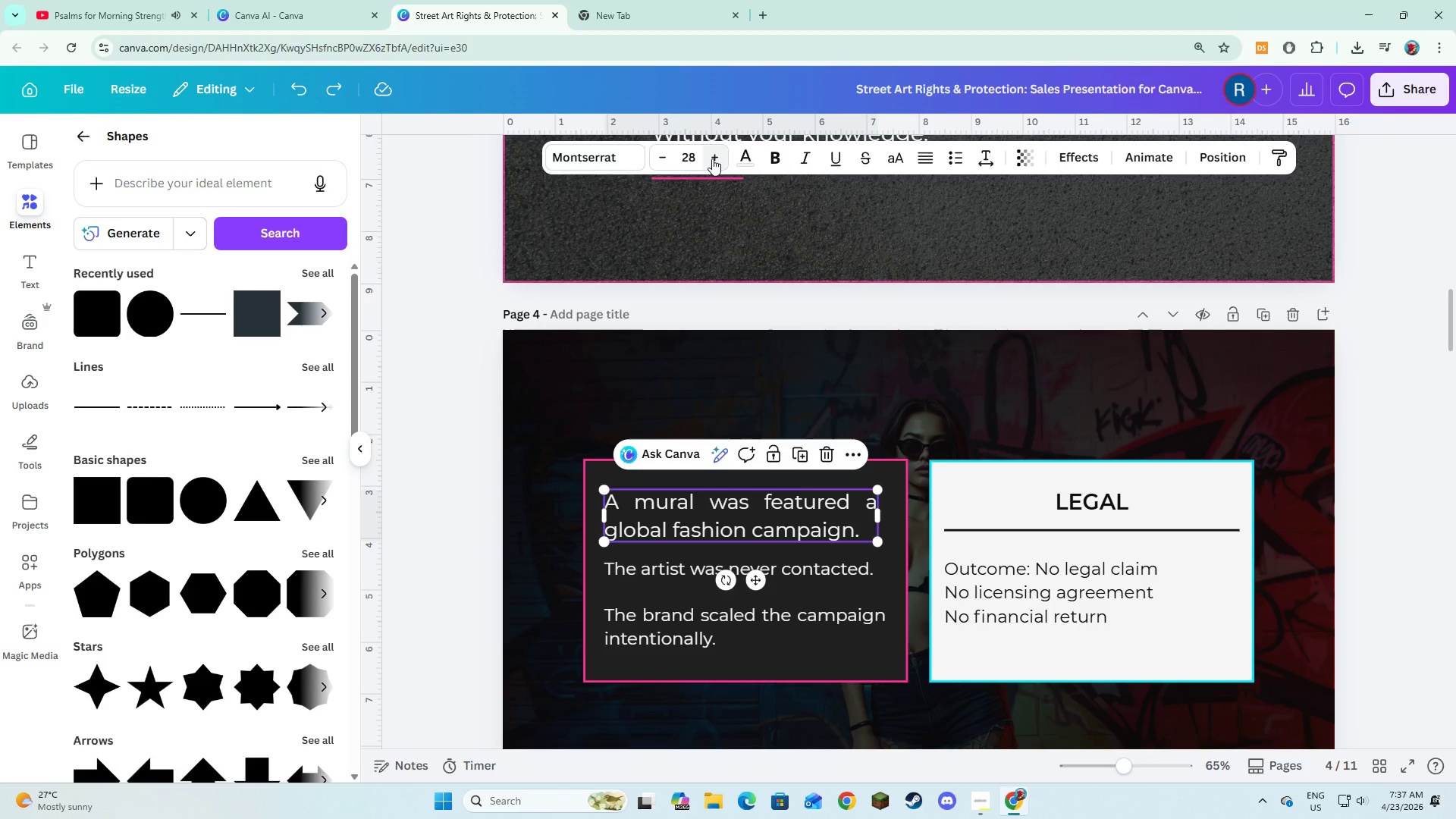 
key(Control+Z)
 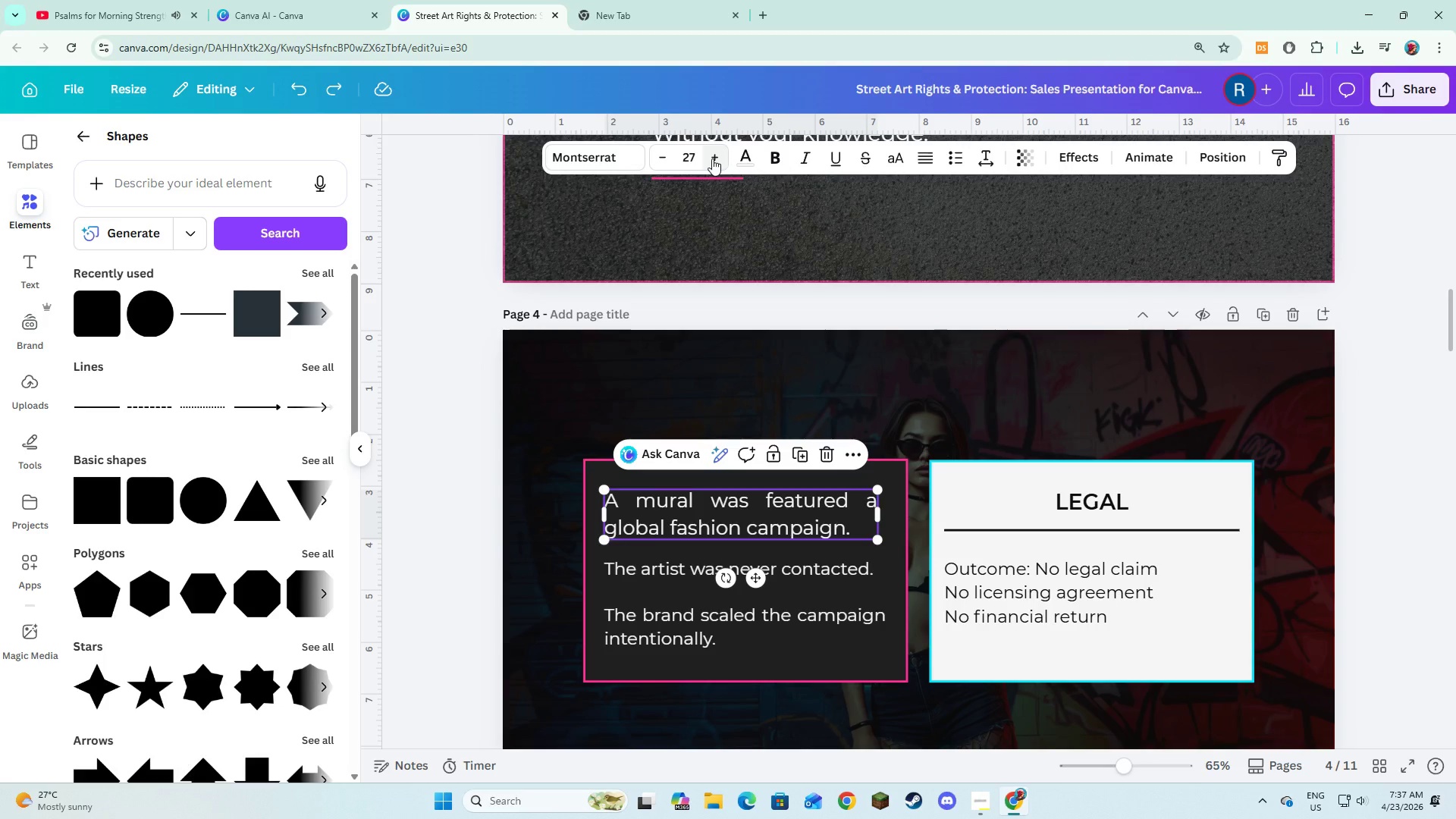 
key(Control+Z)
 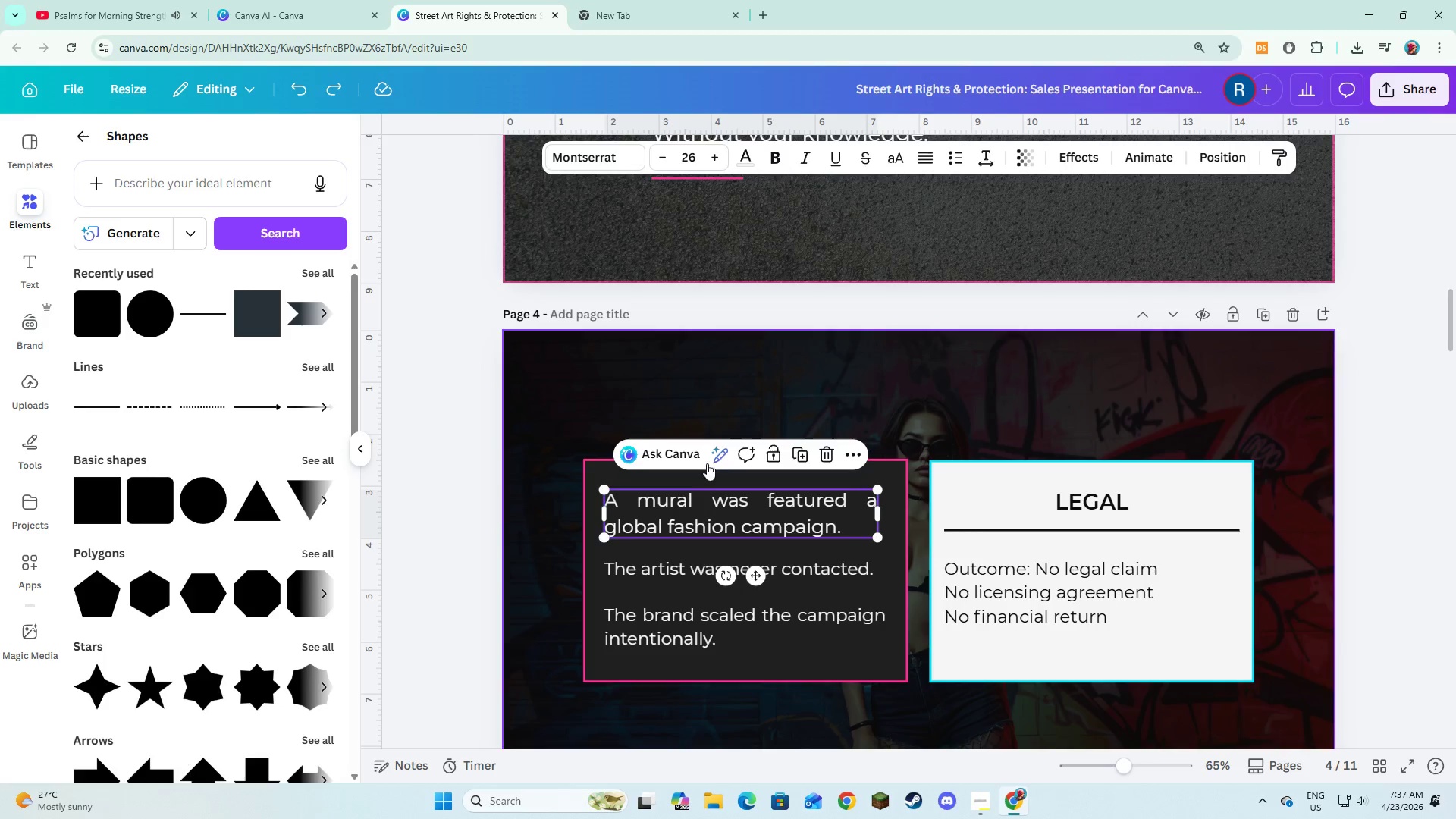 
left_click([662, 577])
 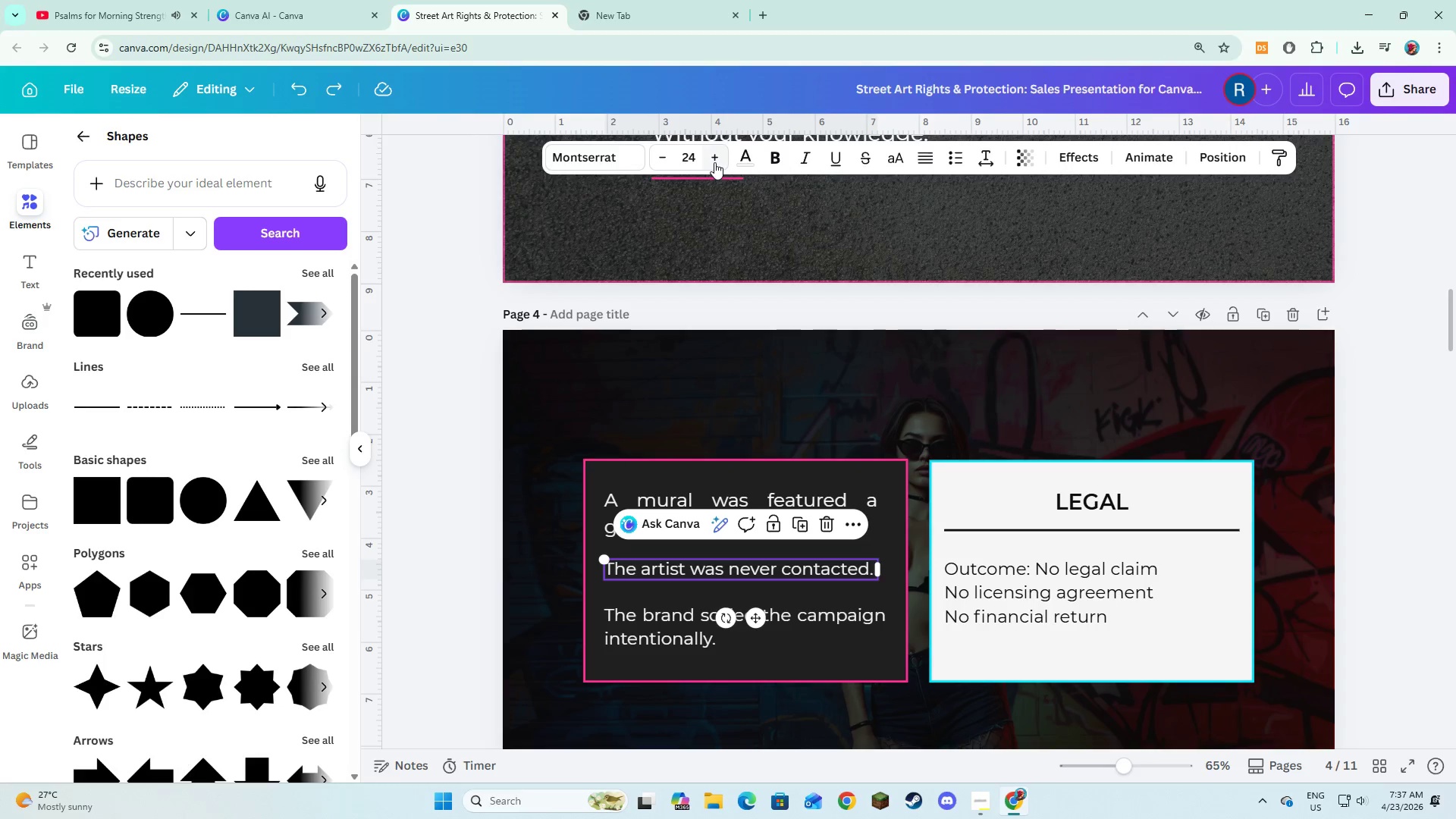 
double_click([714, 162])
 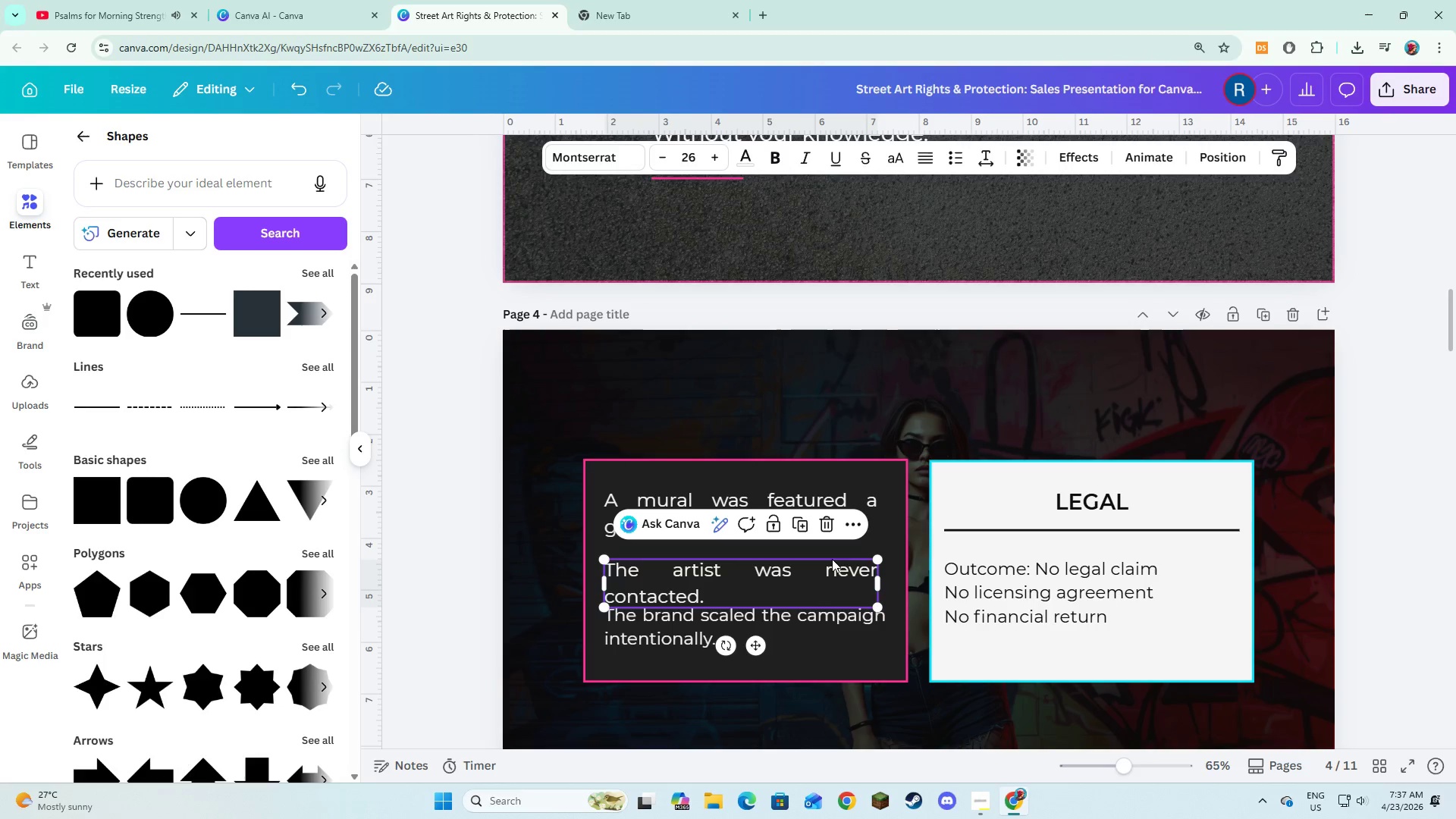 
left_click([924, 157])
 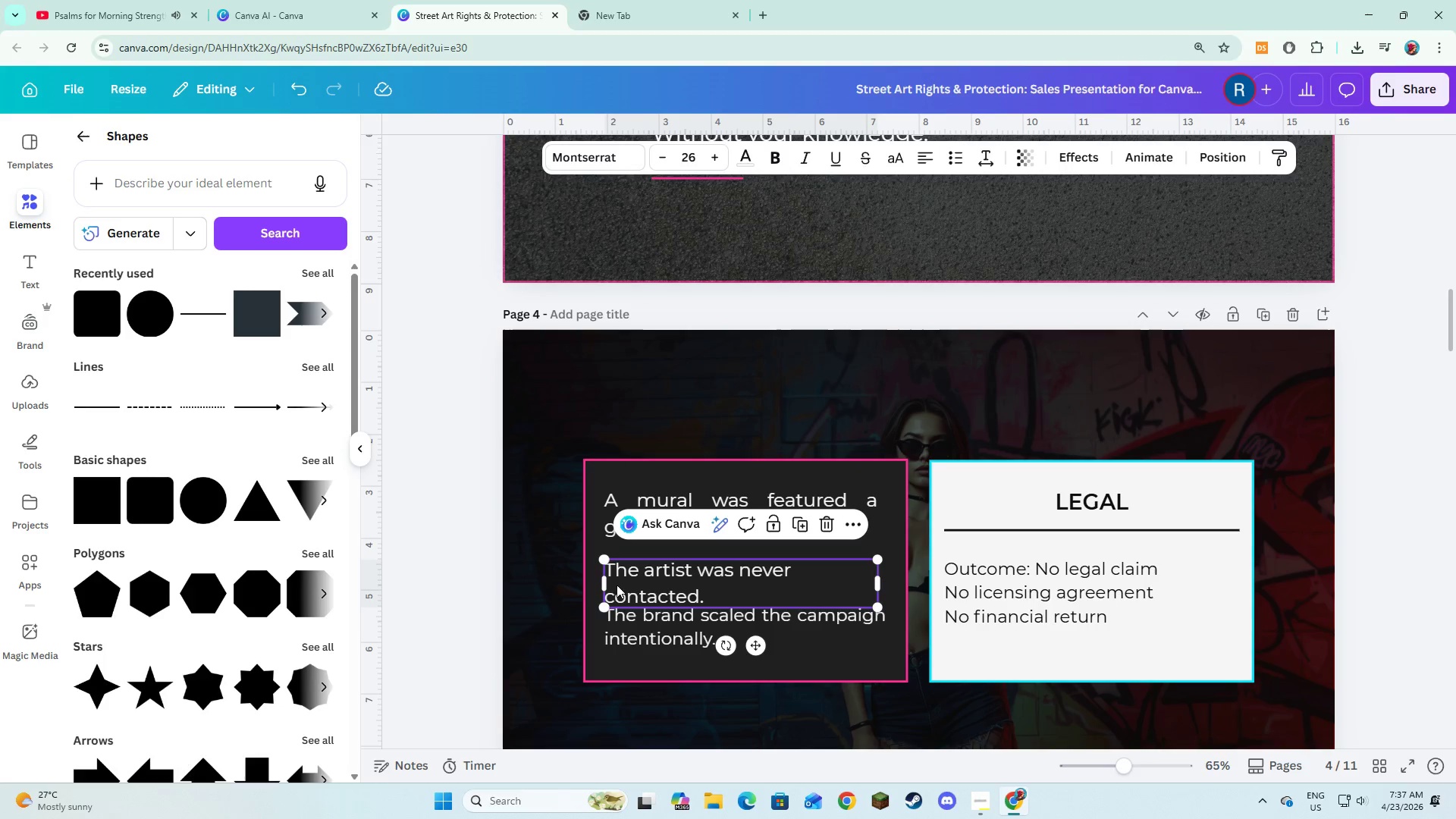 
left_click_drag(start_coordinate=[880, 582], to_coordinate=[901, 589])
 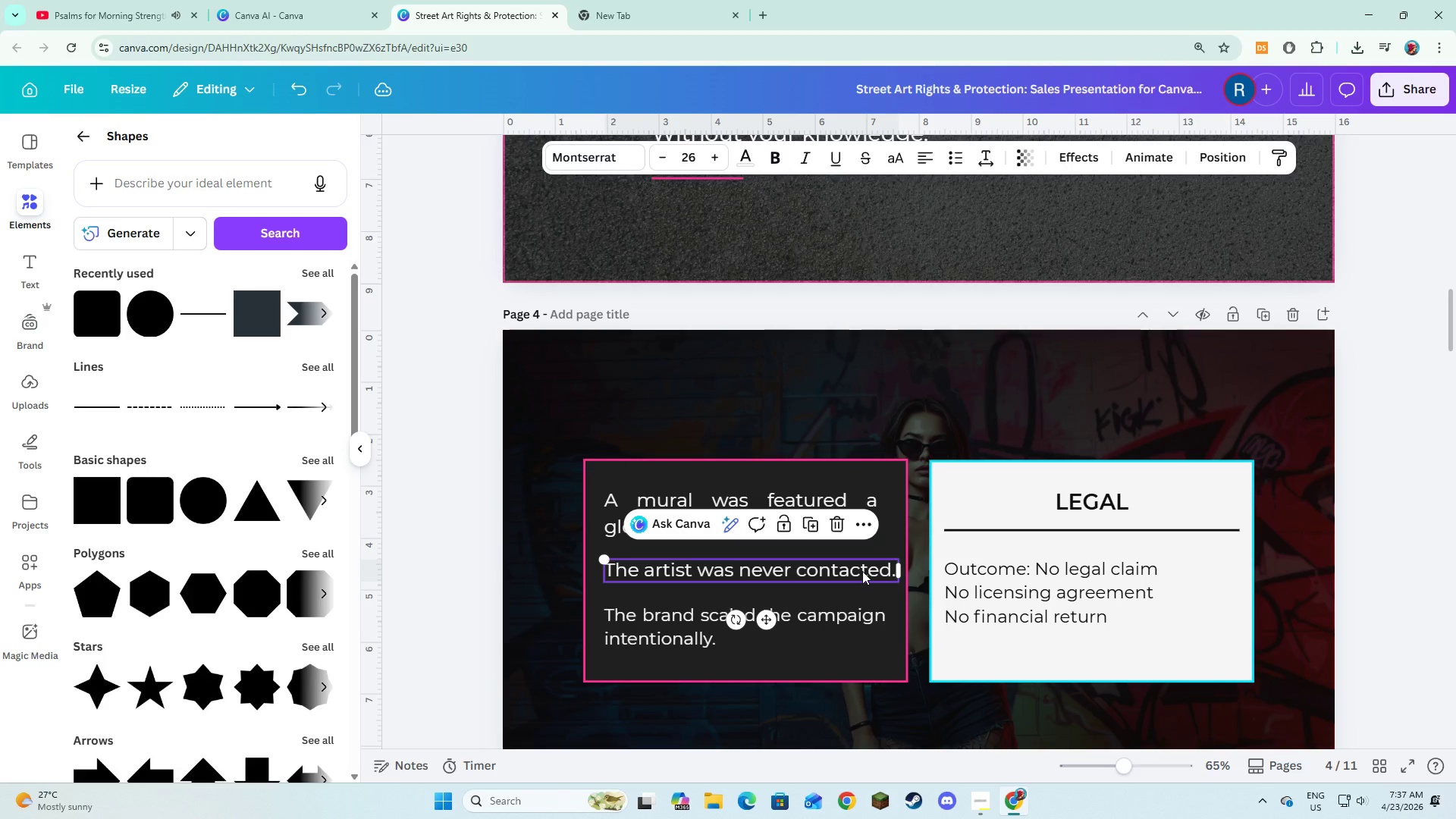 
left_click_drag(start_coordinate=[862, 571], to_coordinate=[858, 573])
 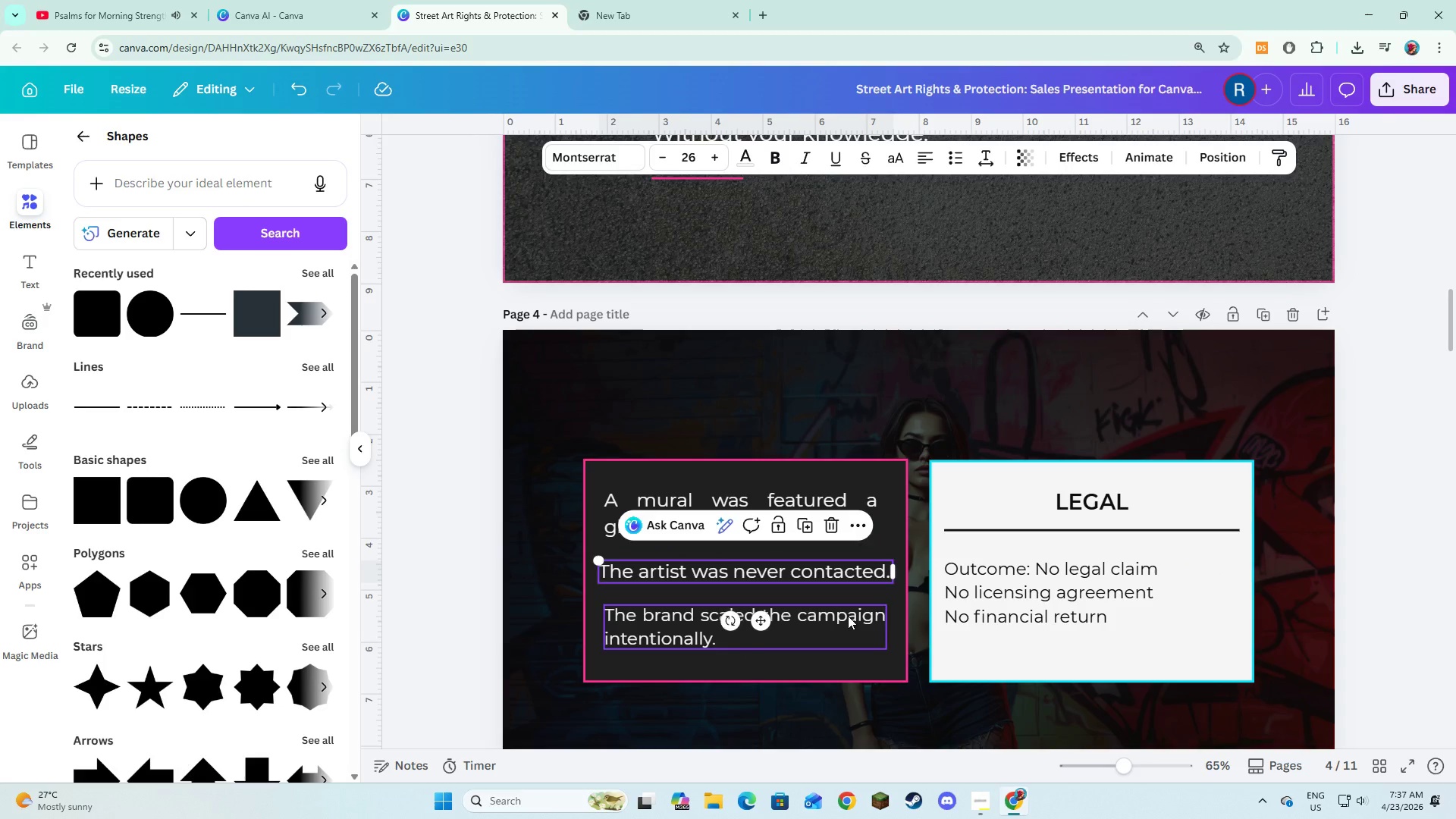 
left_click([848, 616])
 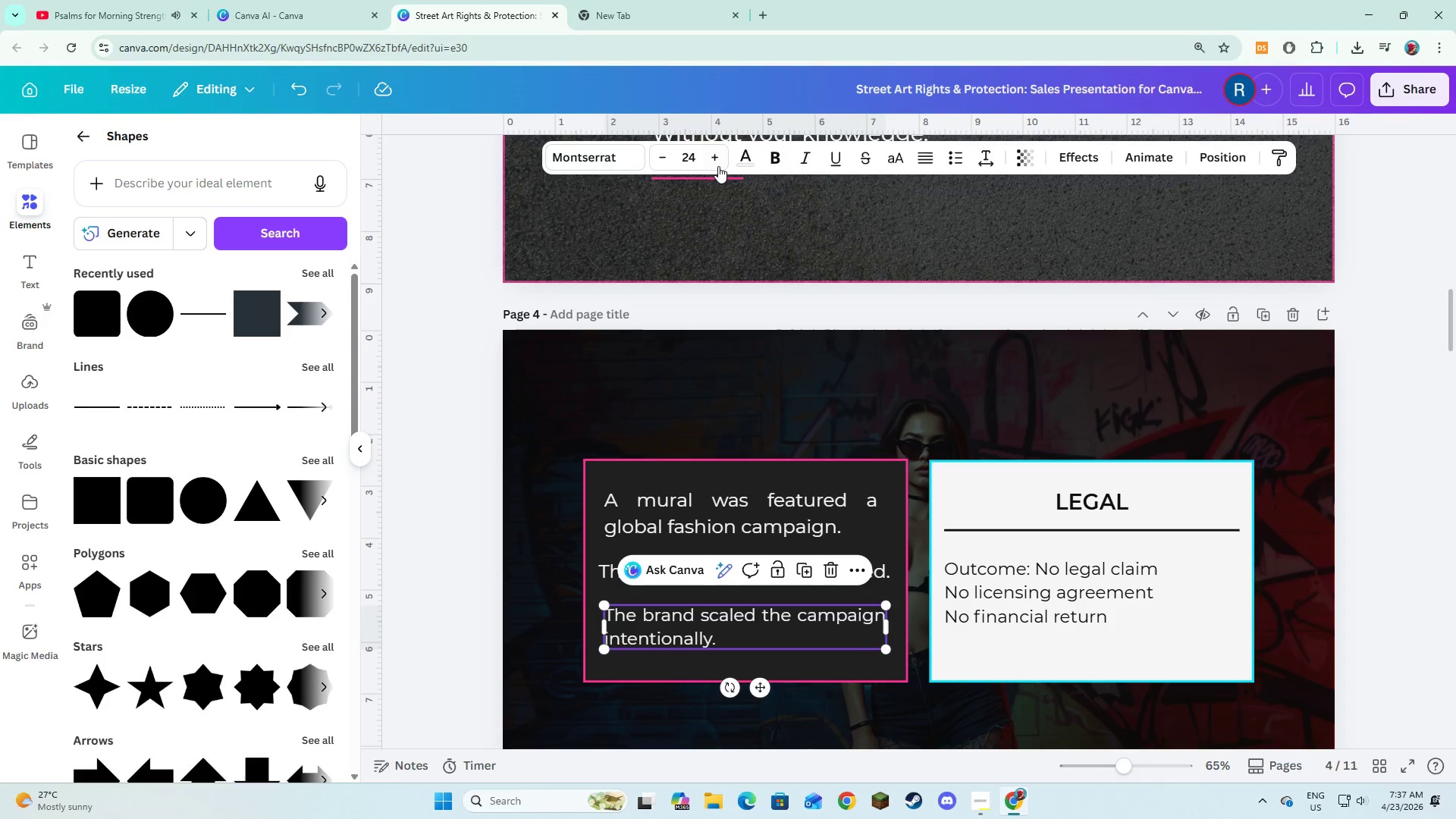 
double_click([718, 166])
 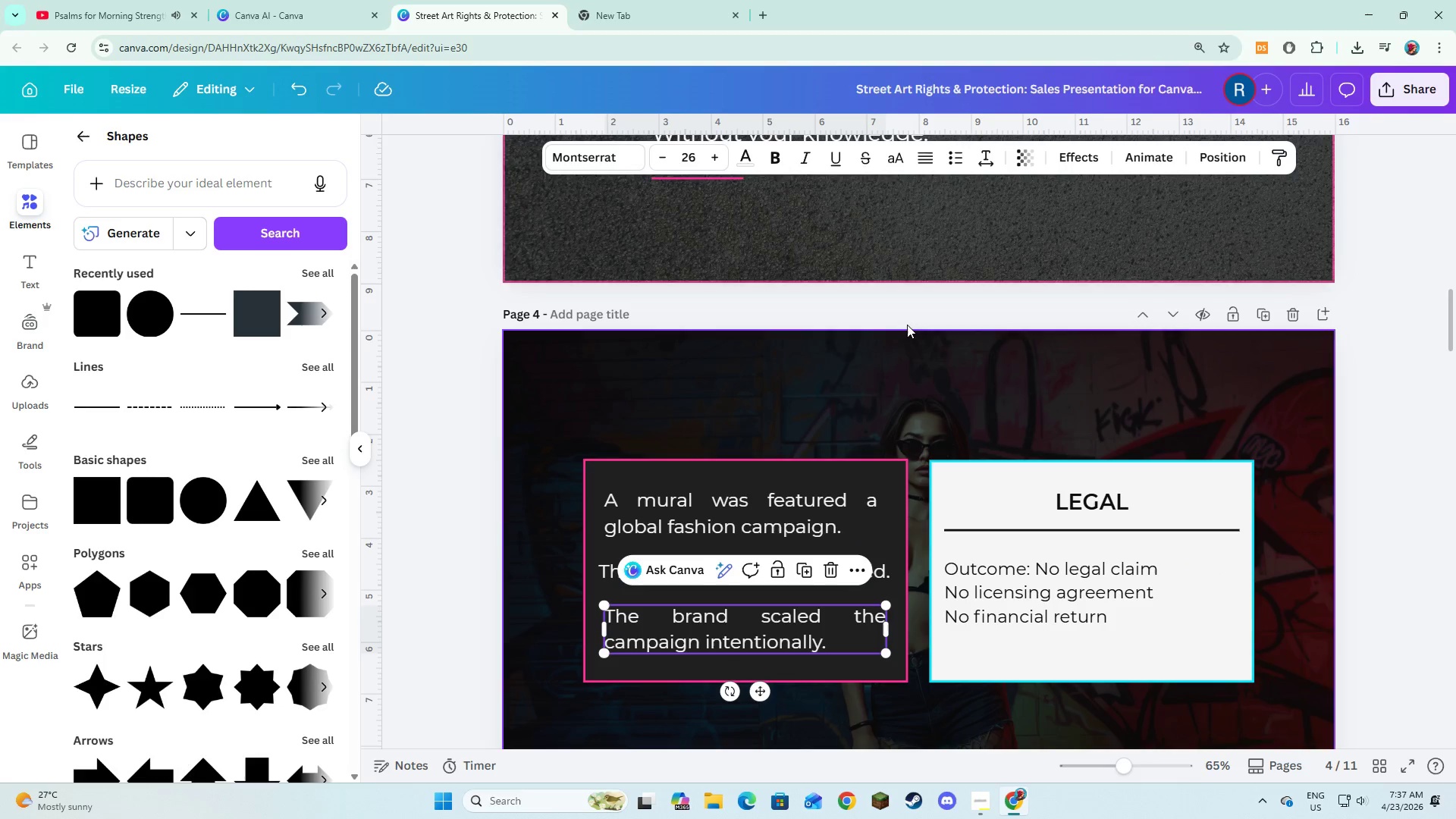 
left_click([930, 158])
 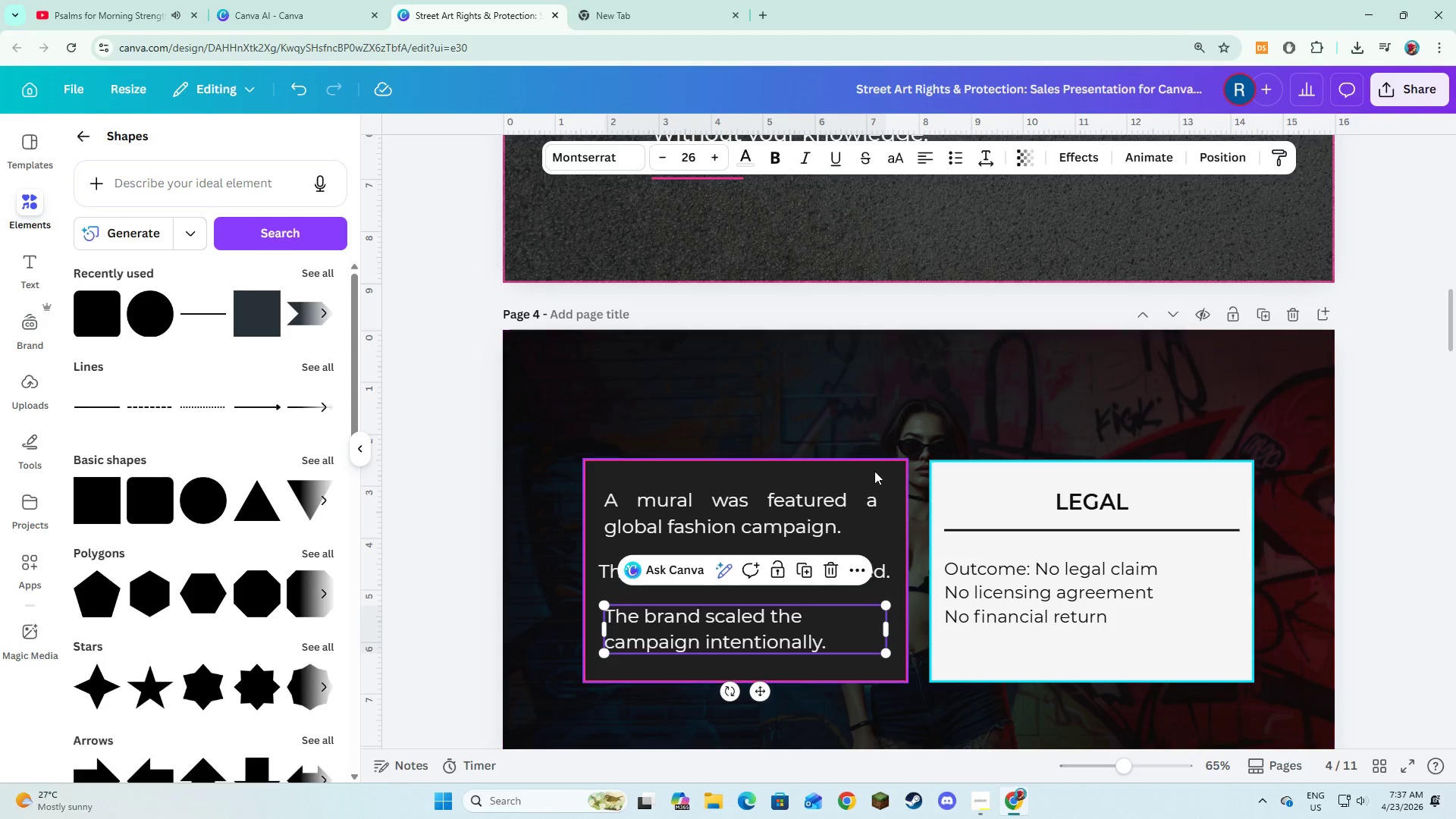 
left_click([861, 507])
 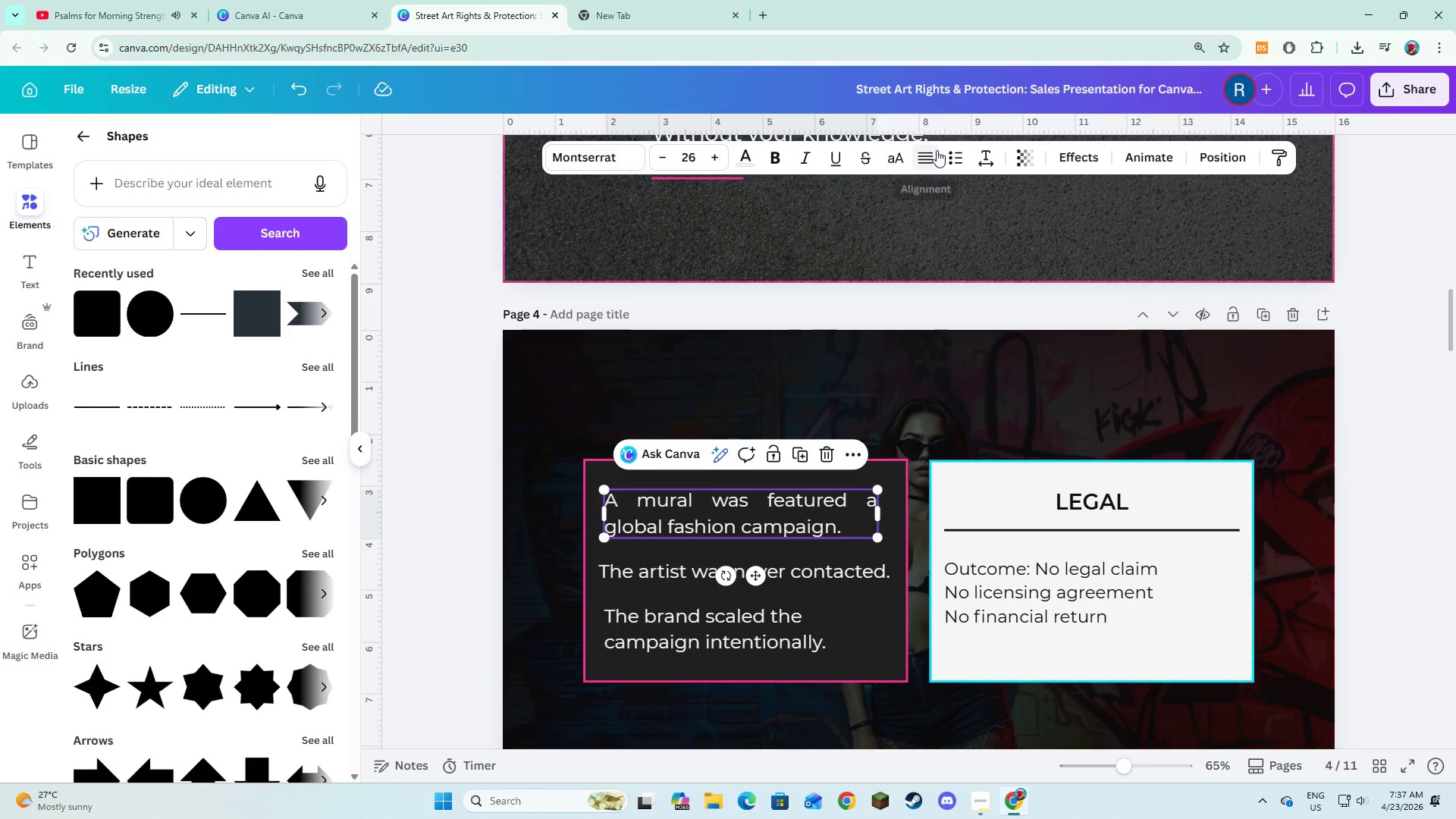 
left_click([937, 150])
 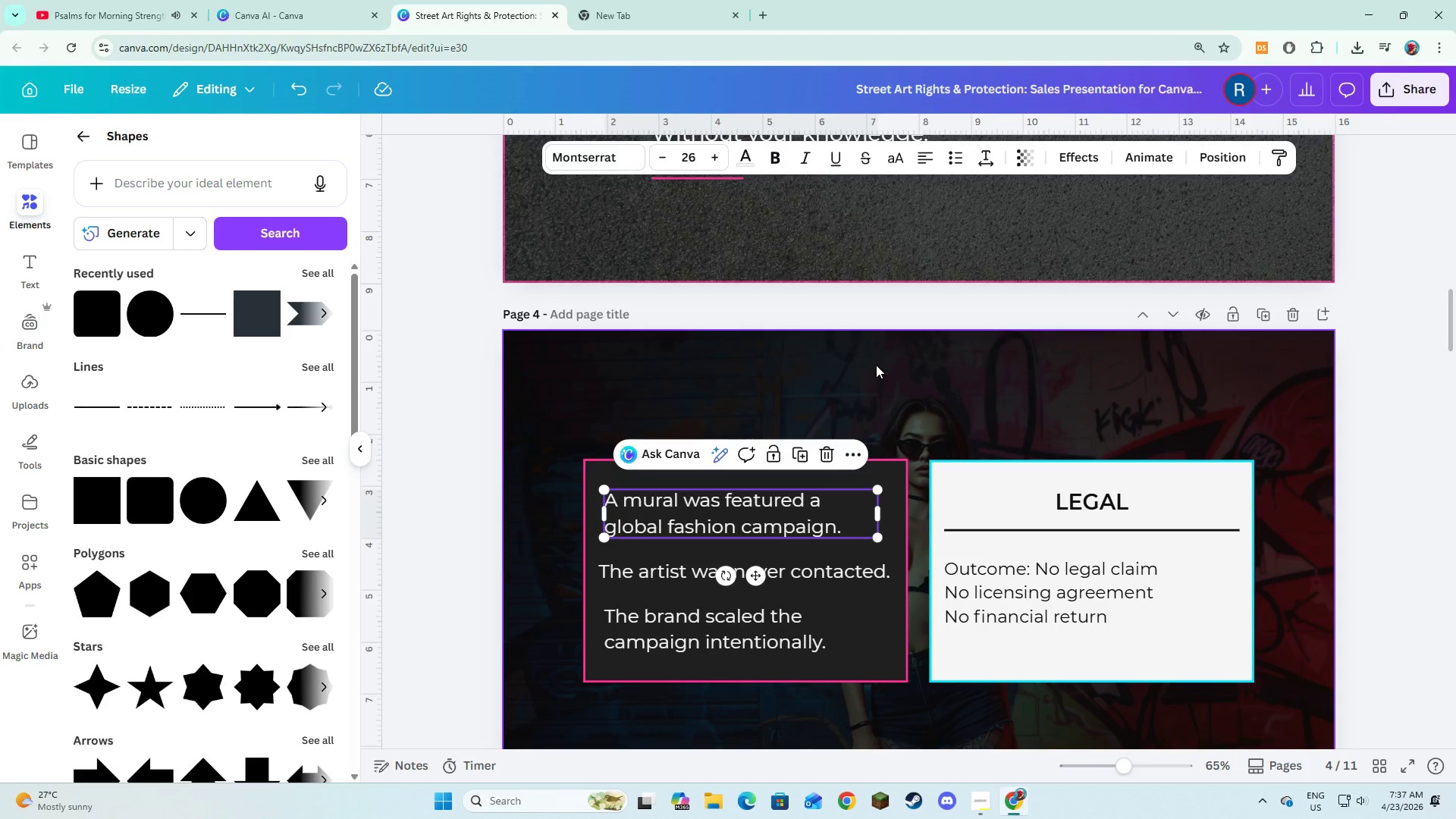 
left_click([876, 365])
 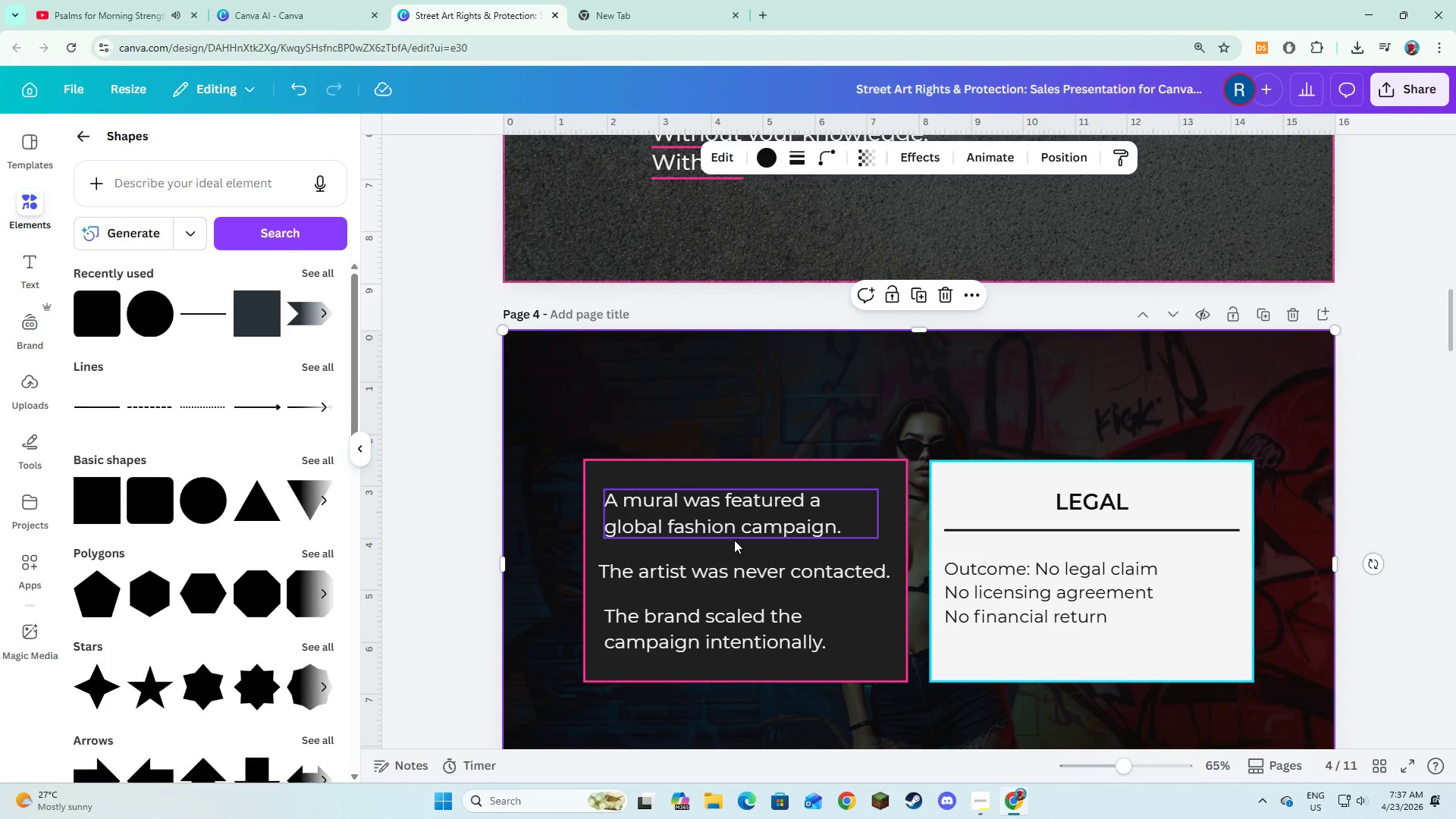 
left_click([722, 565])
 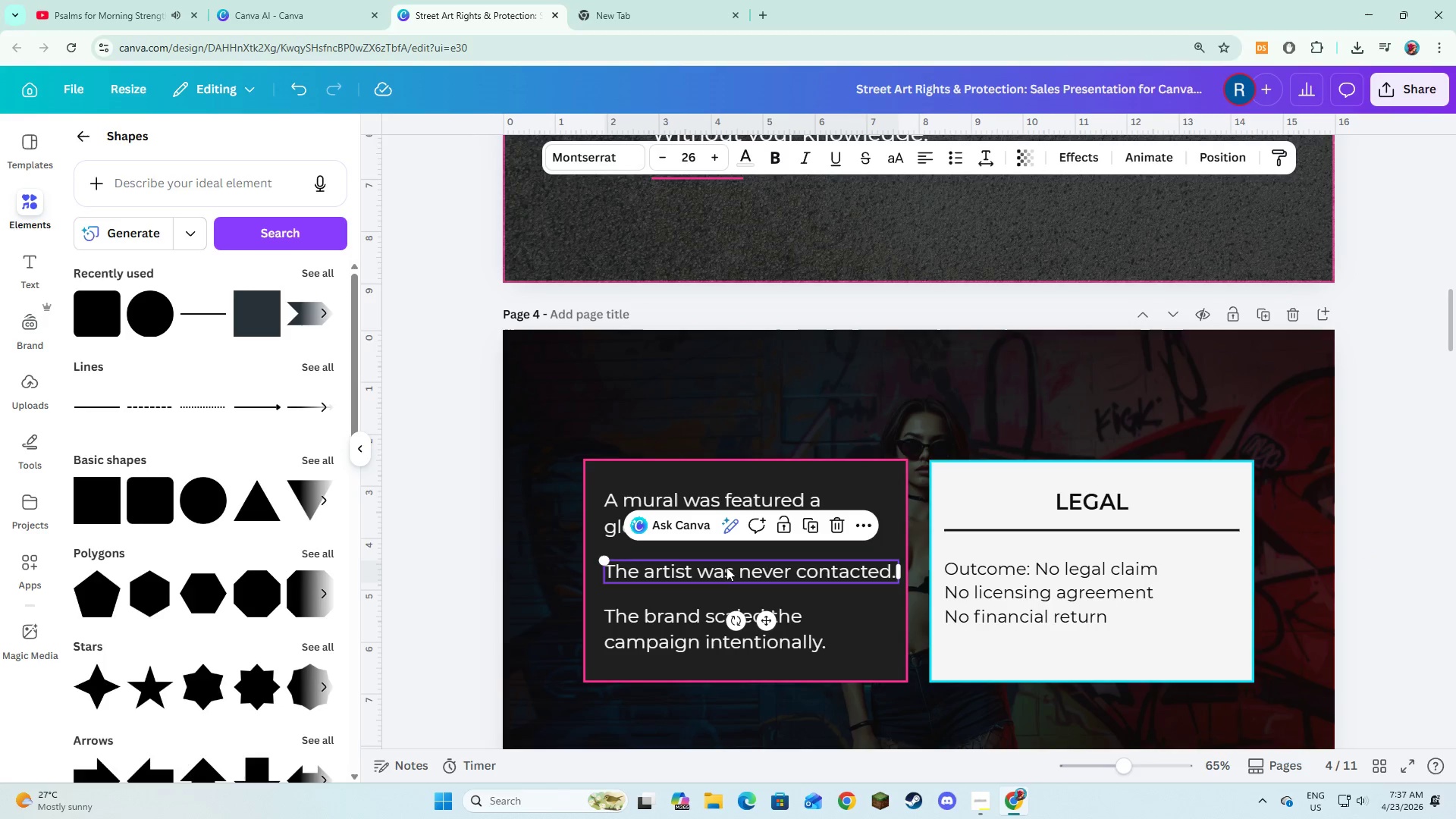 
left_click([1073, 405])
 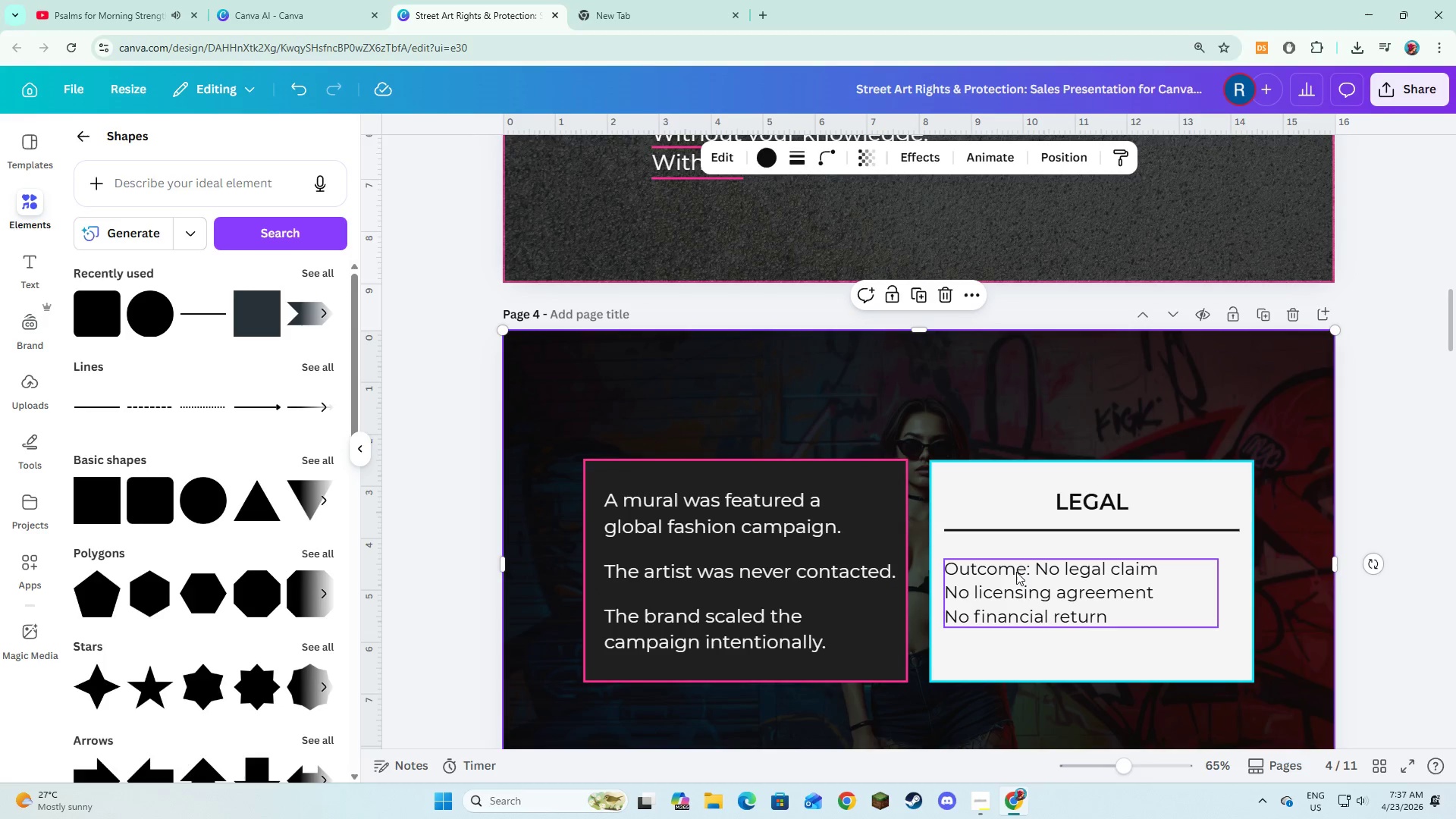 
left_click([1020, 584])
 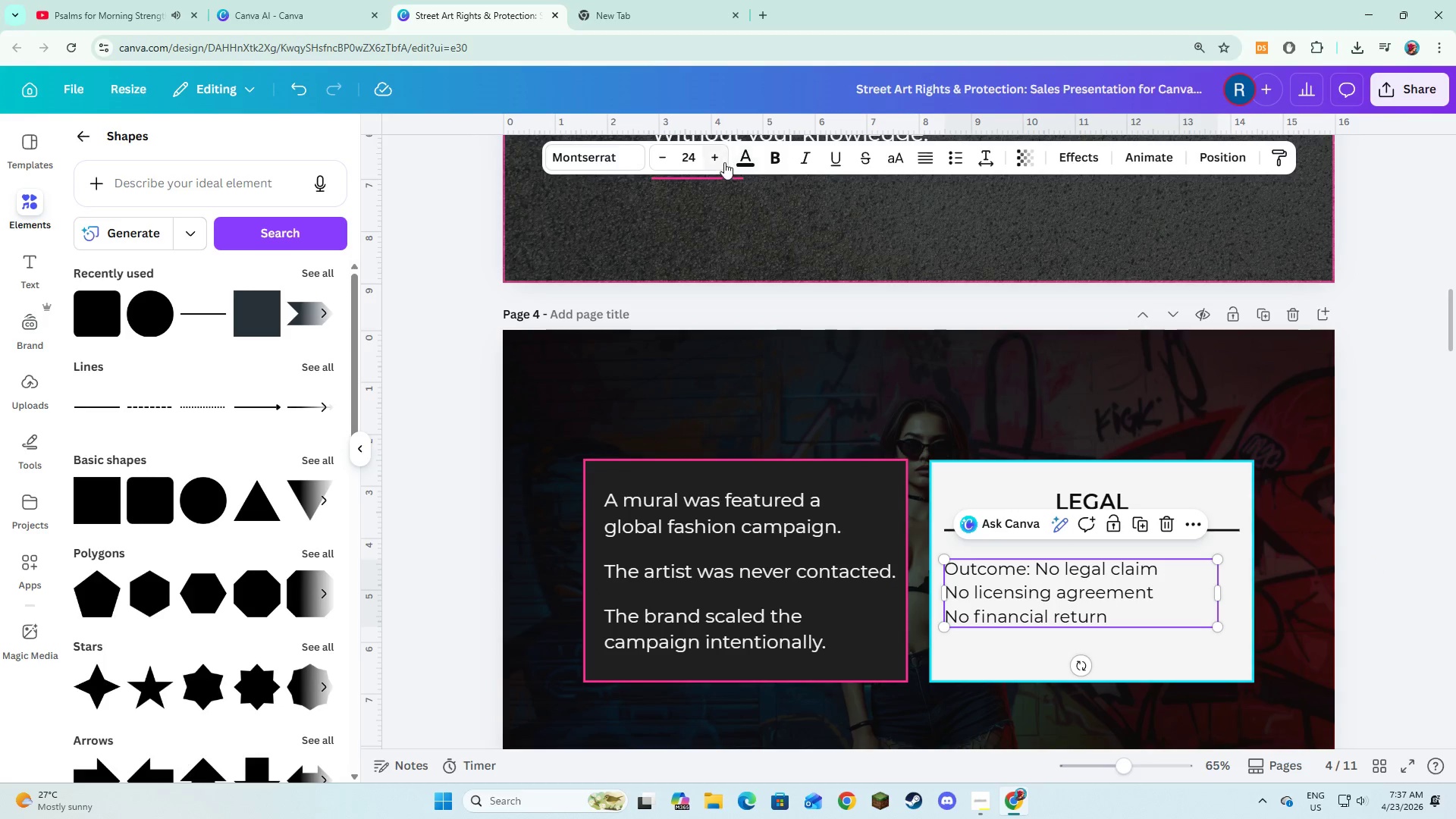 
double_click([722, 161])
 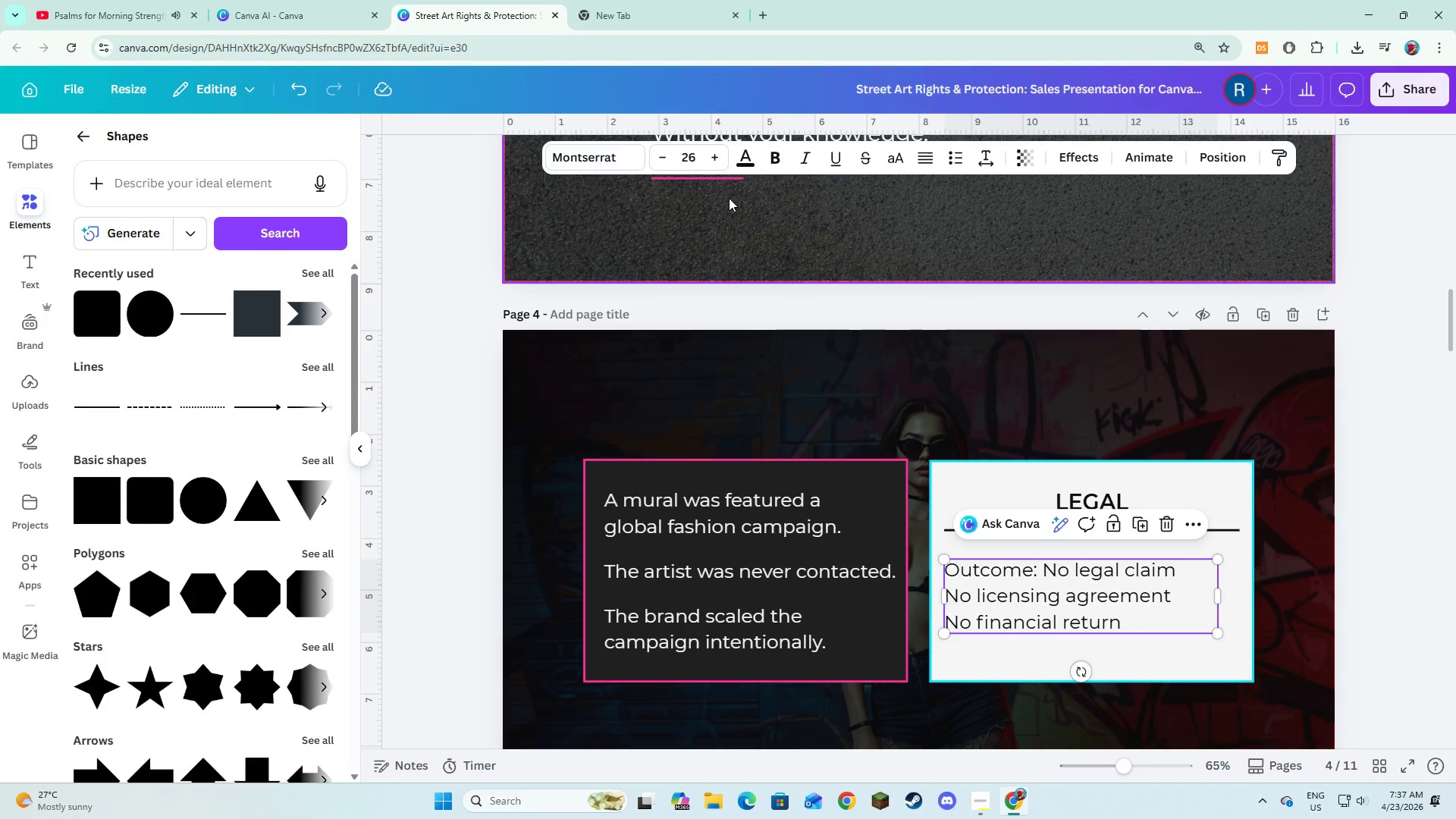 
left_click([813, 359])
 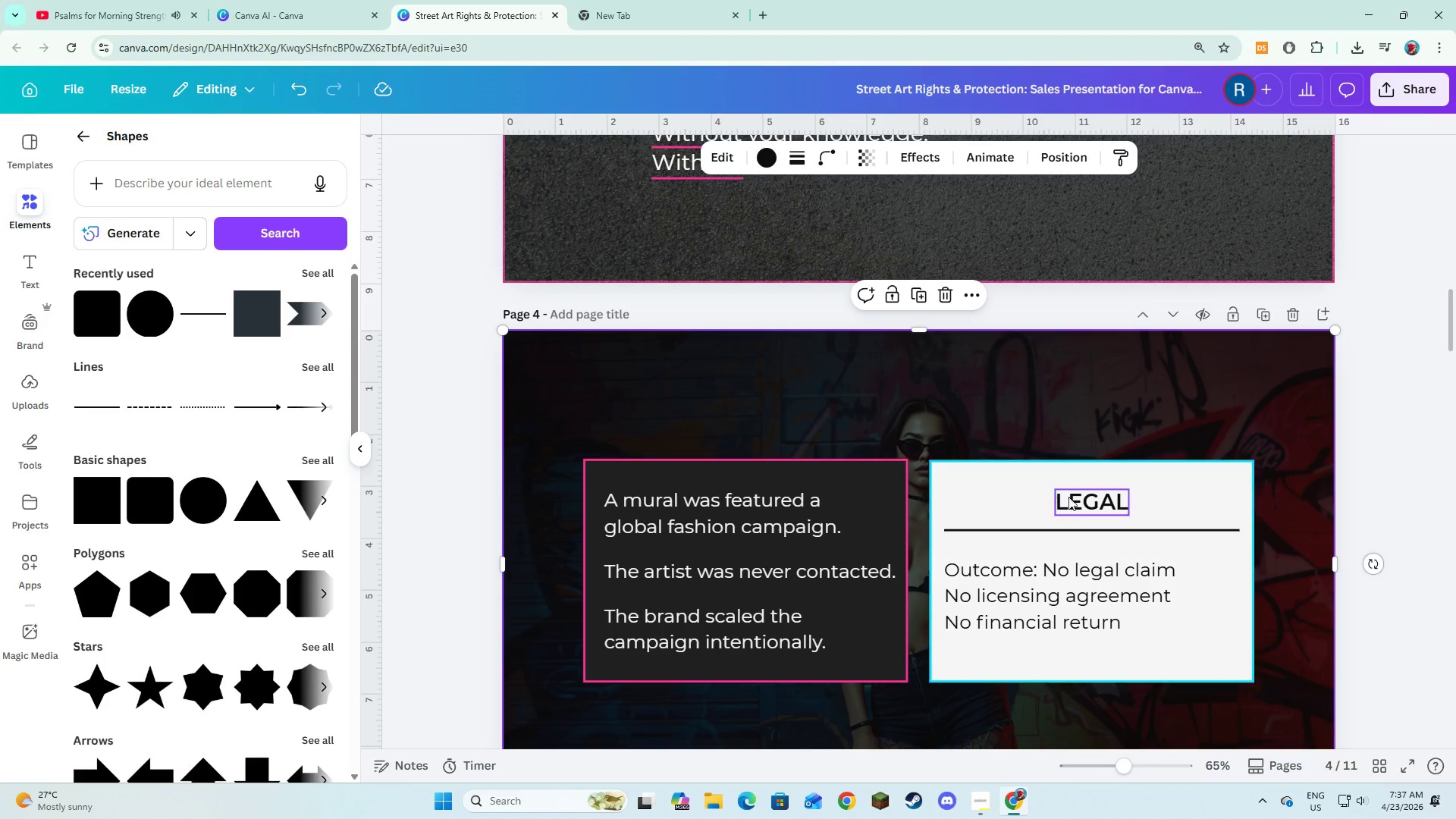 
left_click([1072, 497])
 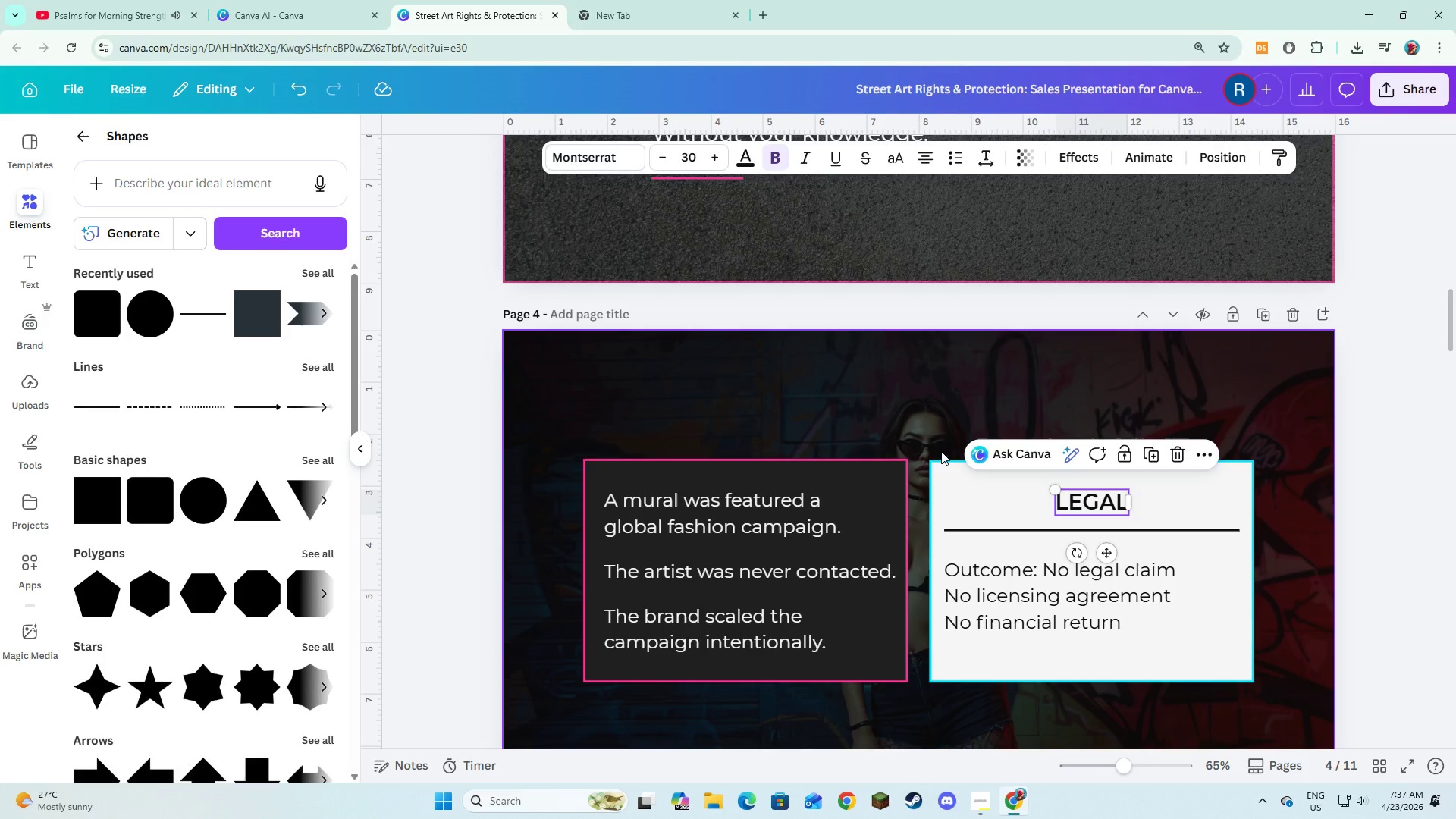 
left_click([941, 451])
 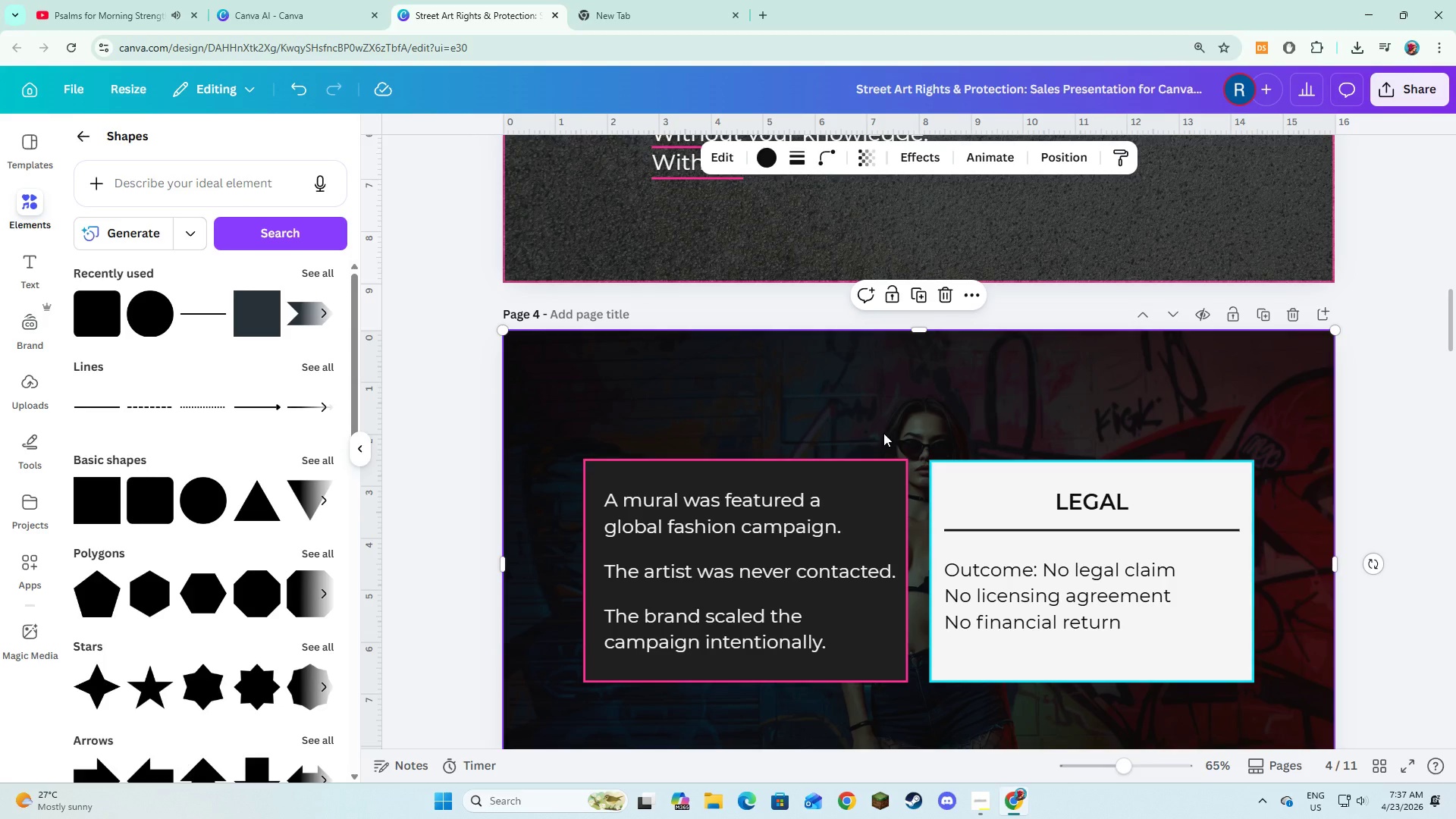 
scroll: coordinate [883, 433], scroll_direction: up, amount: 6.0
 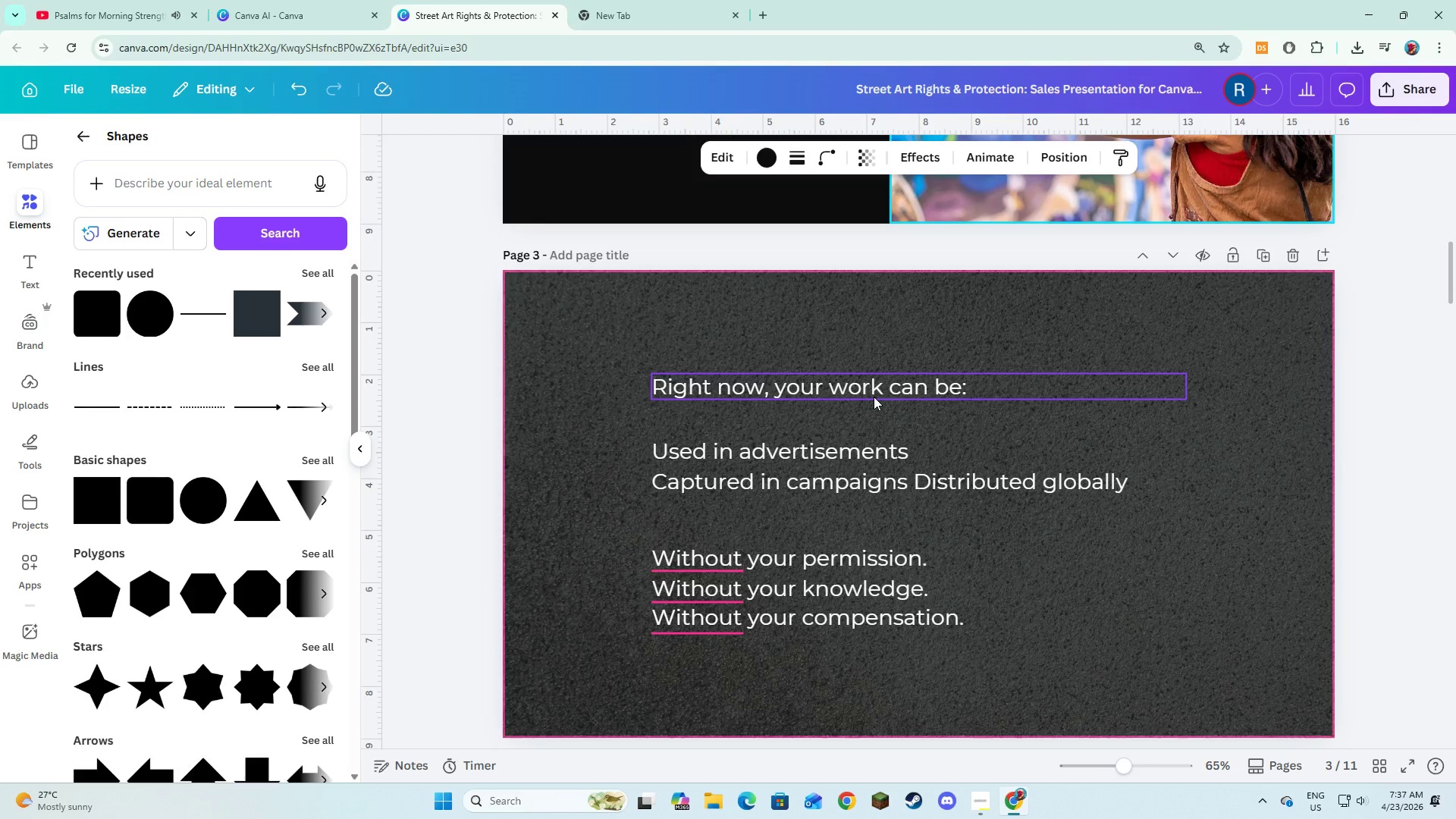 
left_click([874, 397])
 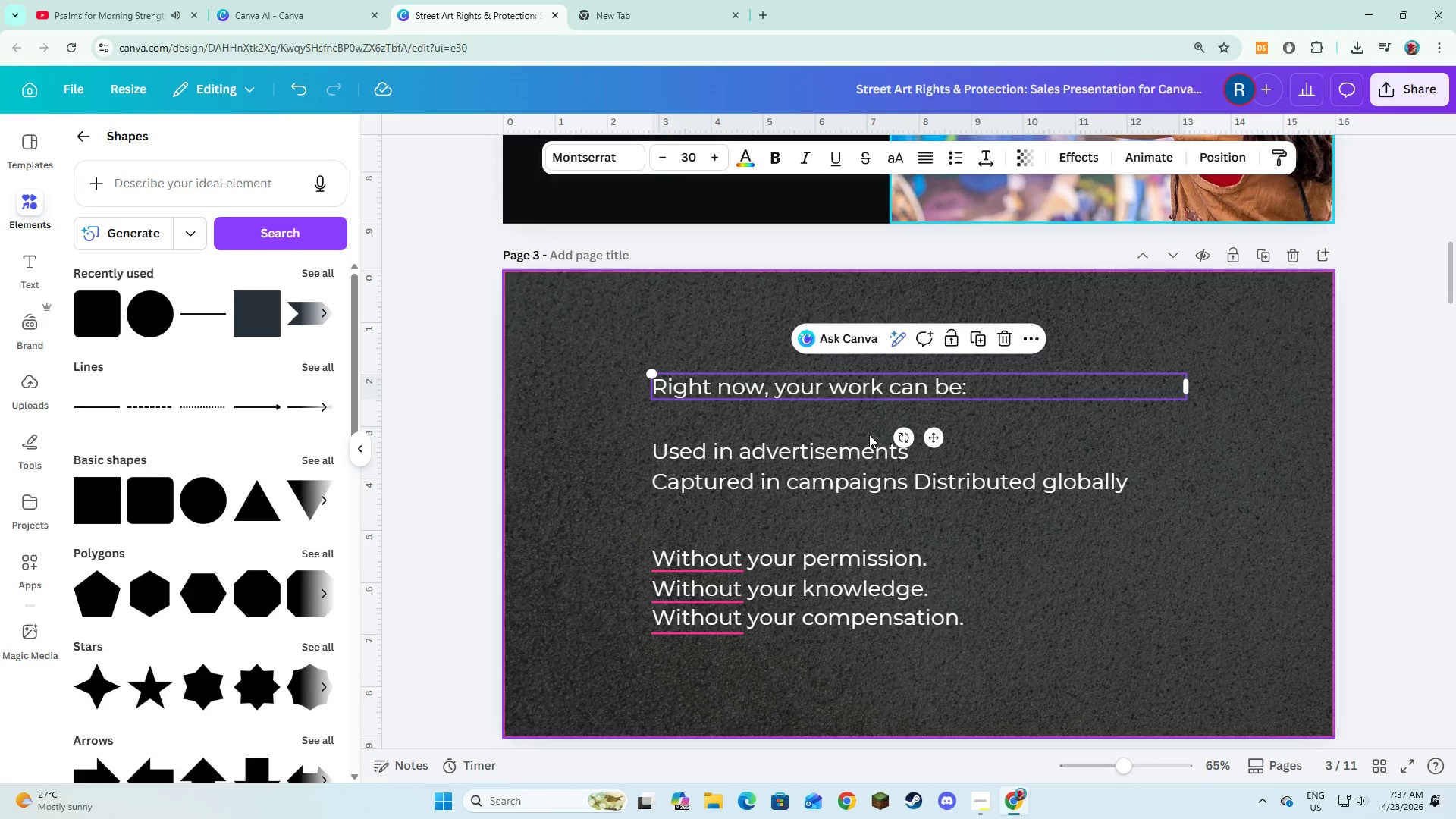 
left_click([863, 452])
 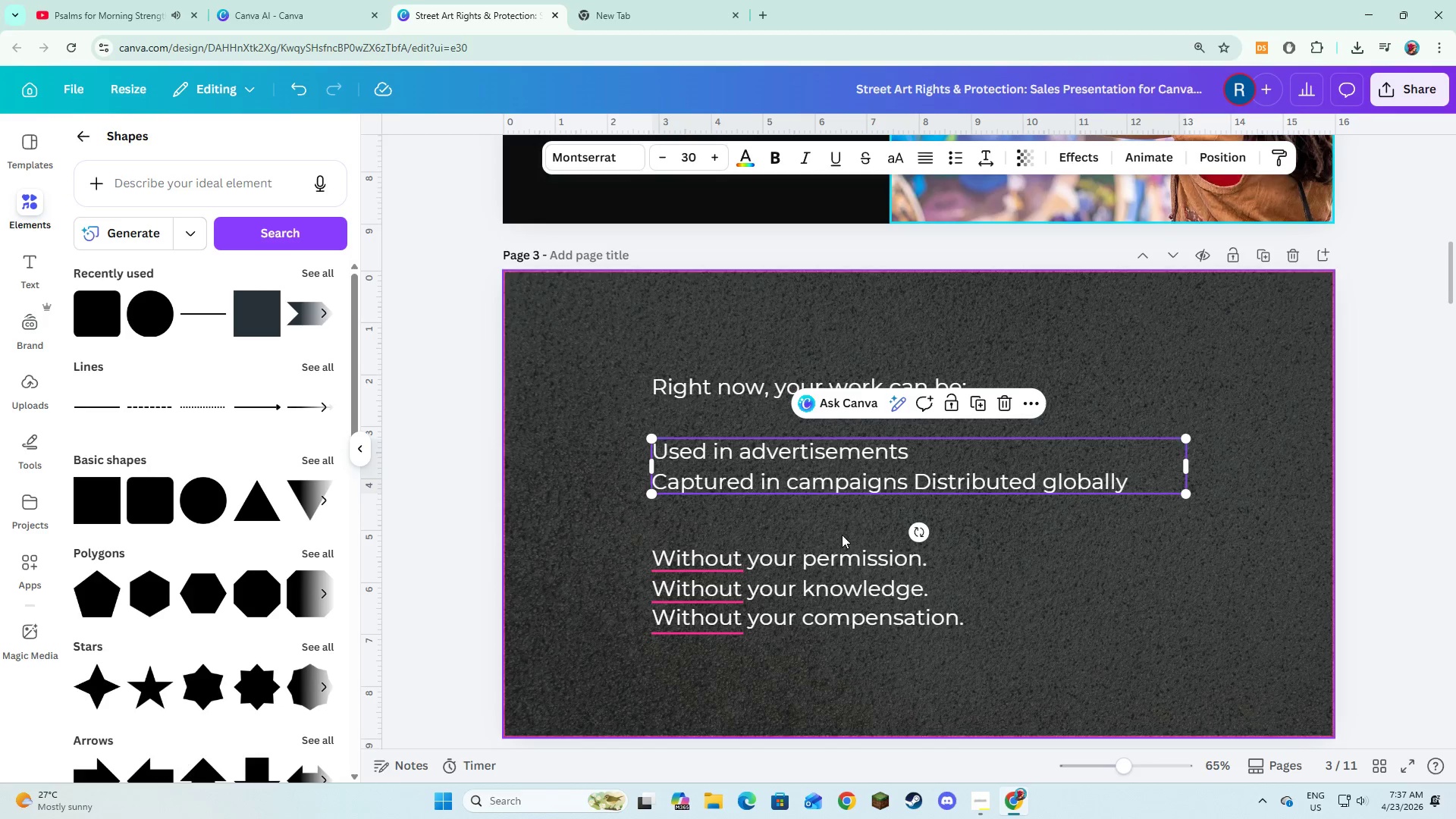 
left_click([842, 558])
 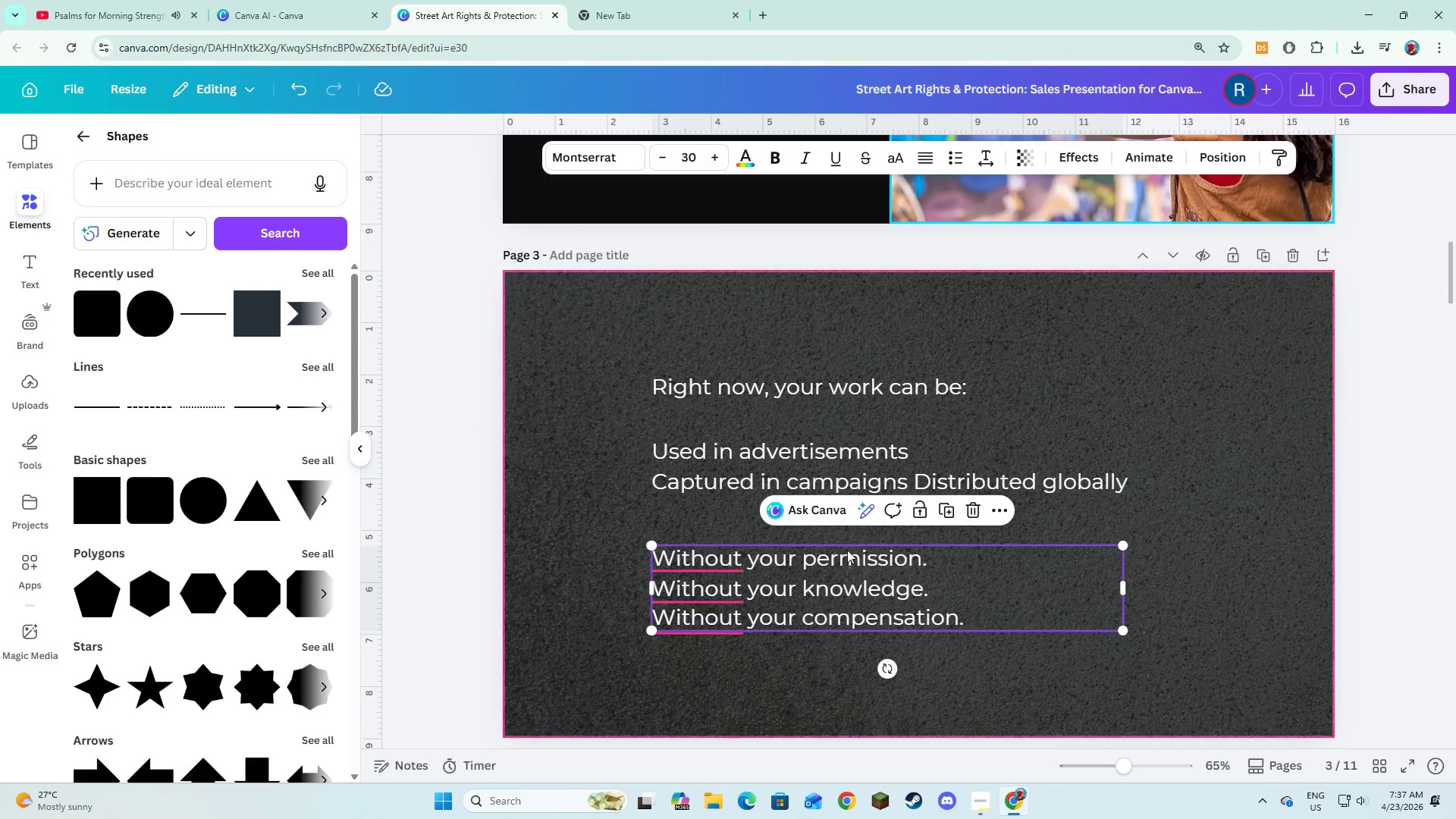 
scroll: coordinate [851, 544], scroll_direction: up, amount: 4.0
 